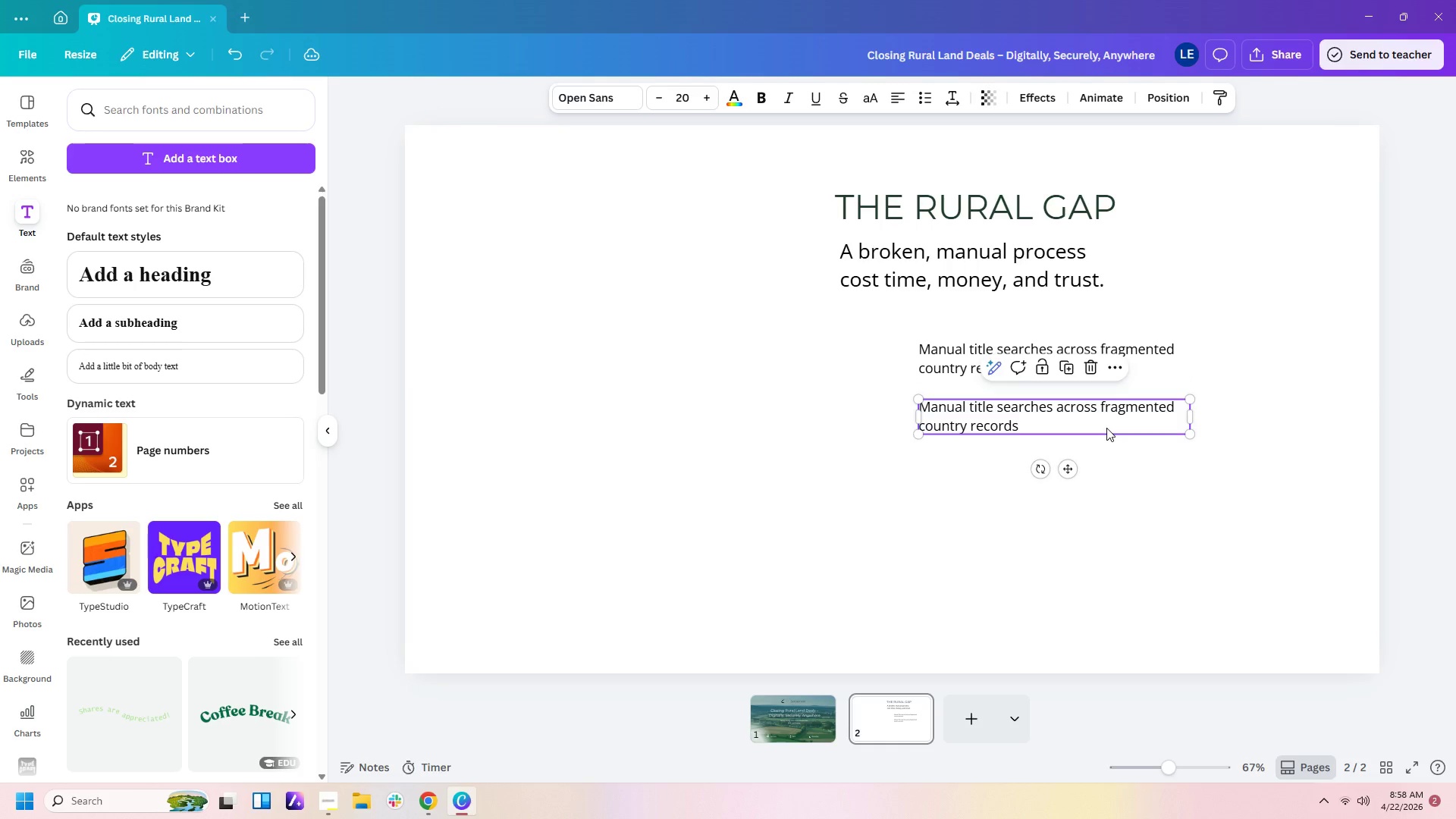 
double_click([1106, 428])
 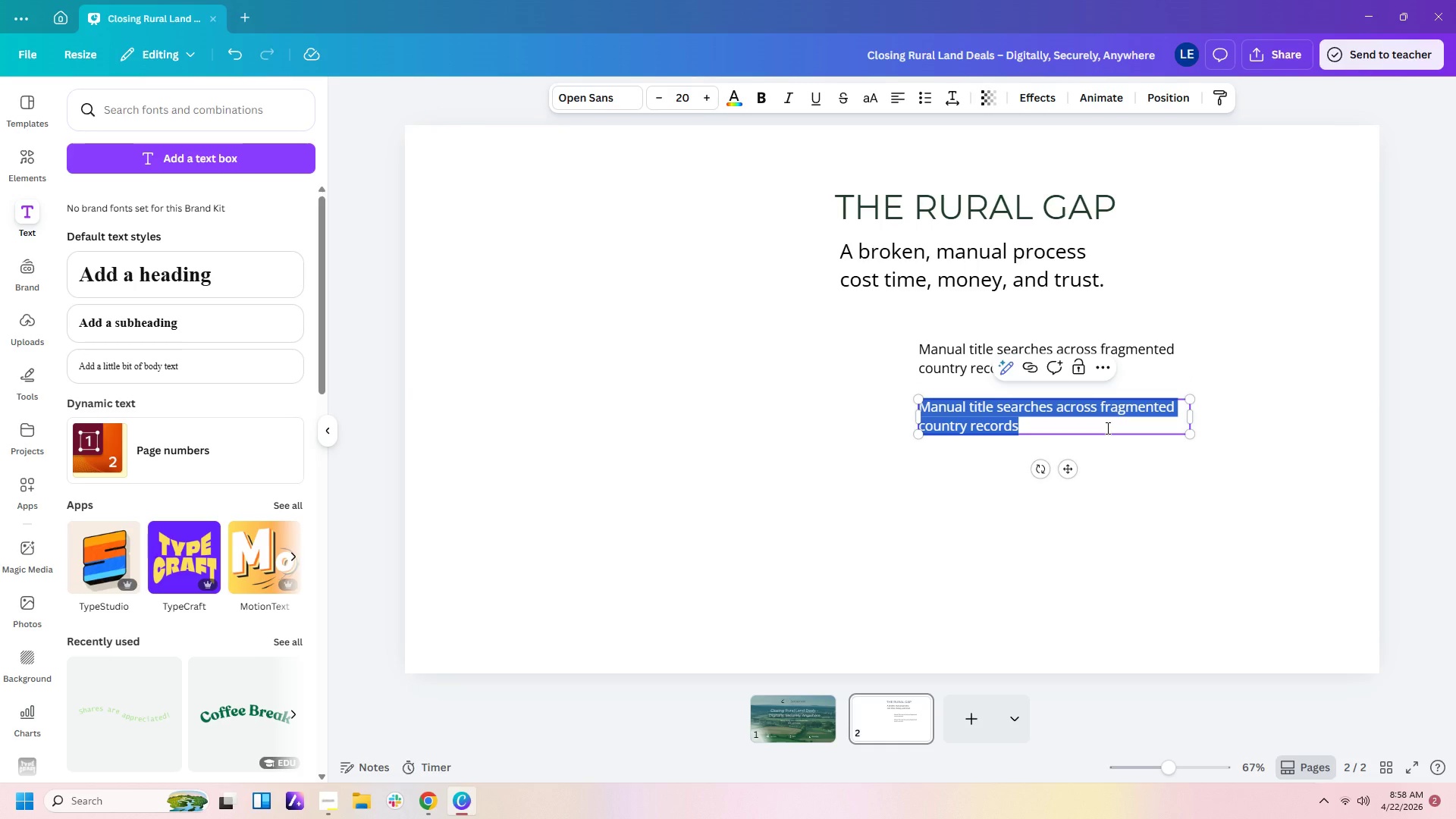 
type(Weeks=-long escrow tie)
key(Backspace)
type(e)
key(Backspace)
type(melines)
 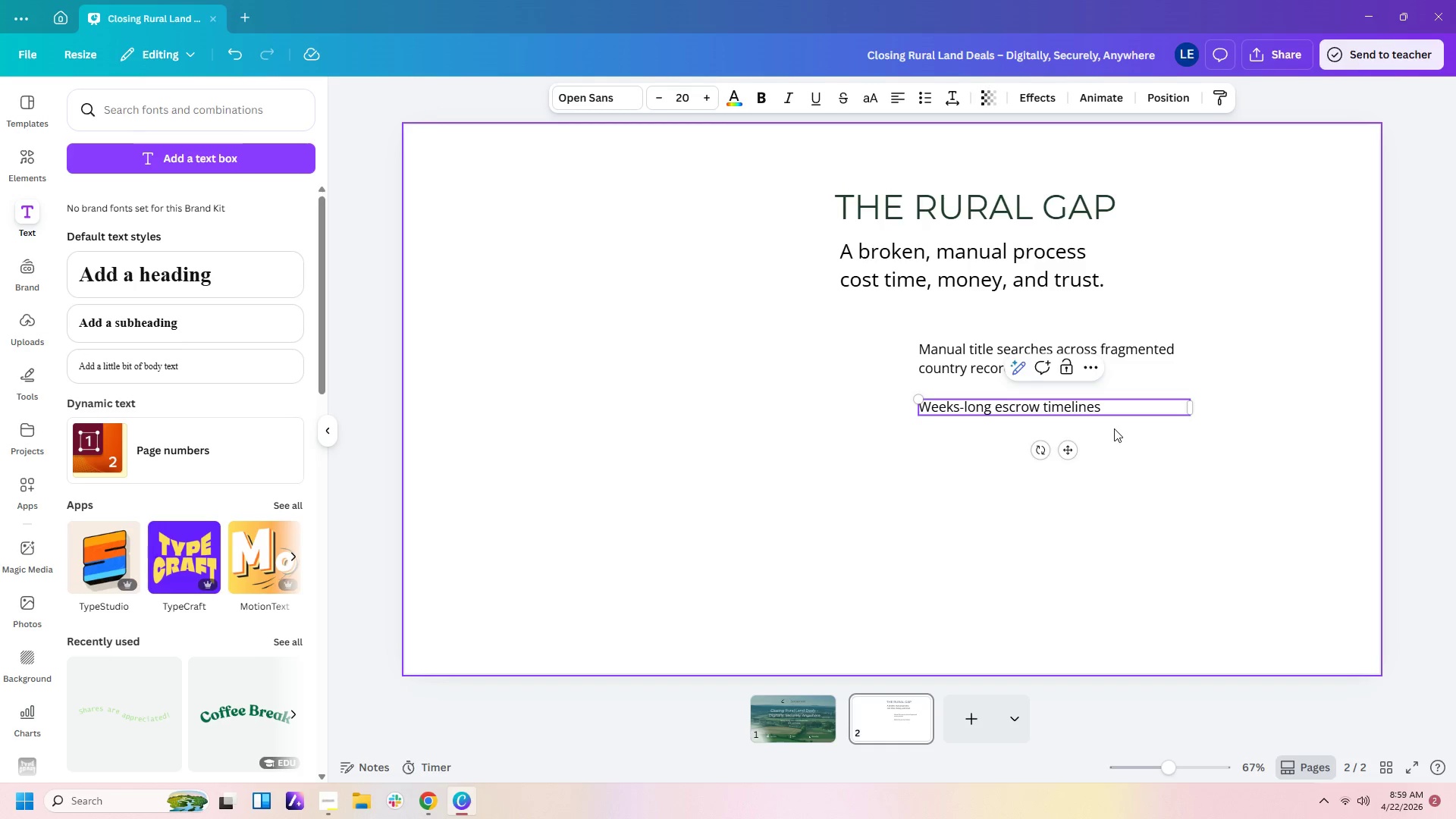 
double_click([1117, 410])
 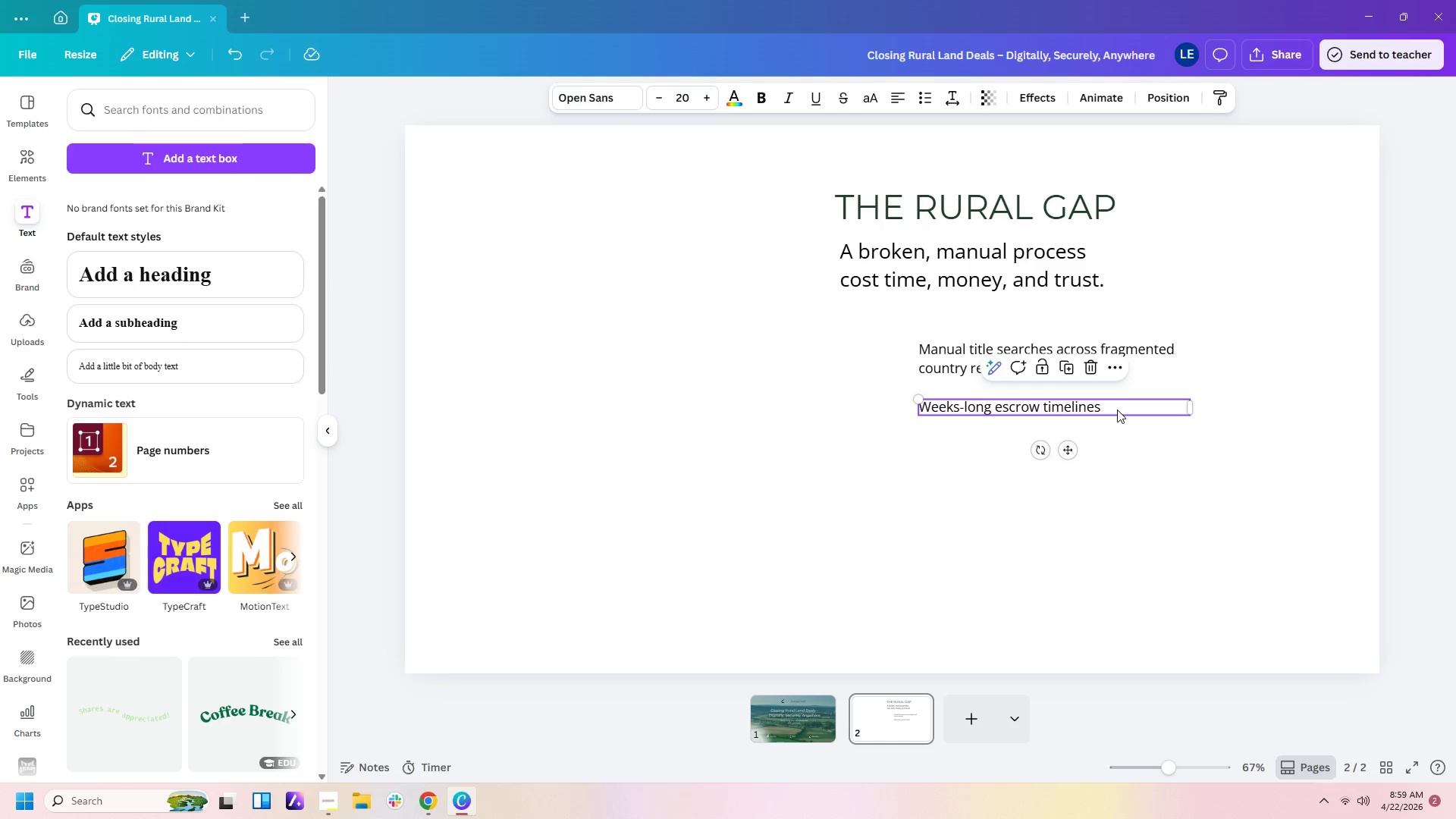 
key(Control+C)
 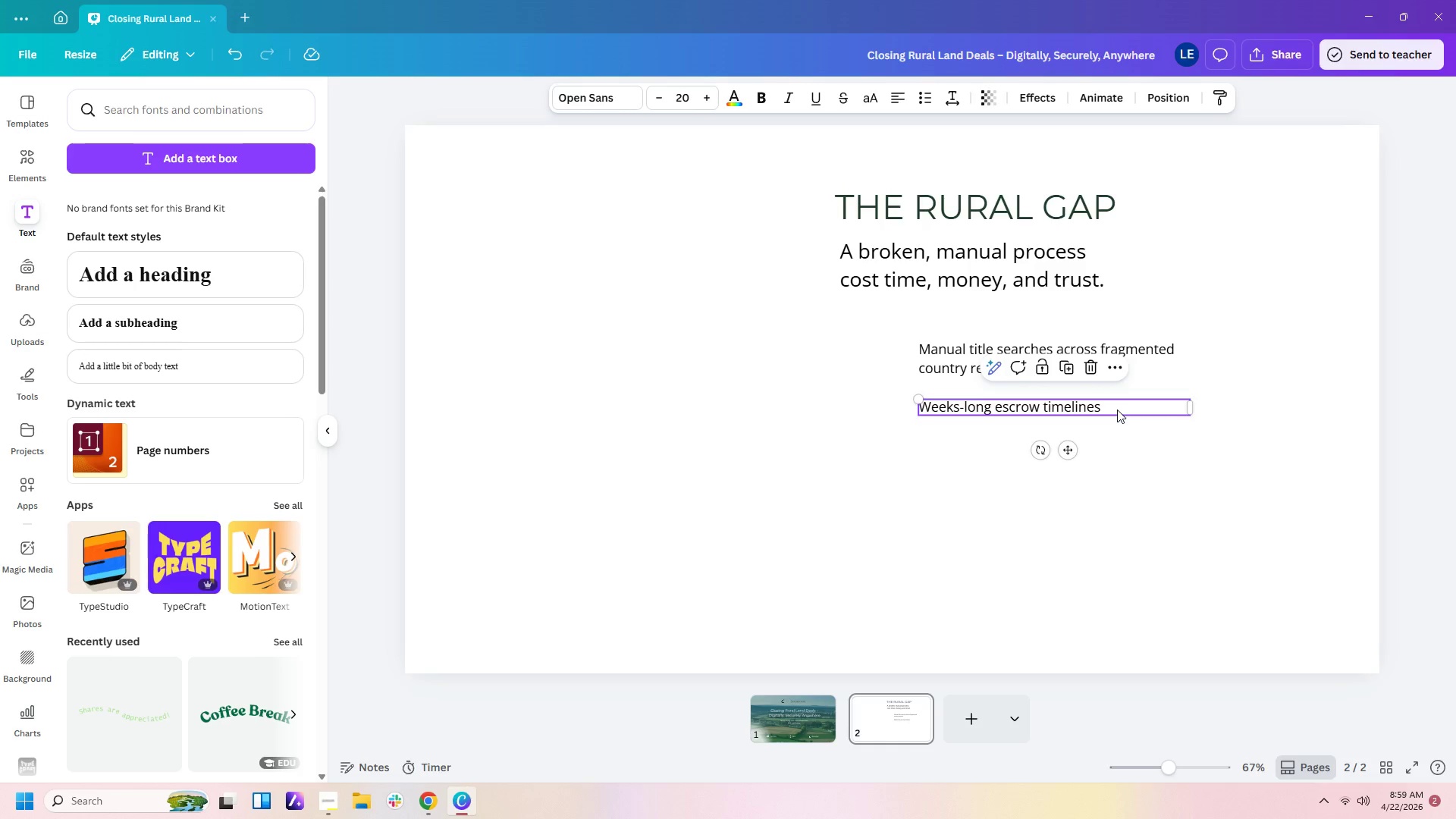 
key(Control+V)
 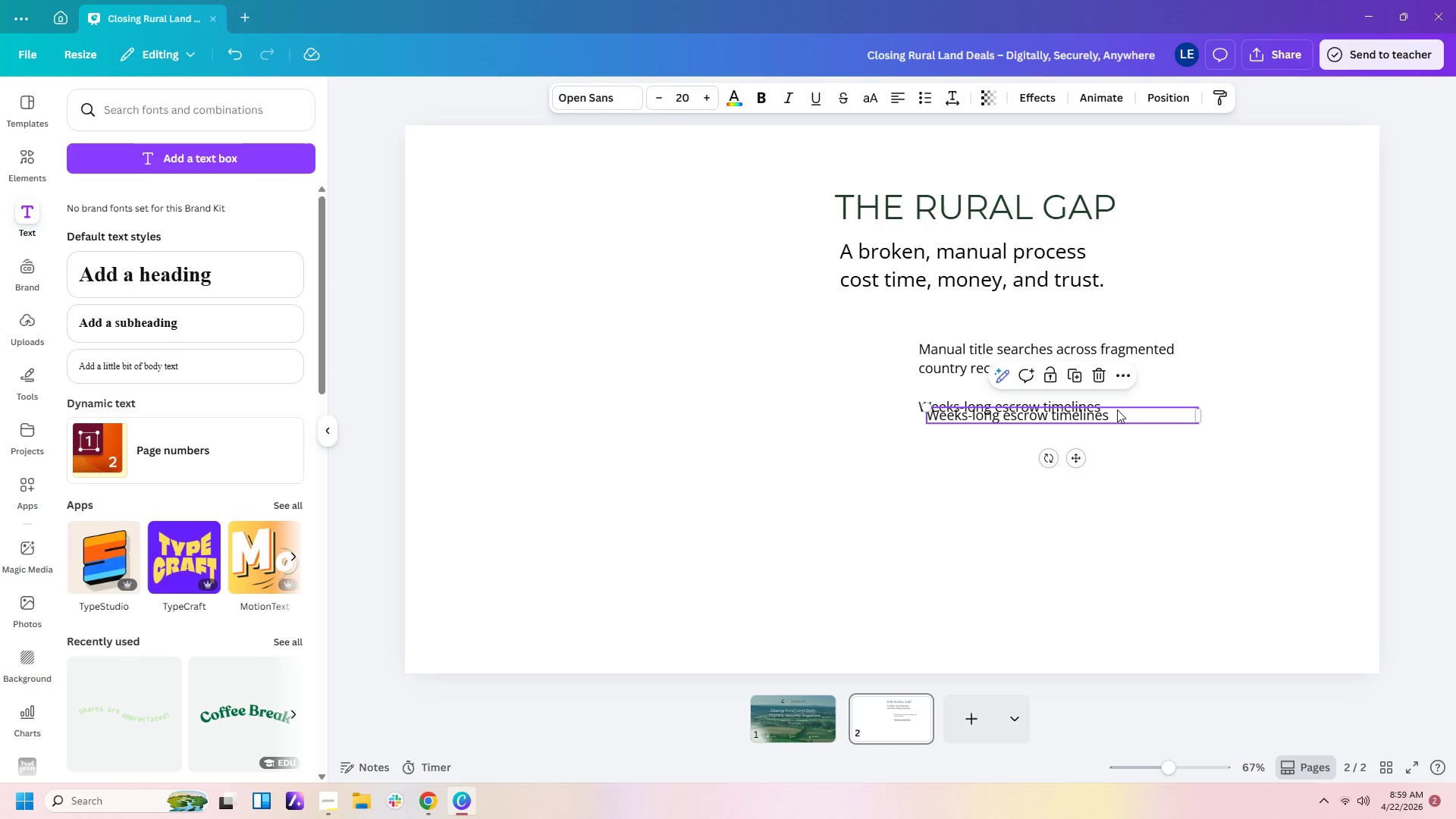 
left_click_drag(start_coordinate=[1117, 410], to_coordinate=[1105, 445])
 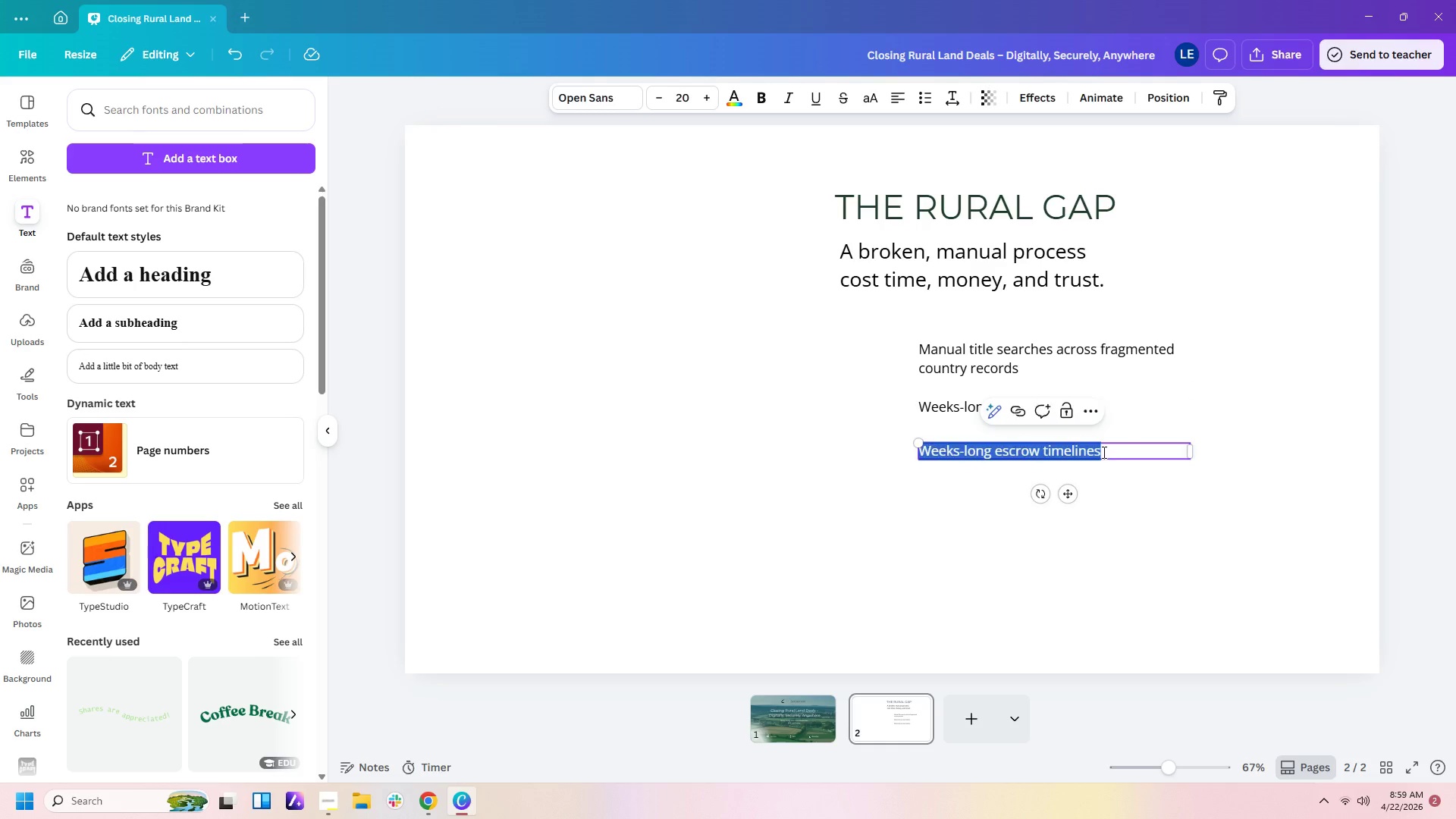 
double_click([1103, 452])
 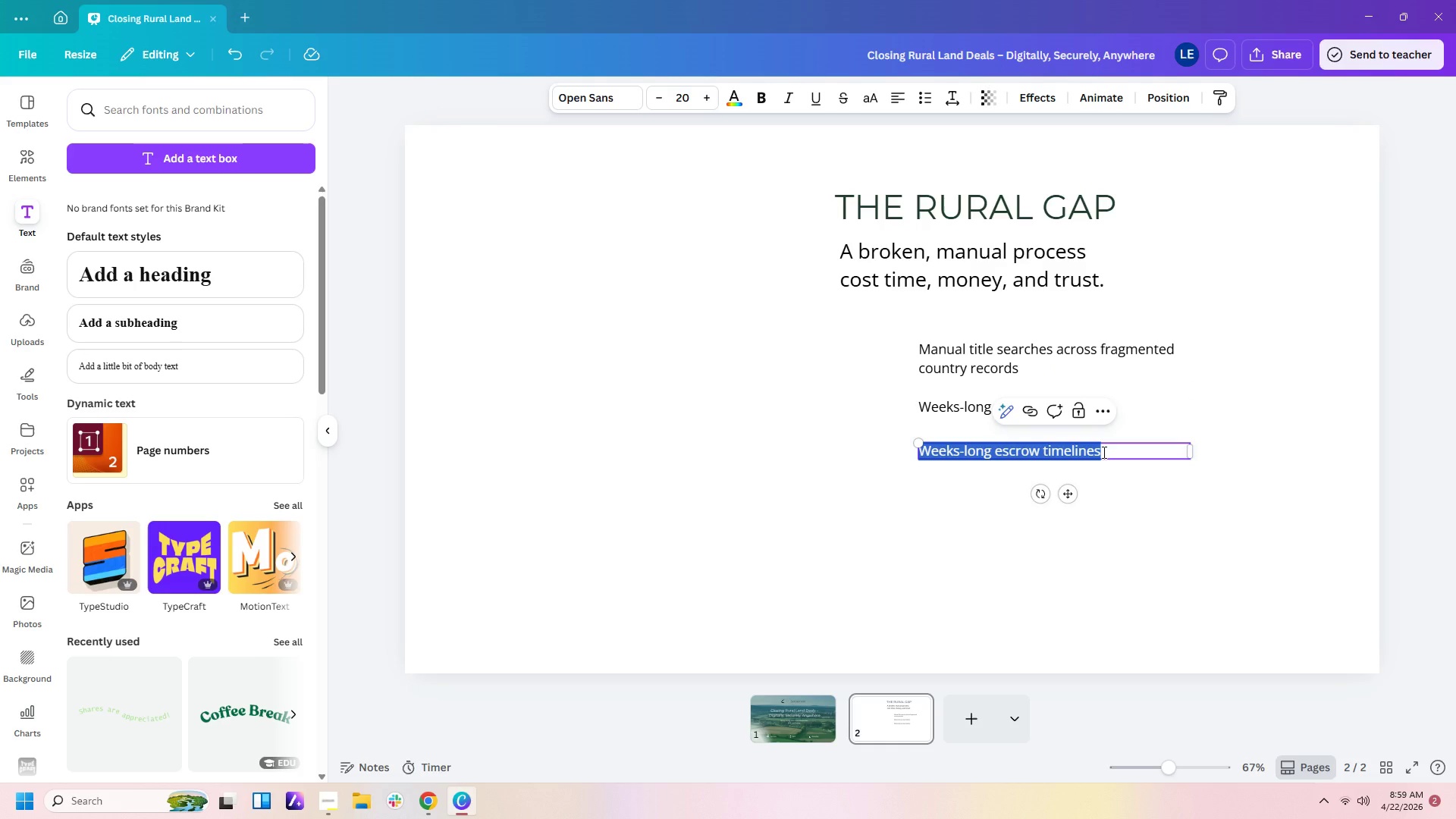 
type(Limited accwe)
key(Backspace)
key(Backspace)
type(ess to notaries & legal services)
 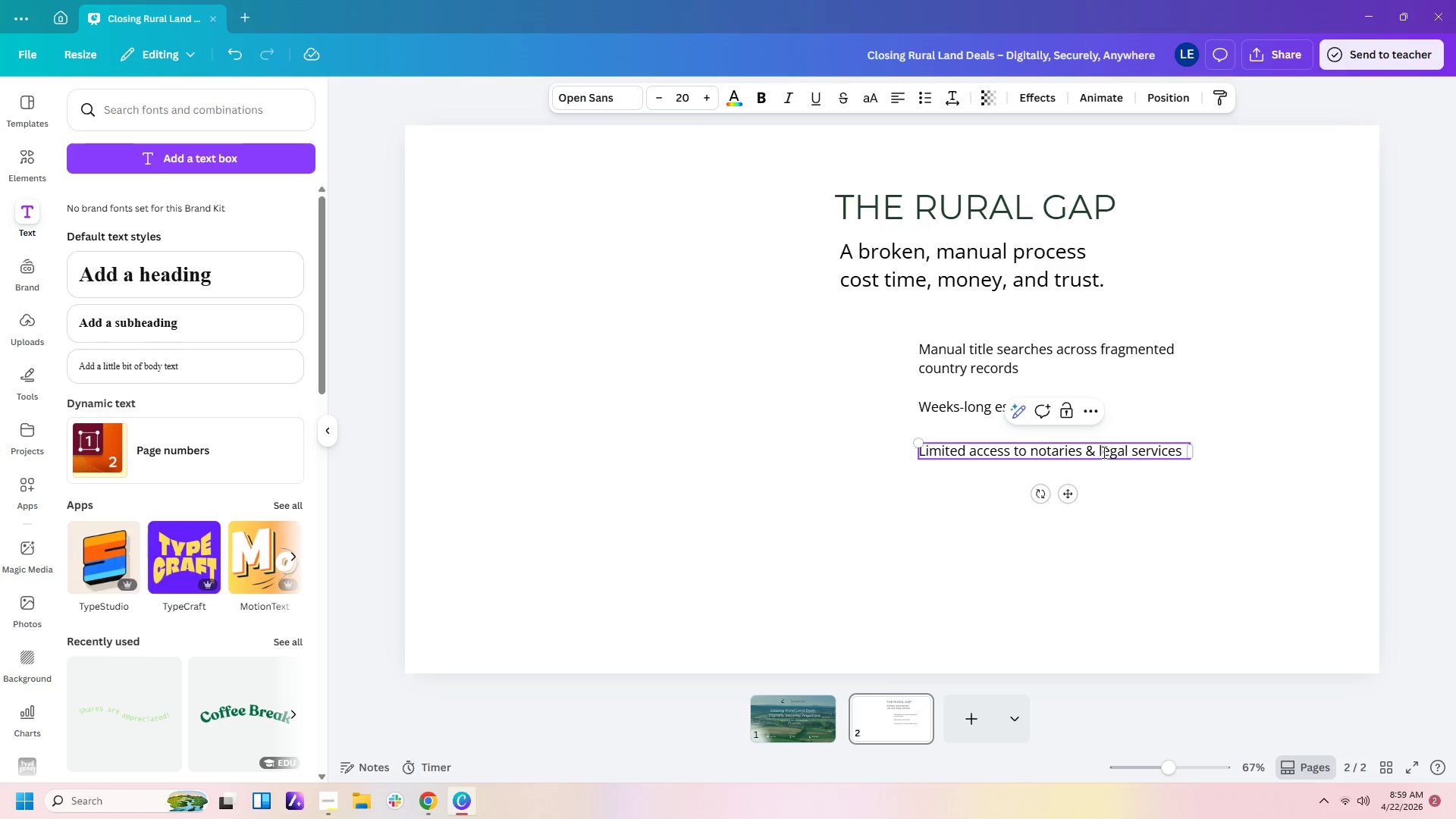 
left_click([1175, 517])
 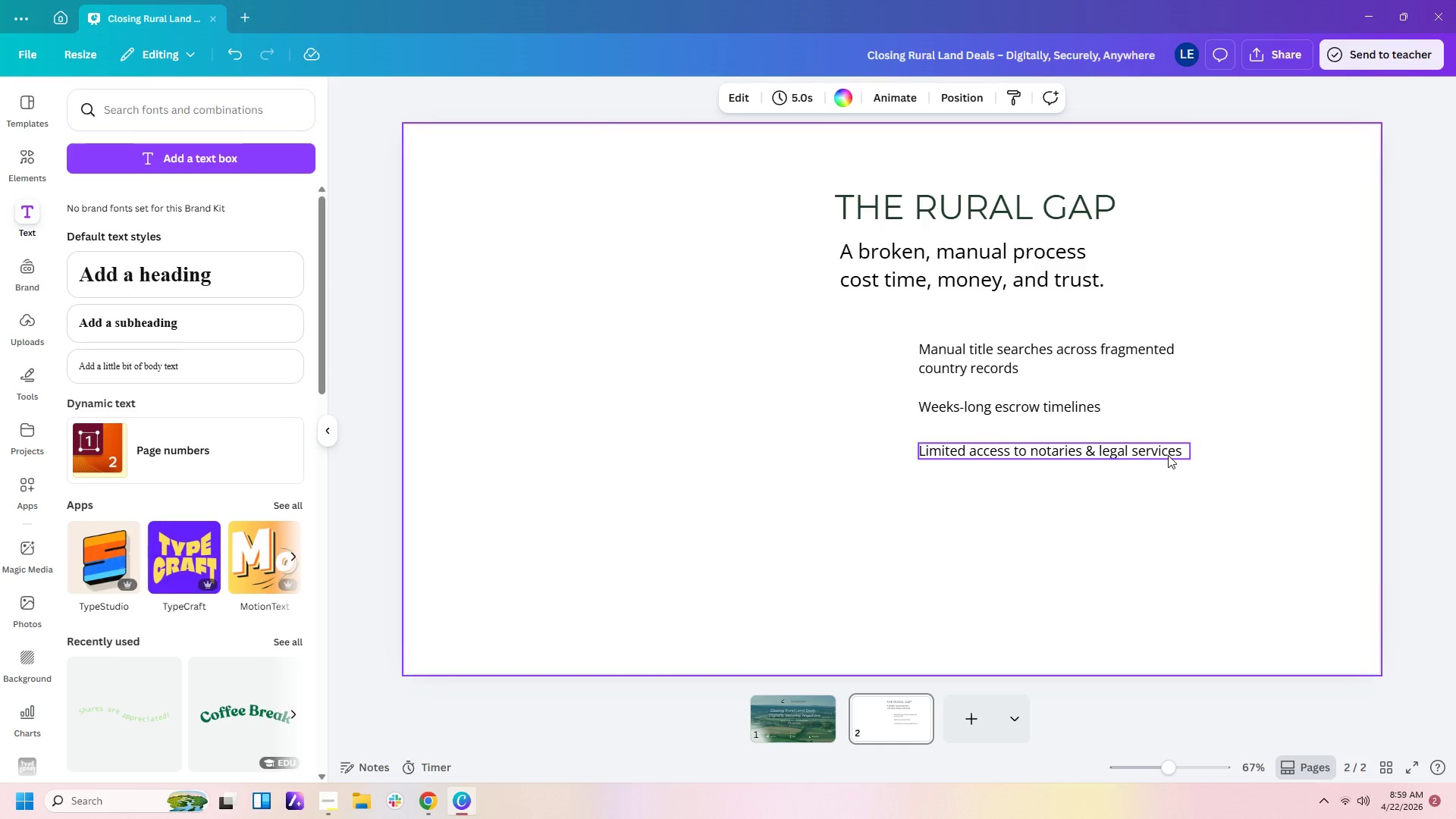 
left_click([1168, 455])
 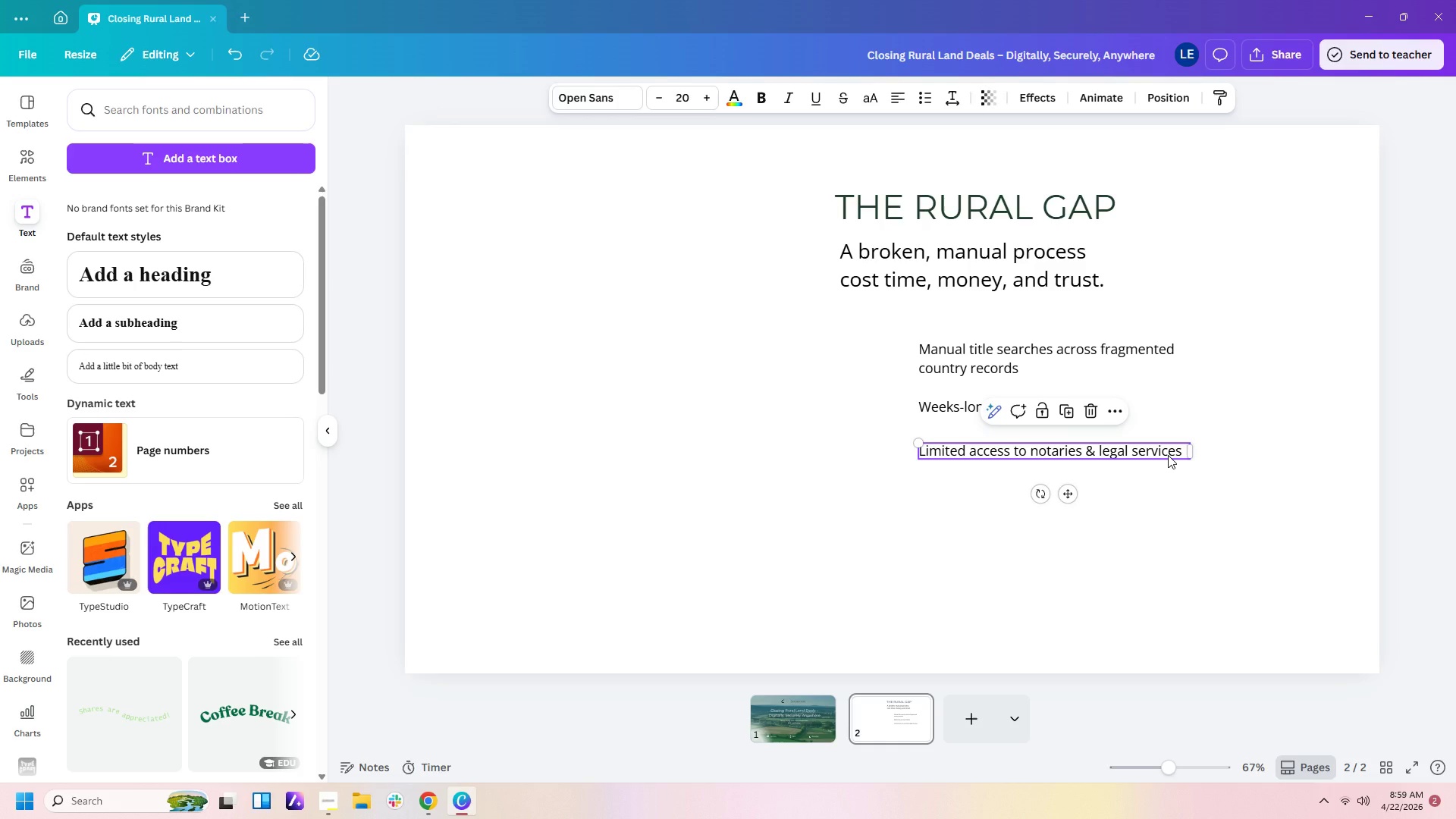 
key(Control+C)
 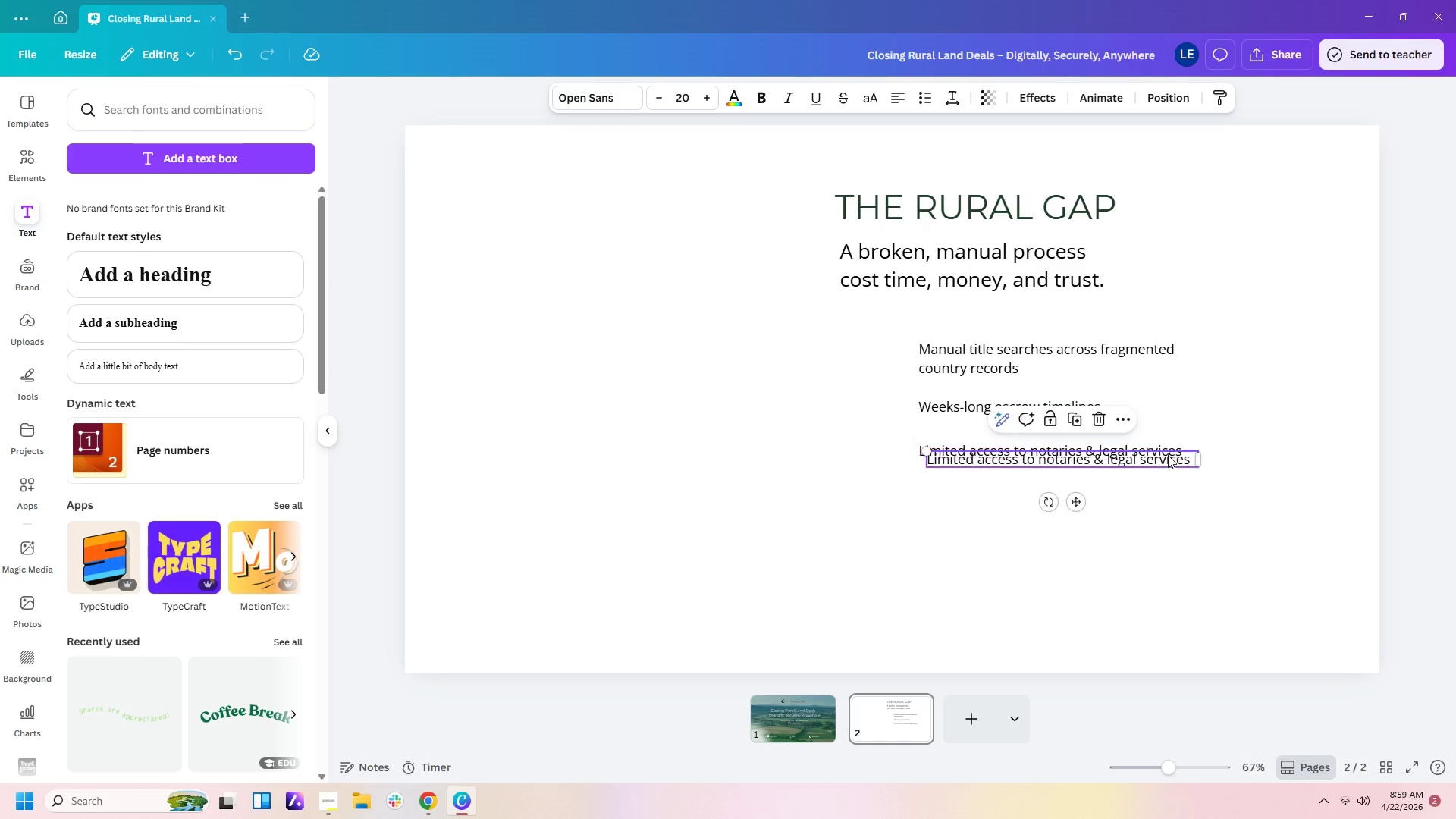 
key(Control+V)
 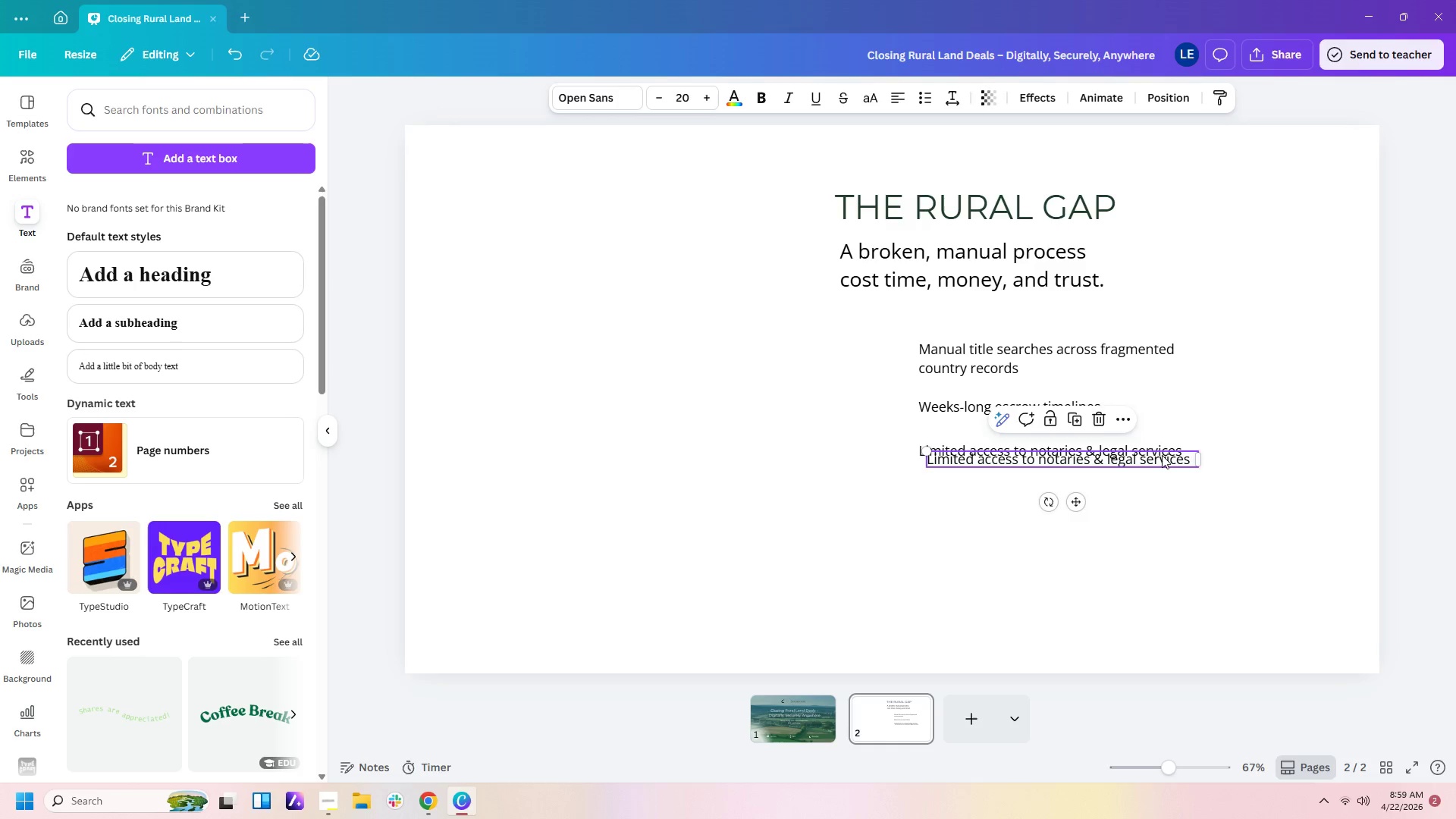 
left_click_drag(start_coordinate=[1162, 455], to_coordinate=[1154, 491])
 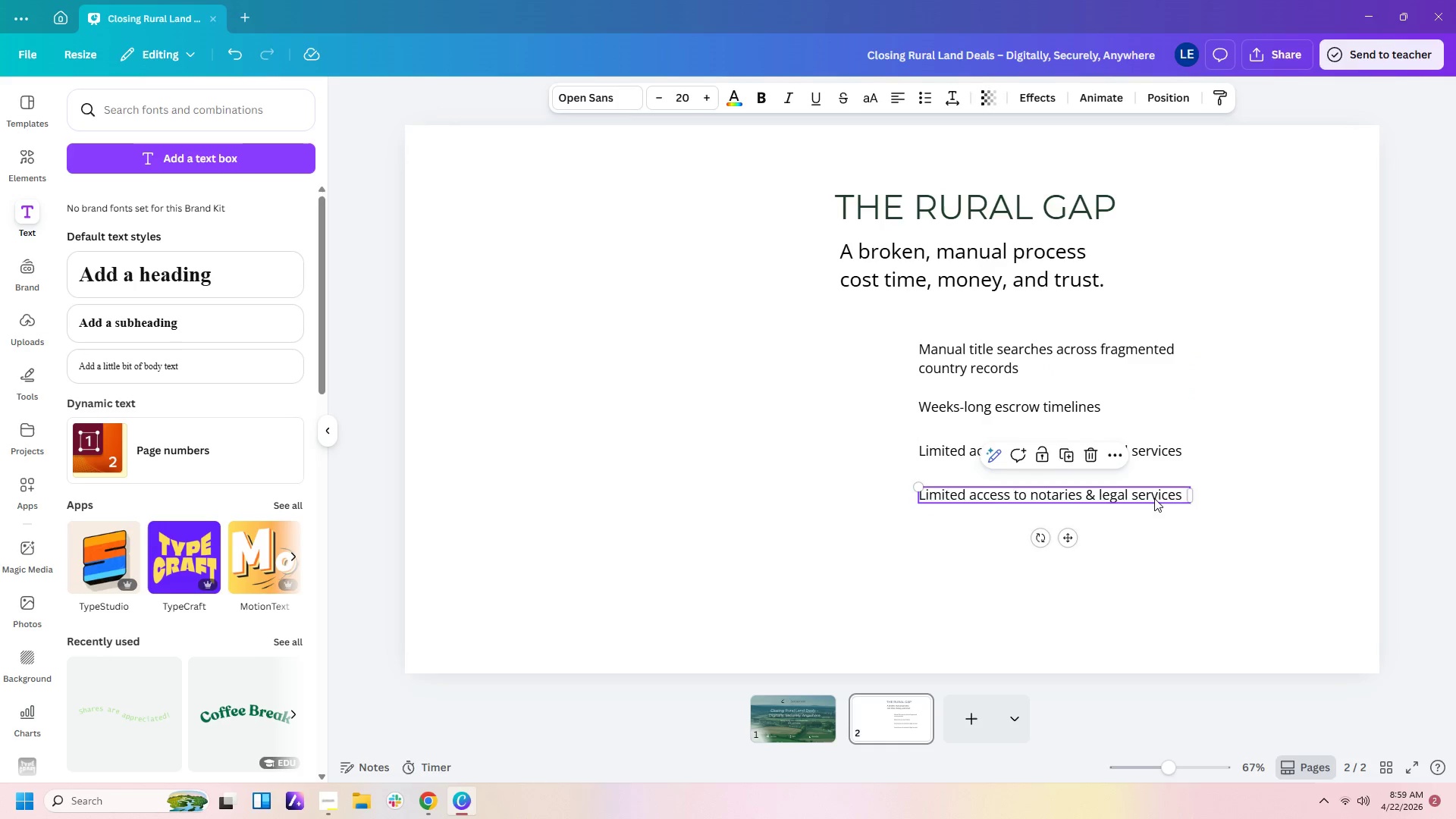 
double_click([1154, 498])
 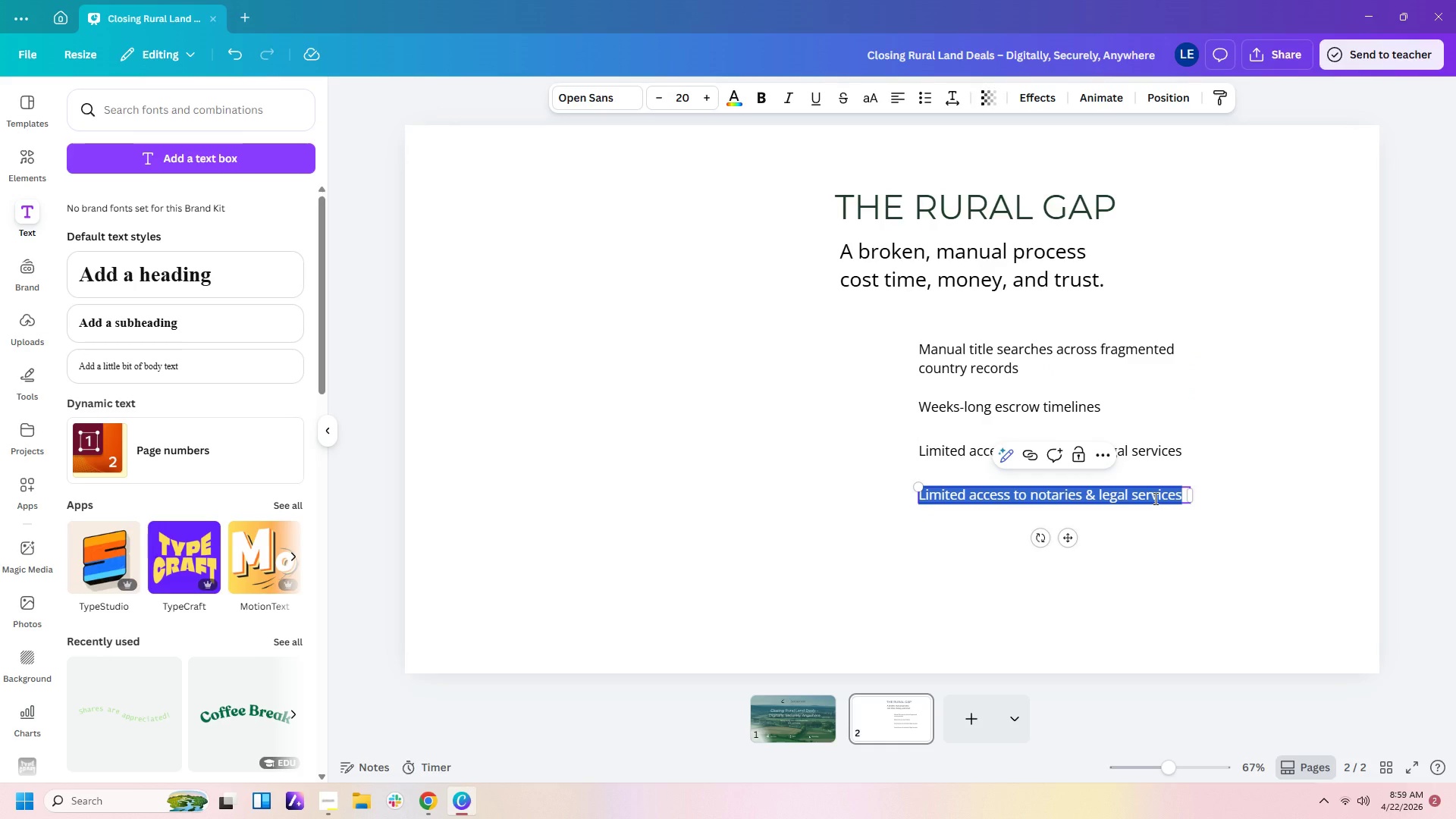 
type(High error risk + lack of te)
key(Backspace)
type(ransparencies)
key(Backspace)
key(Backspace)
key(Backspace)
key(Backspace)
key(Backspace)
type(ncy)
 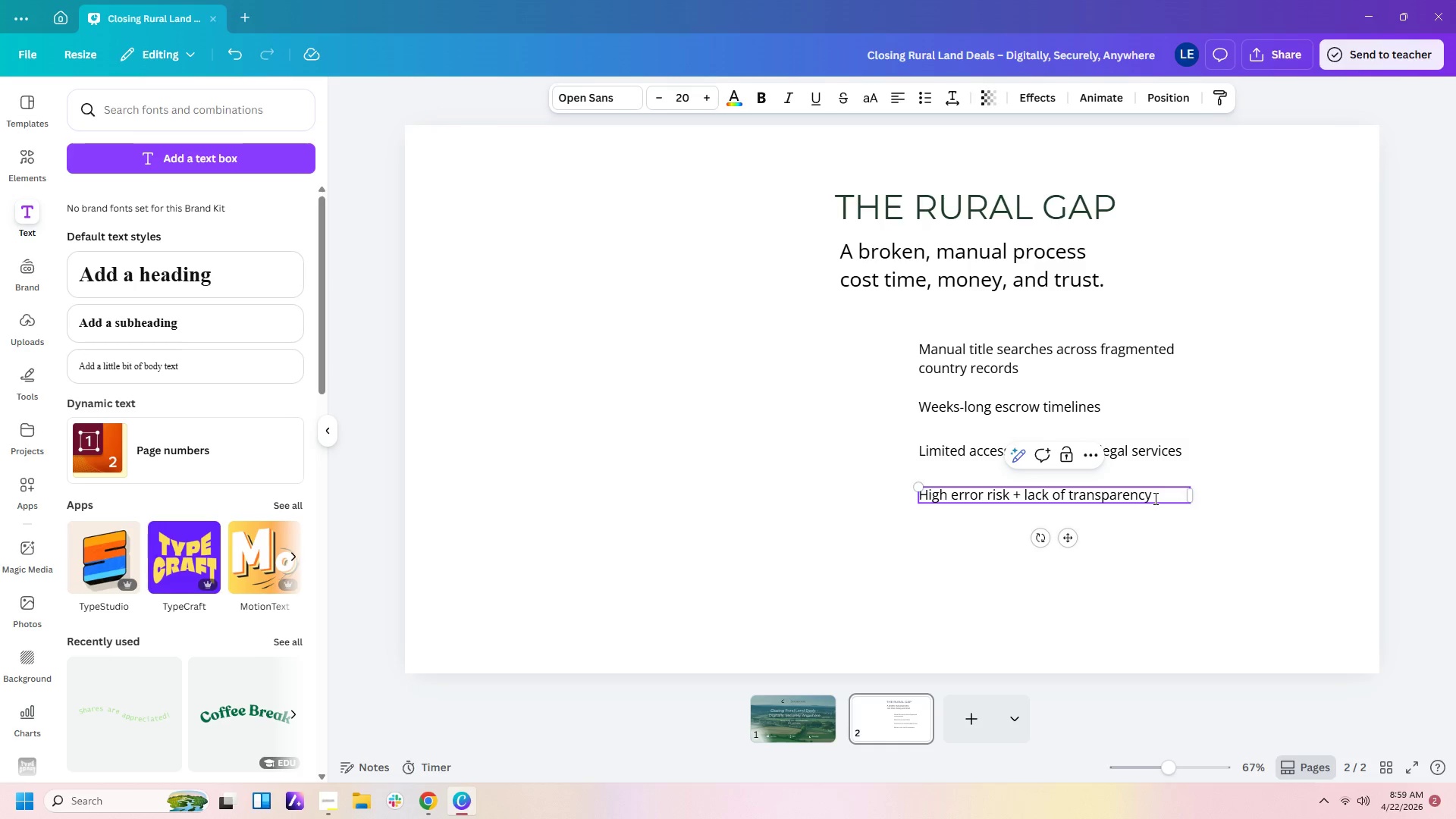 
left_click([1232, 525])
 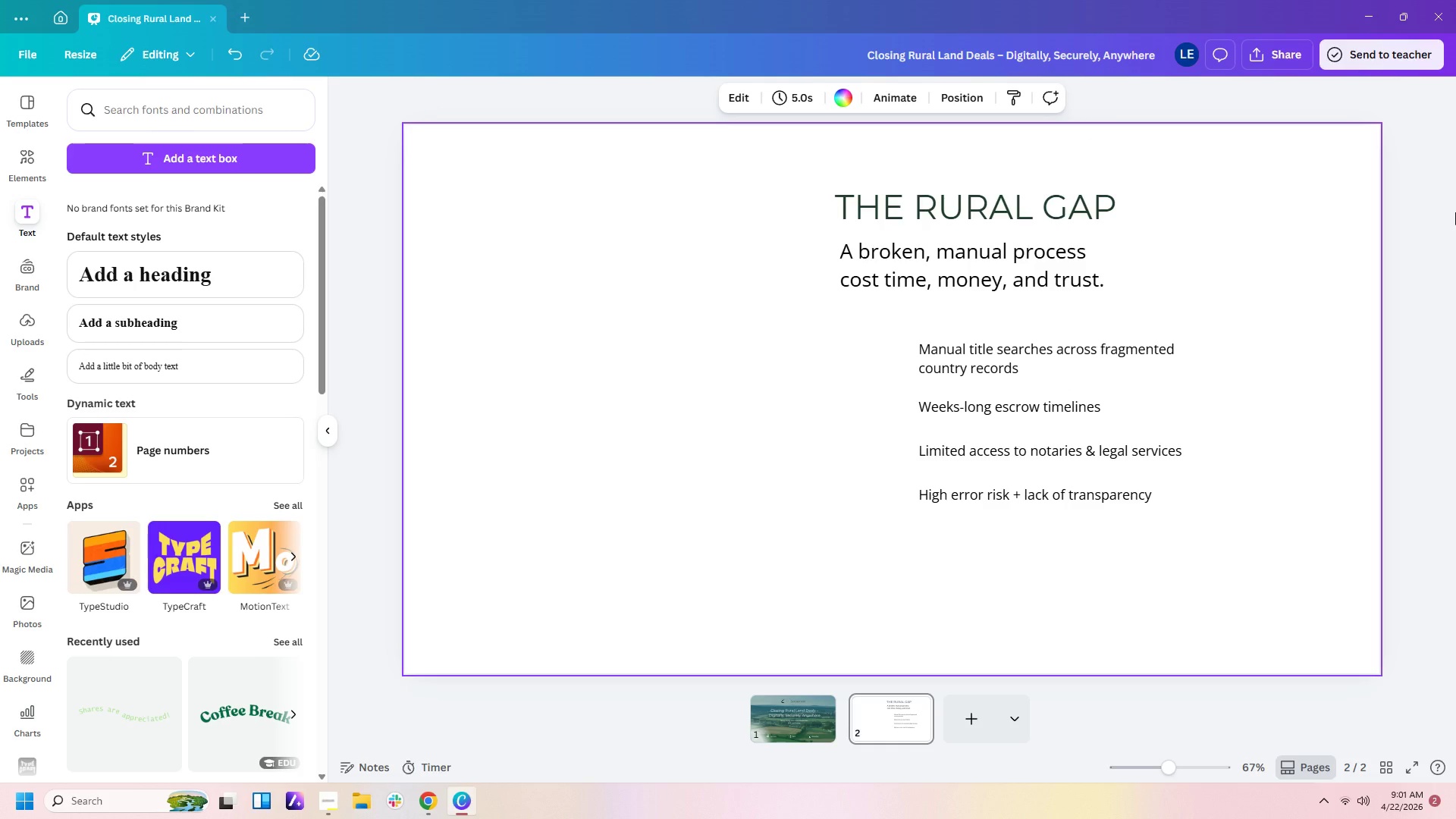 
wait(97.03)
 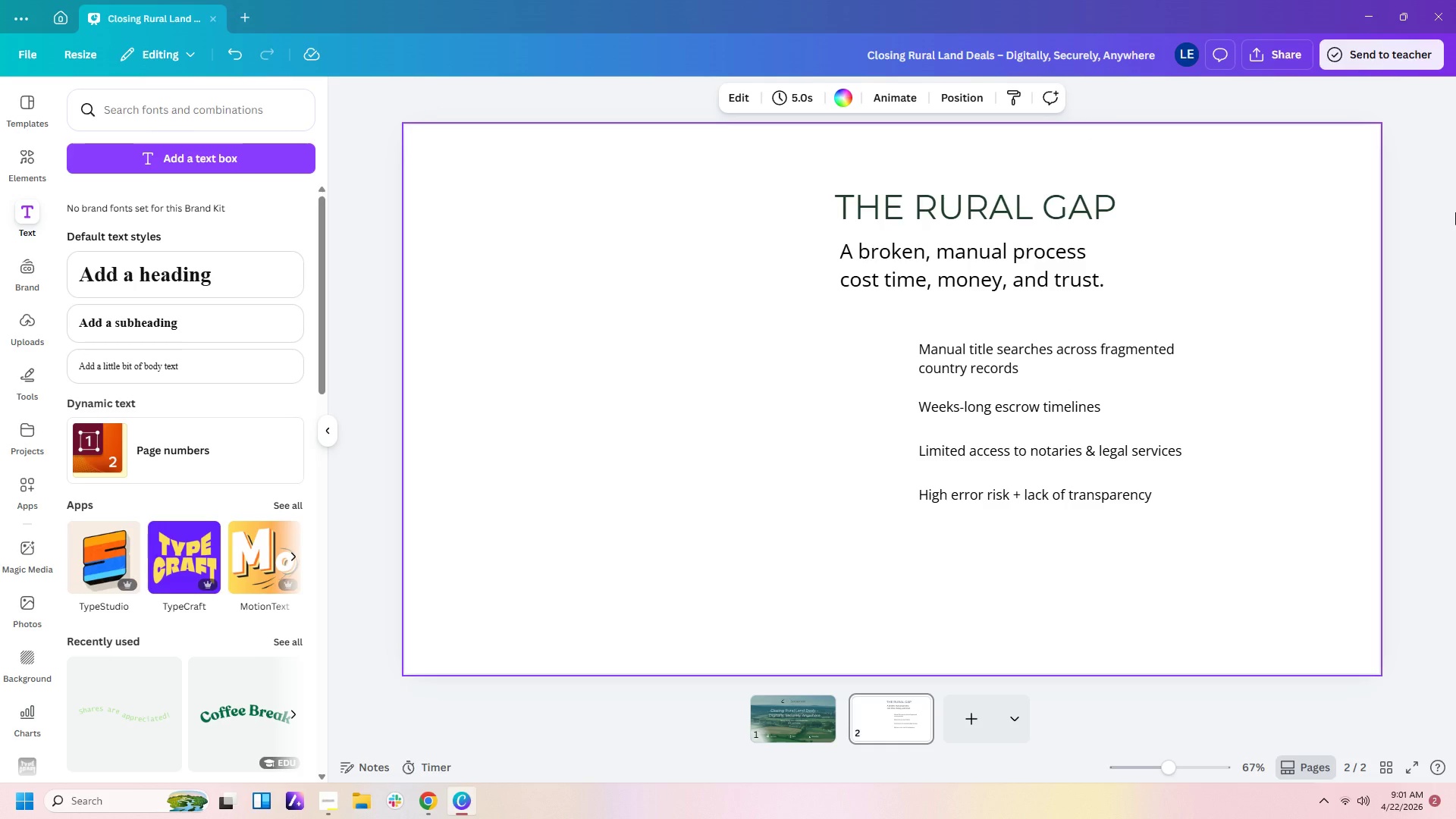 
left_click([821, 721])
 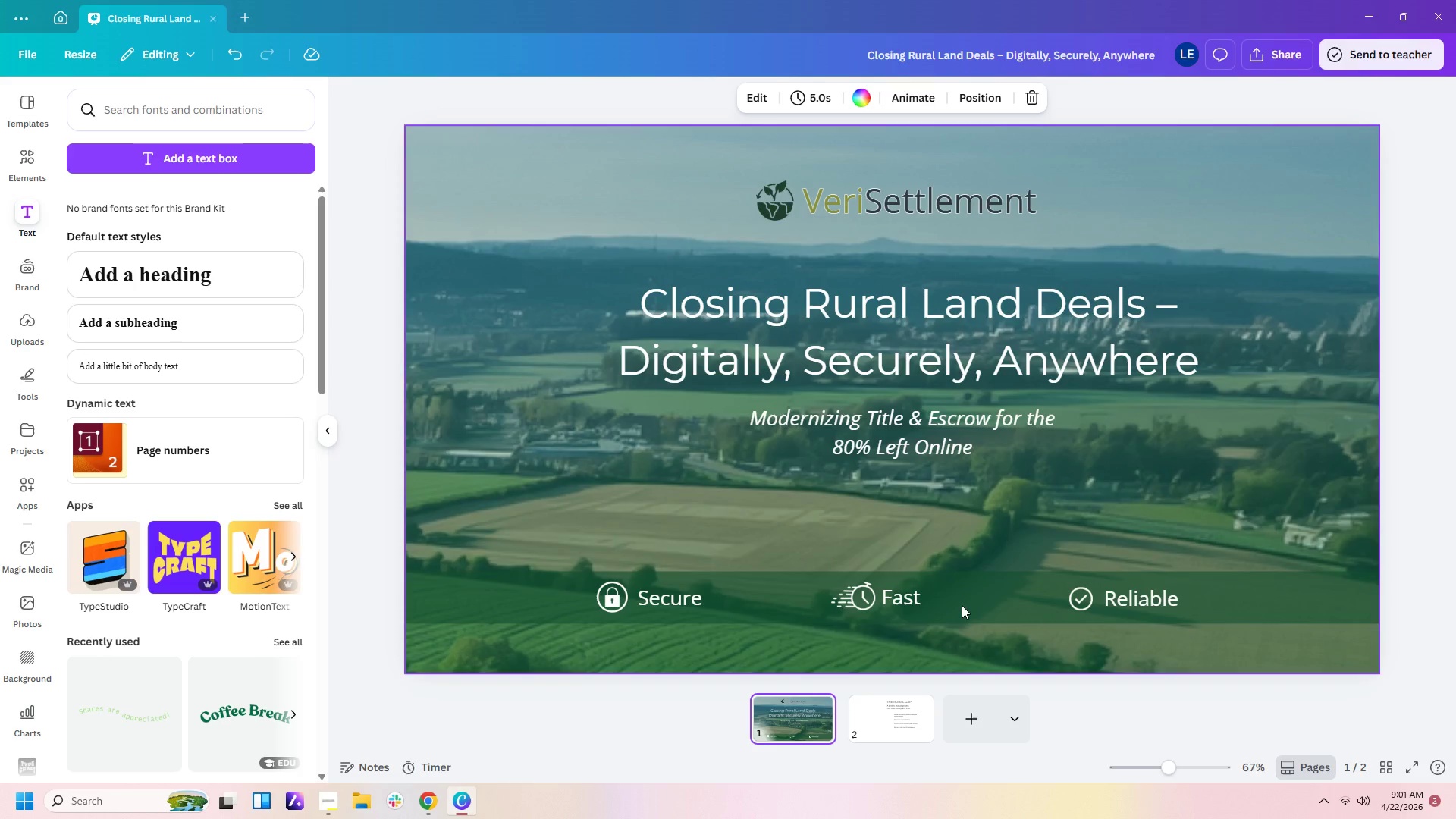 
left_click([890, 708])
 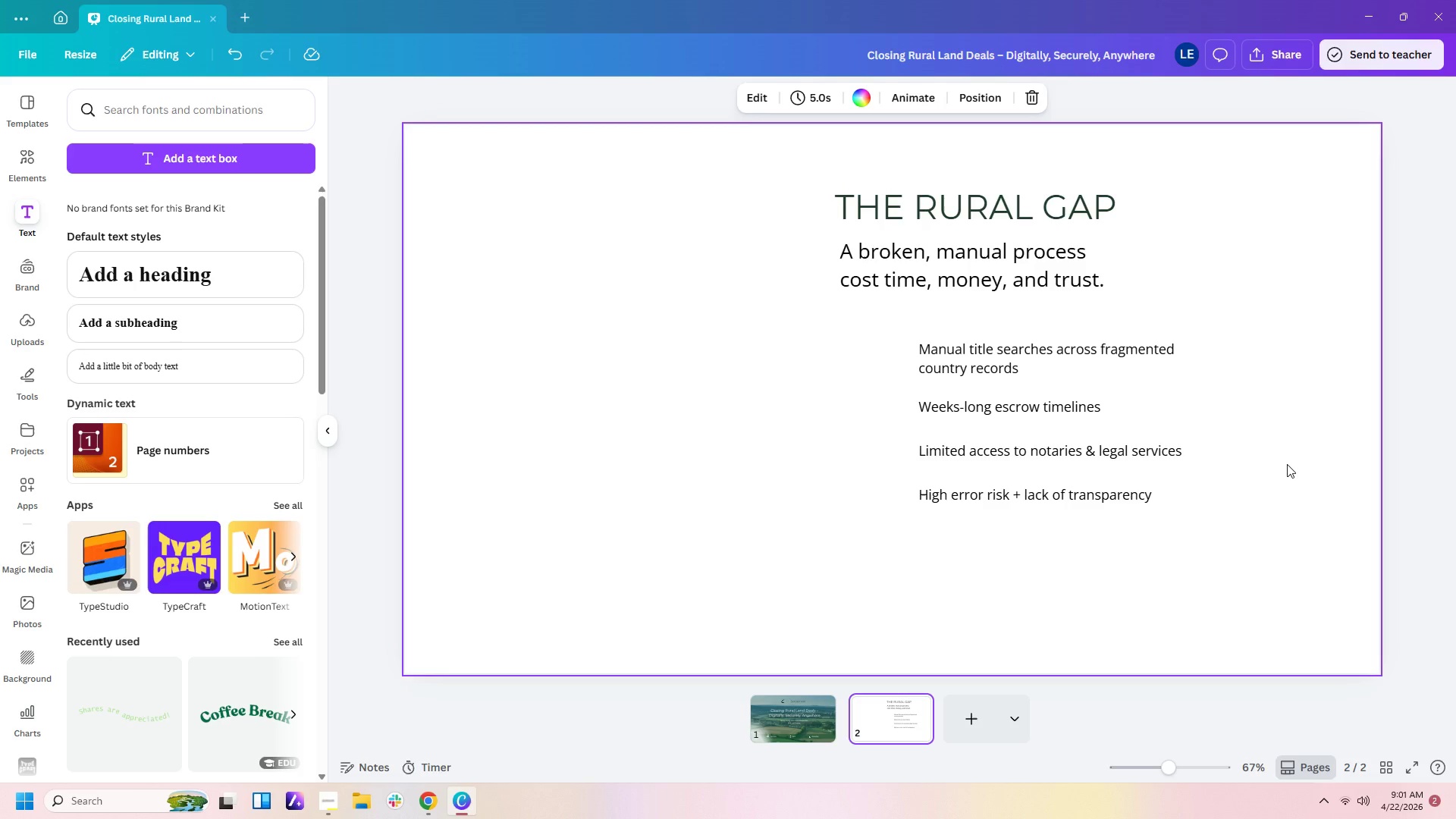 
left_click([1287, 464])
 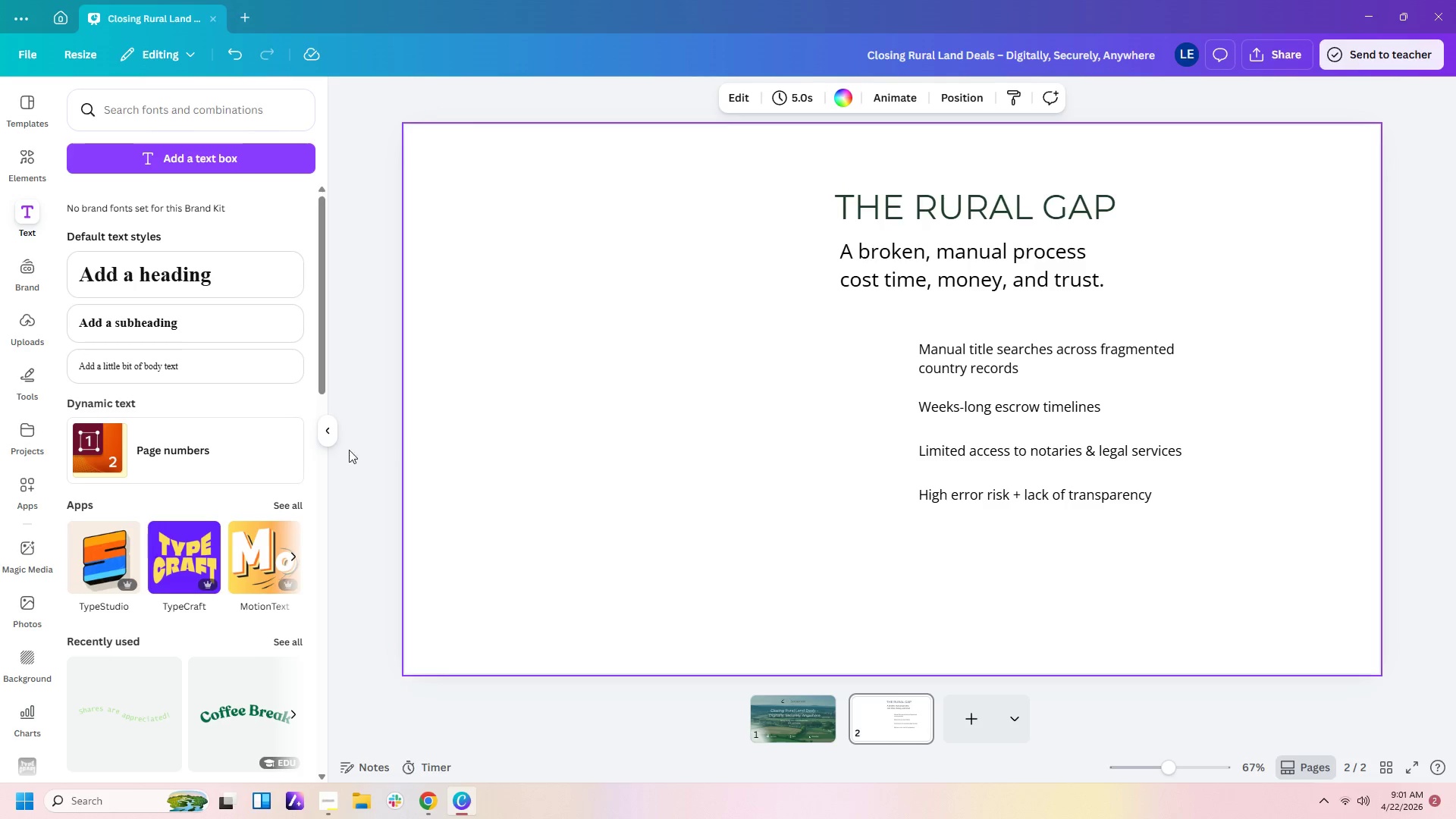 
left_click([30, 369])
 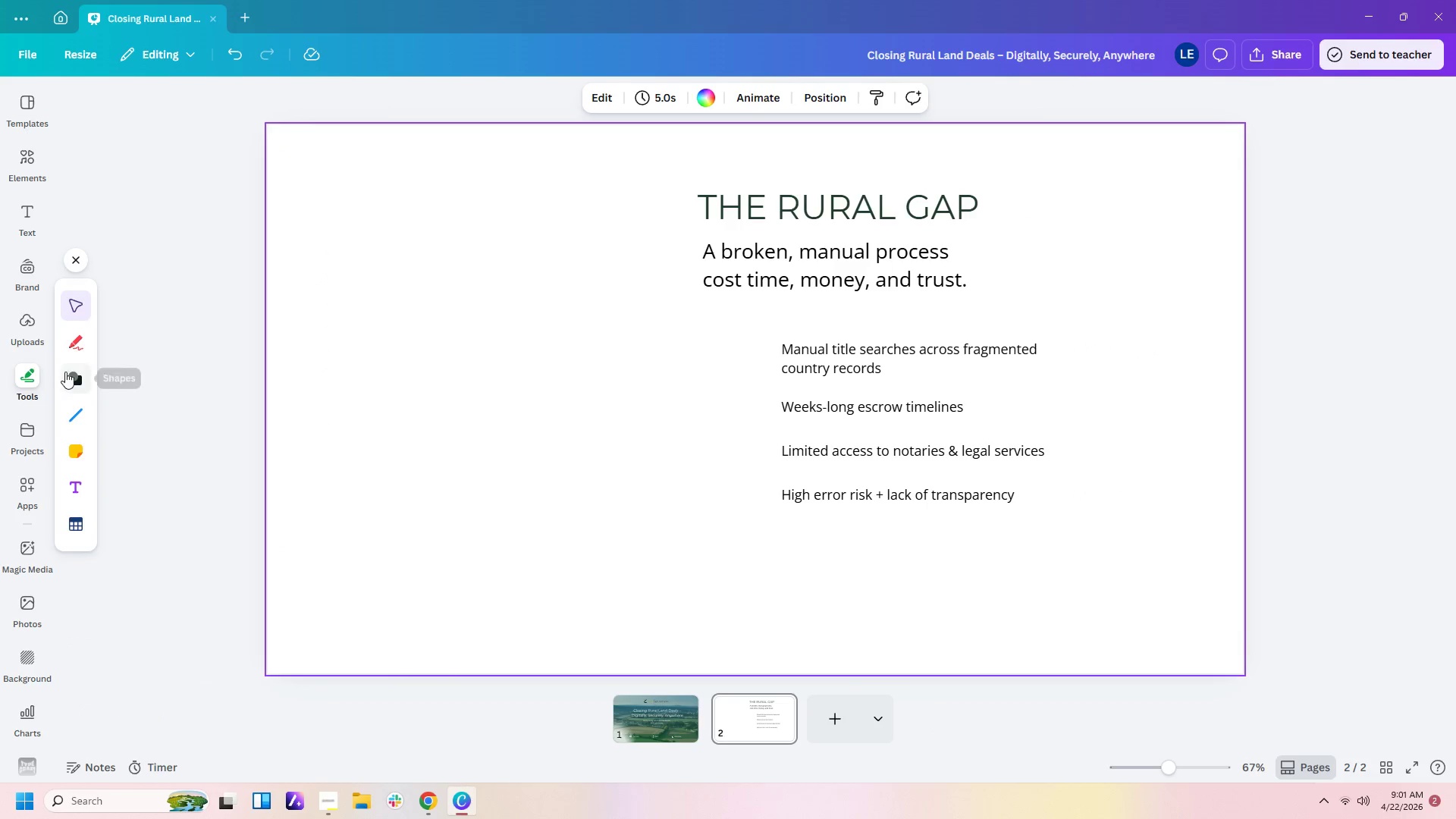 
left_click([71, 382])
 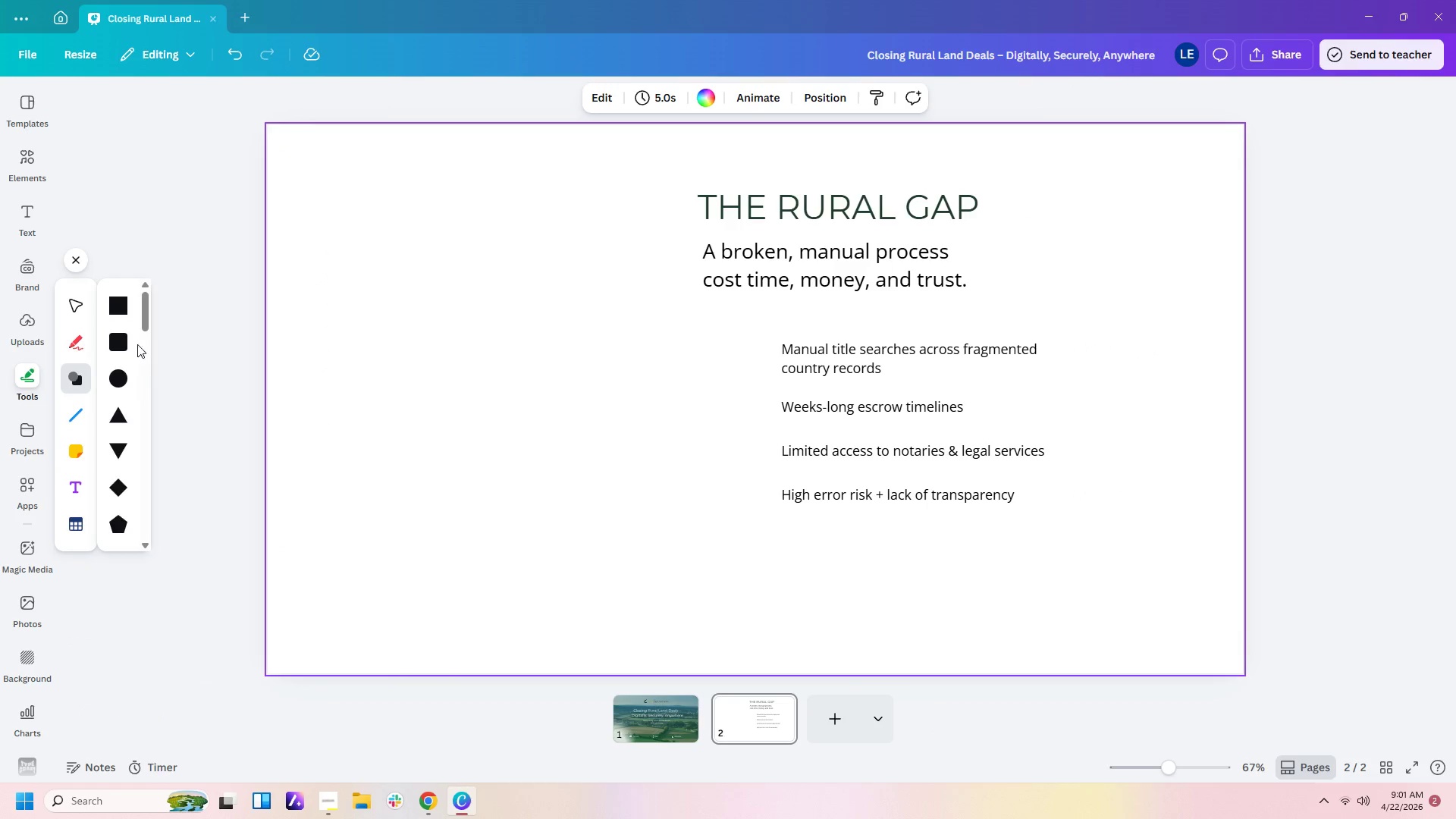 
left_click([126, 342])
 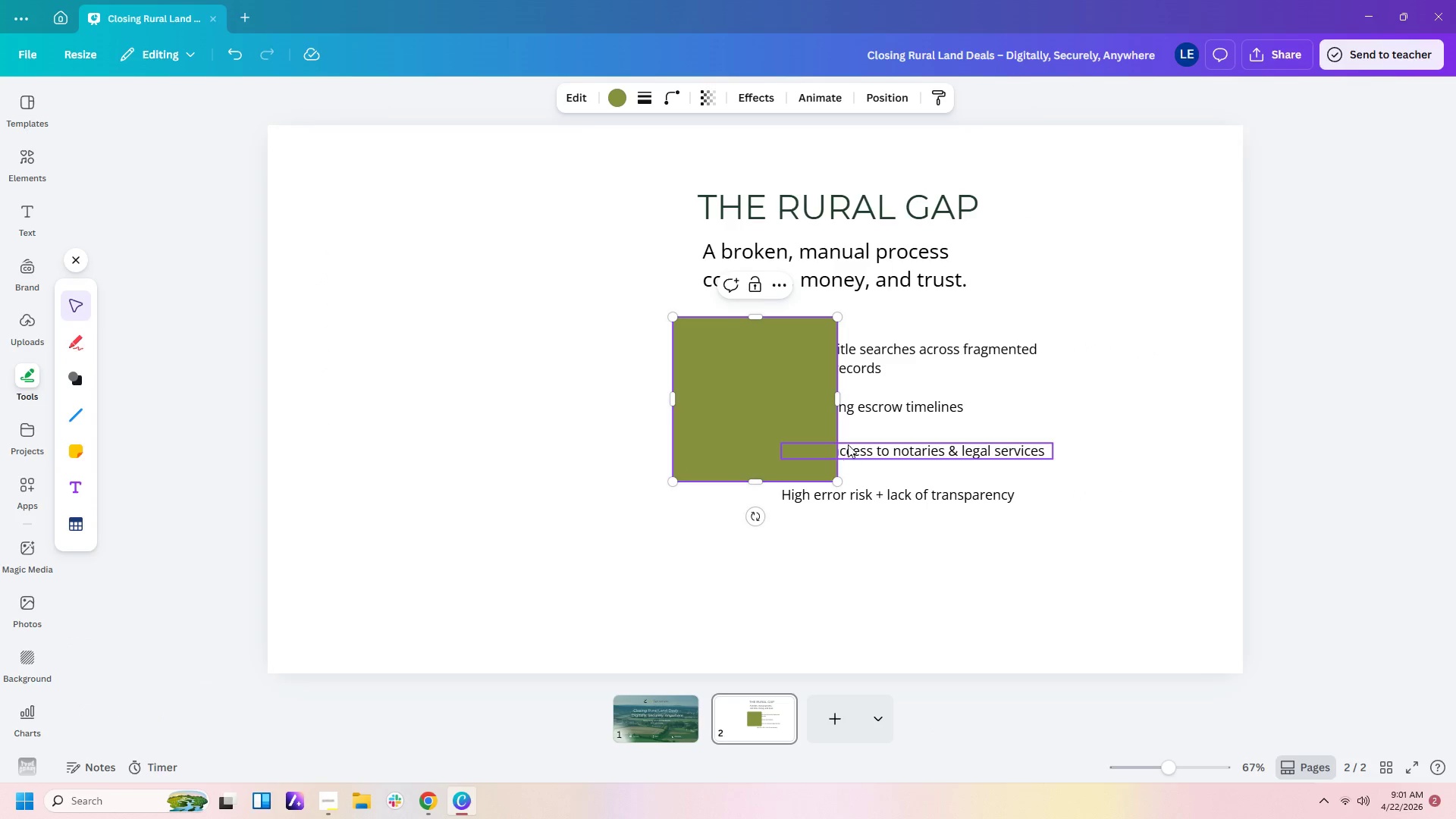 
left_click([1094, 427])
 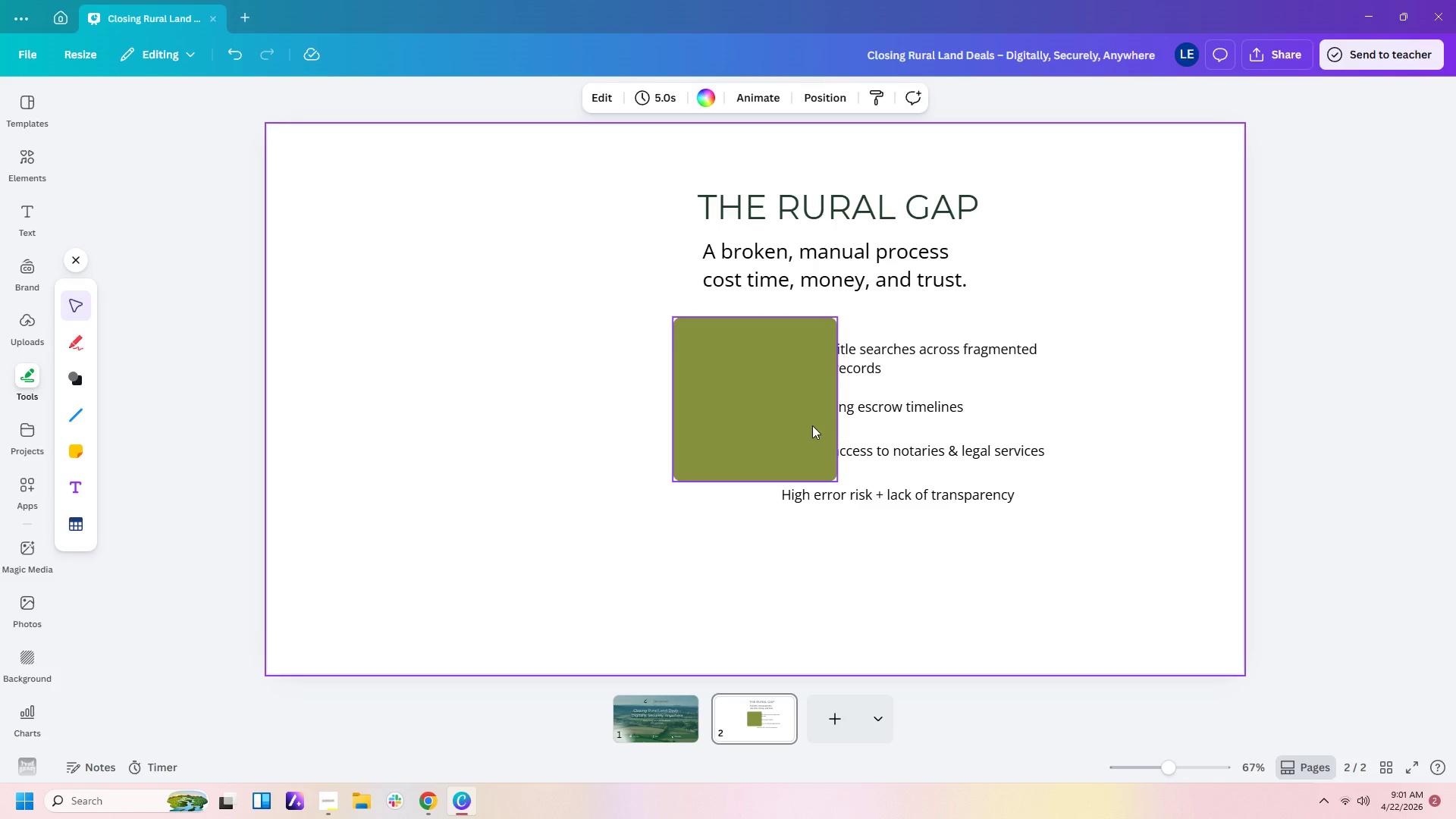 
left_click_drag(start_coordinate=[810, 425], to_coordinate=[805, 588])
 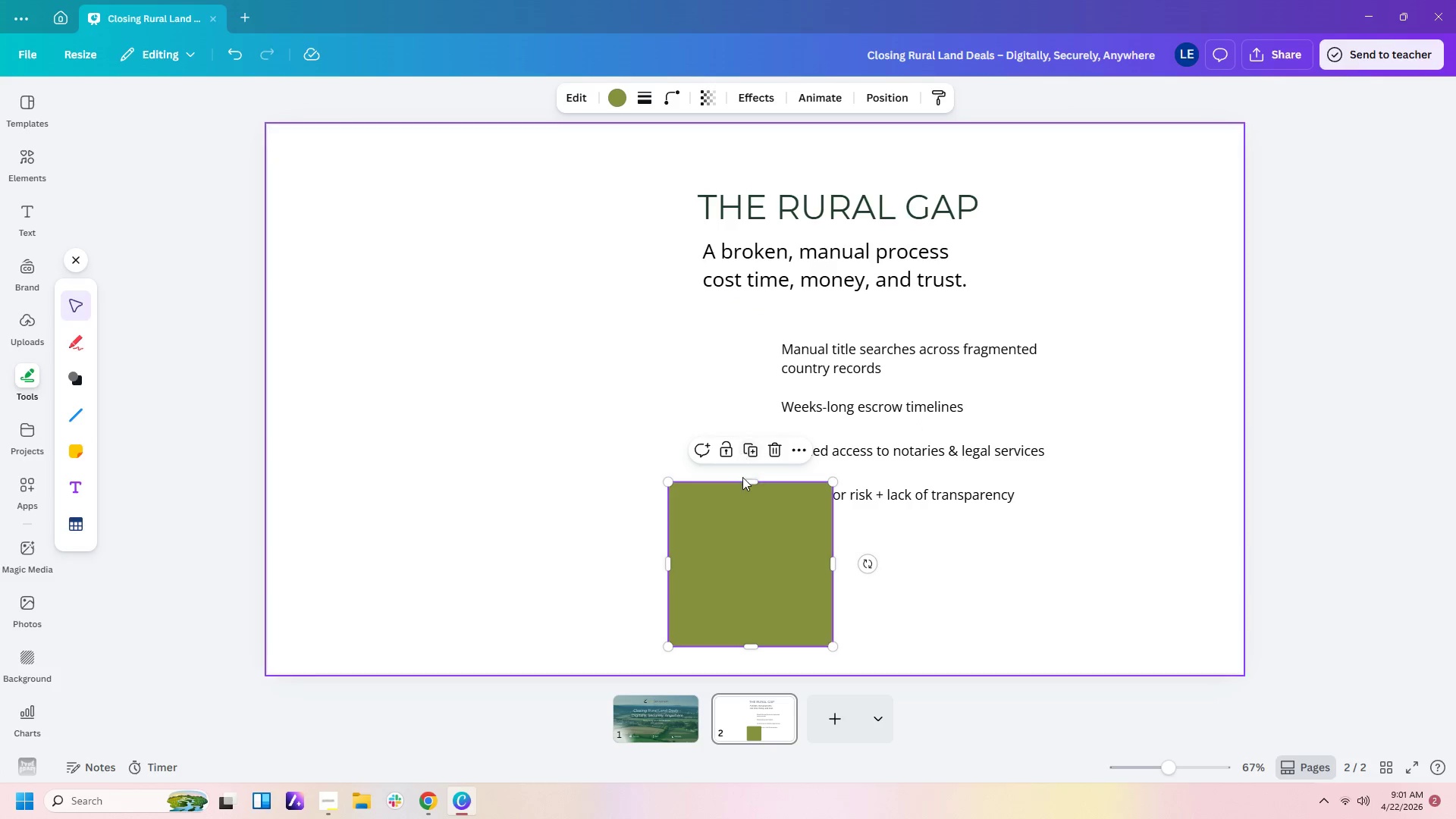 
left_click_drag(start_coordinate=[747, 481], to_coordinate=[748, 554])
 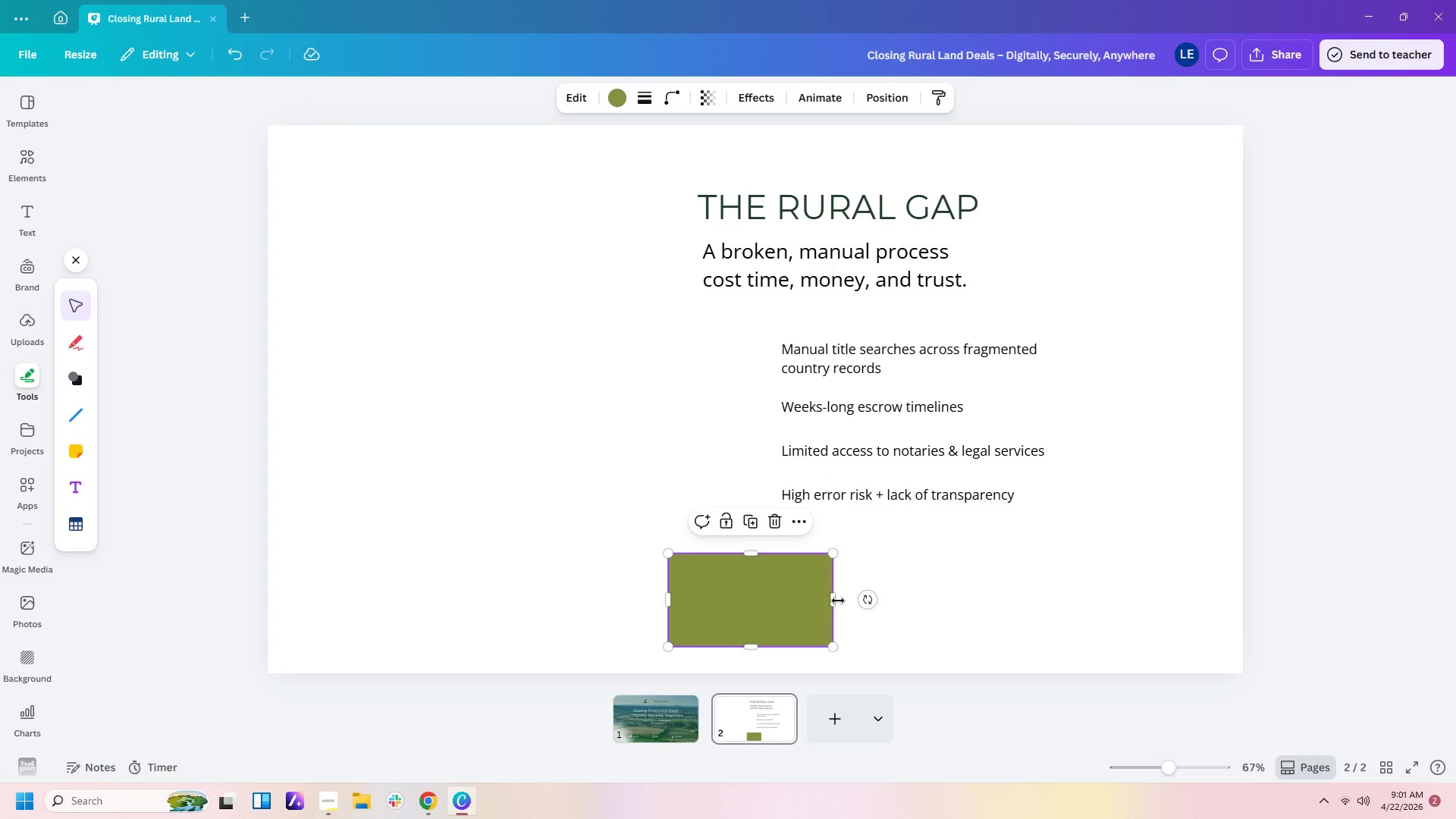 
left_click_drag(start_coordinate=[833, 599], to_coordinate=[1093, 609])
 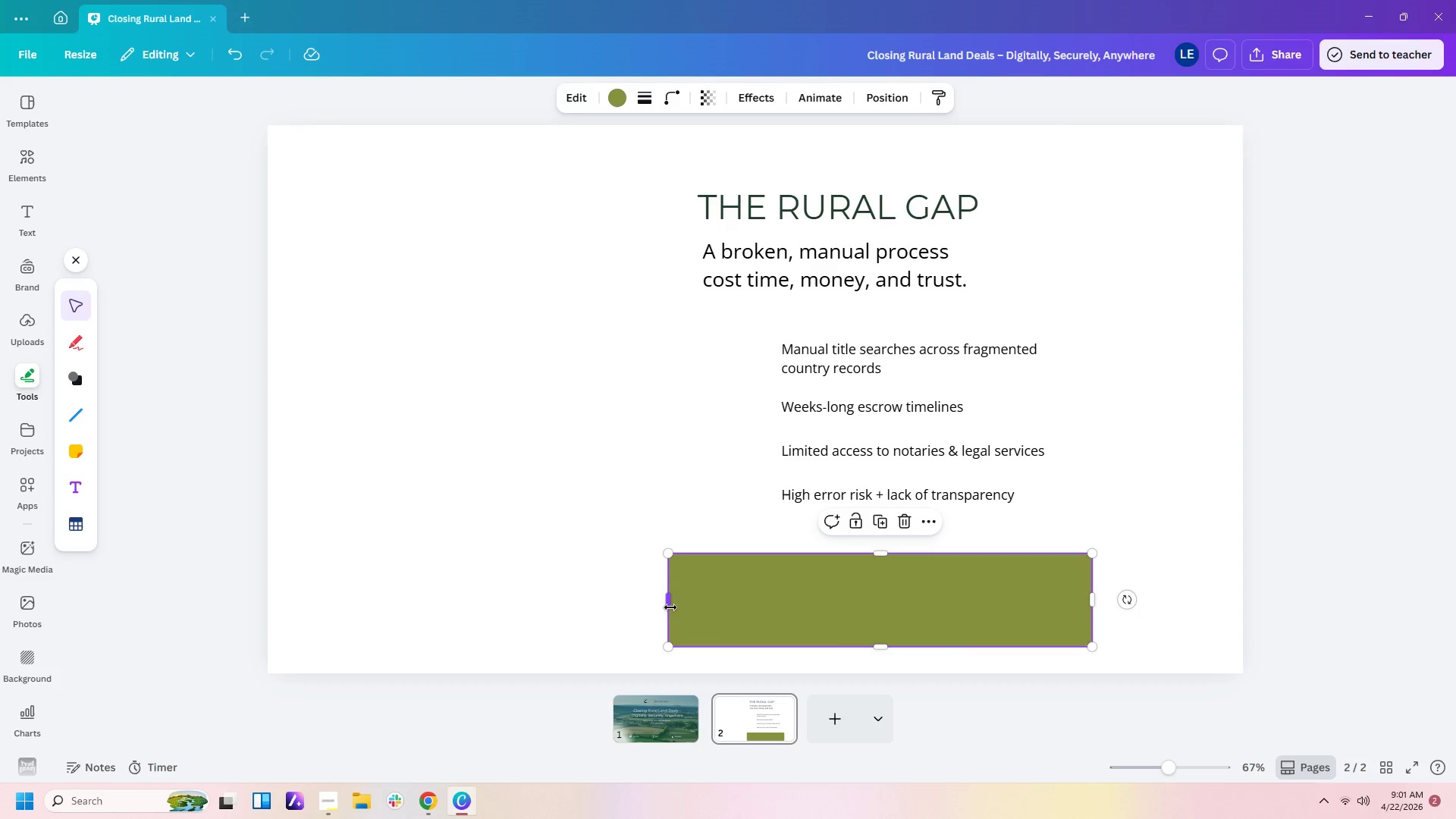 
left_click_drag(start_coordinate=[670, 601], to_coordinate=[464, 597])
 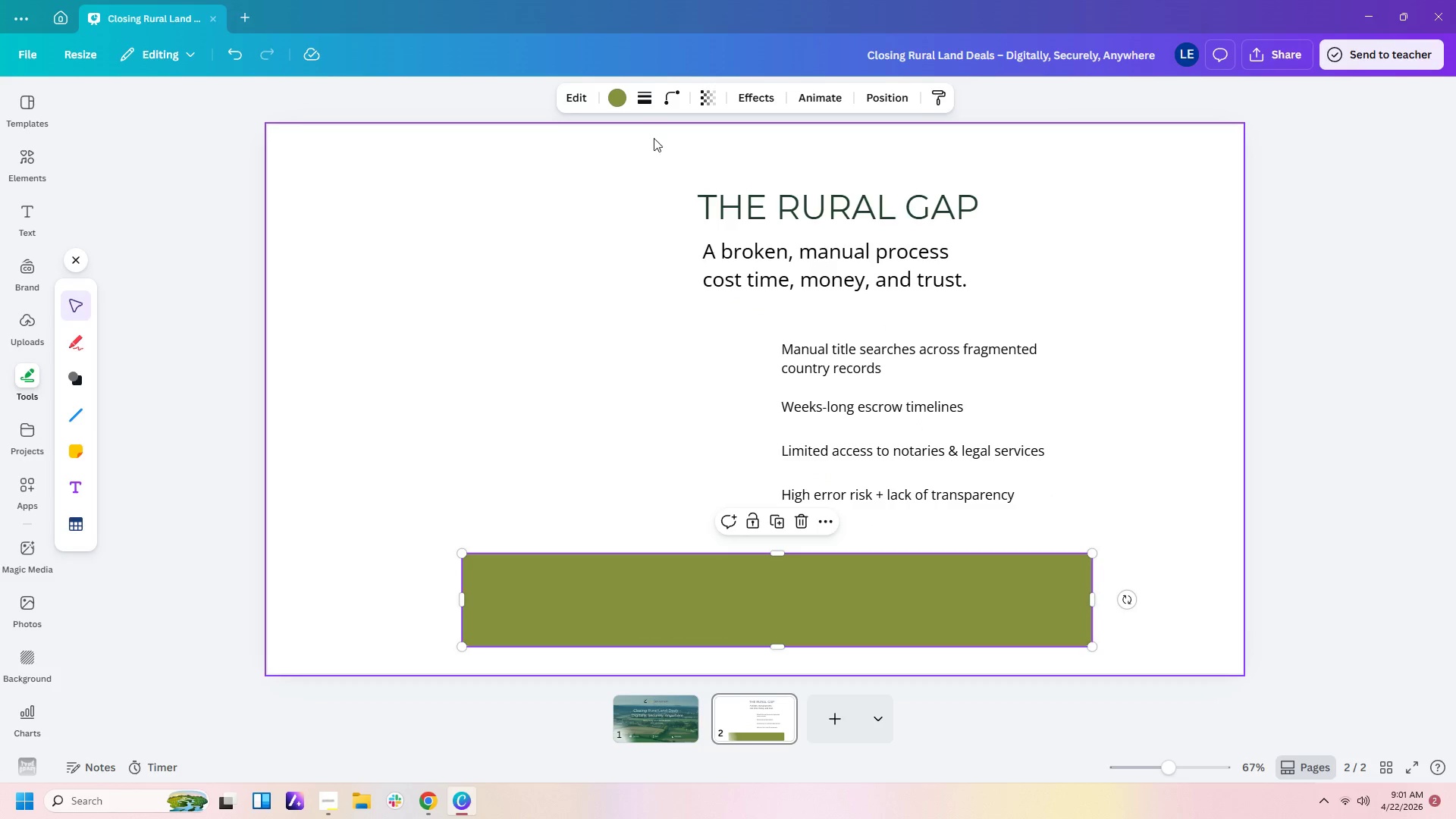 
left_click([654, 295])
 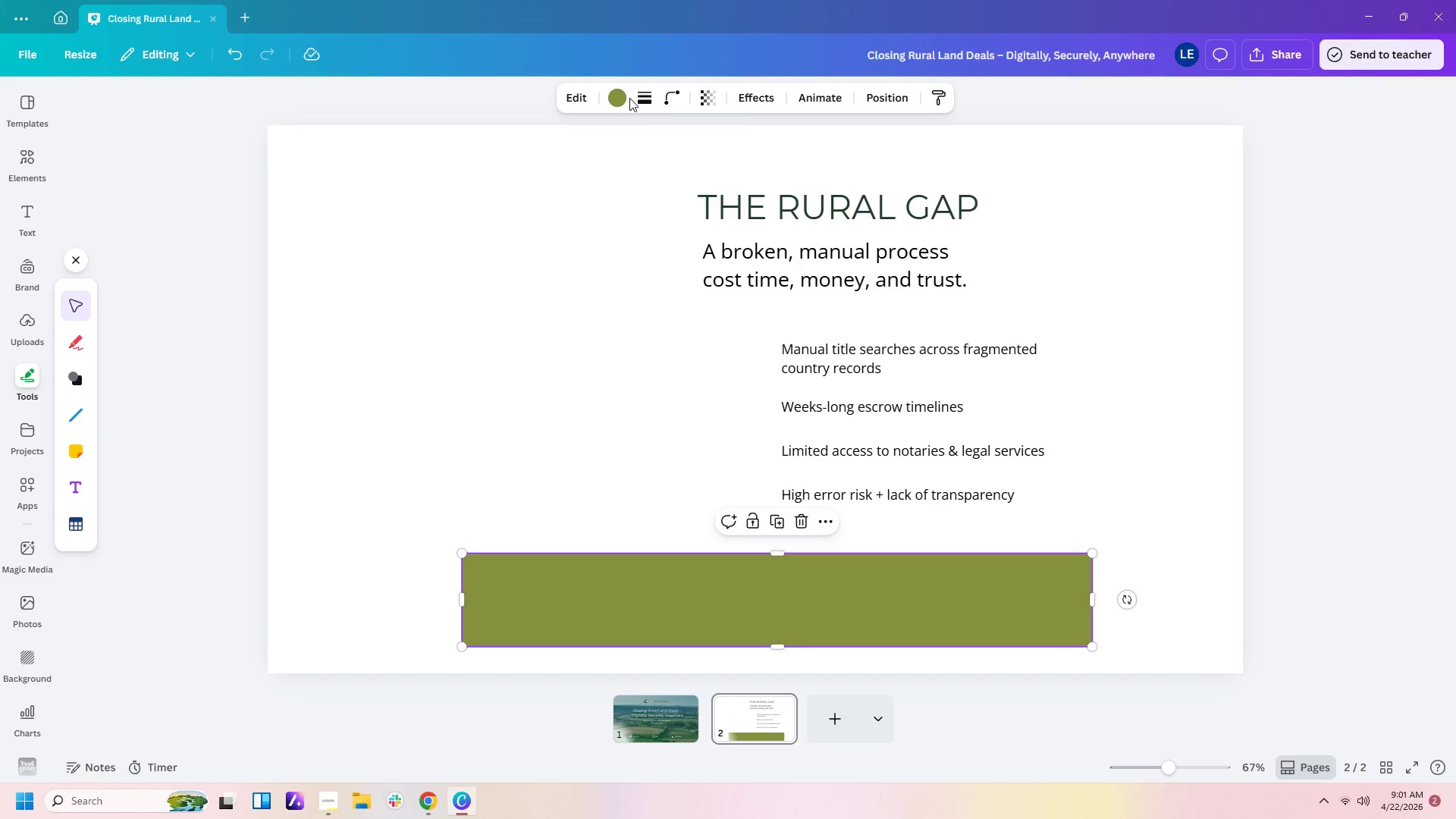 
left_click([623, 96])
 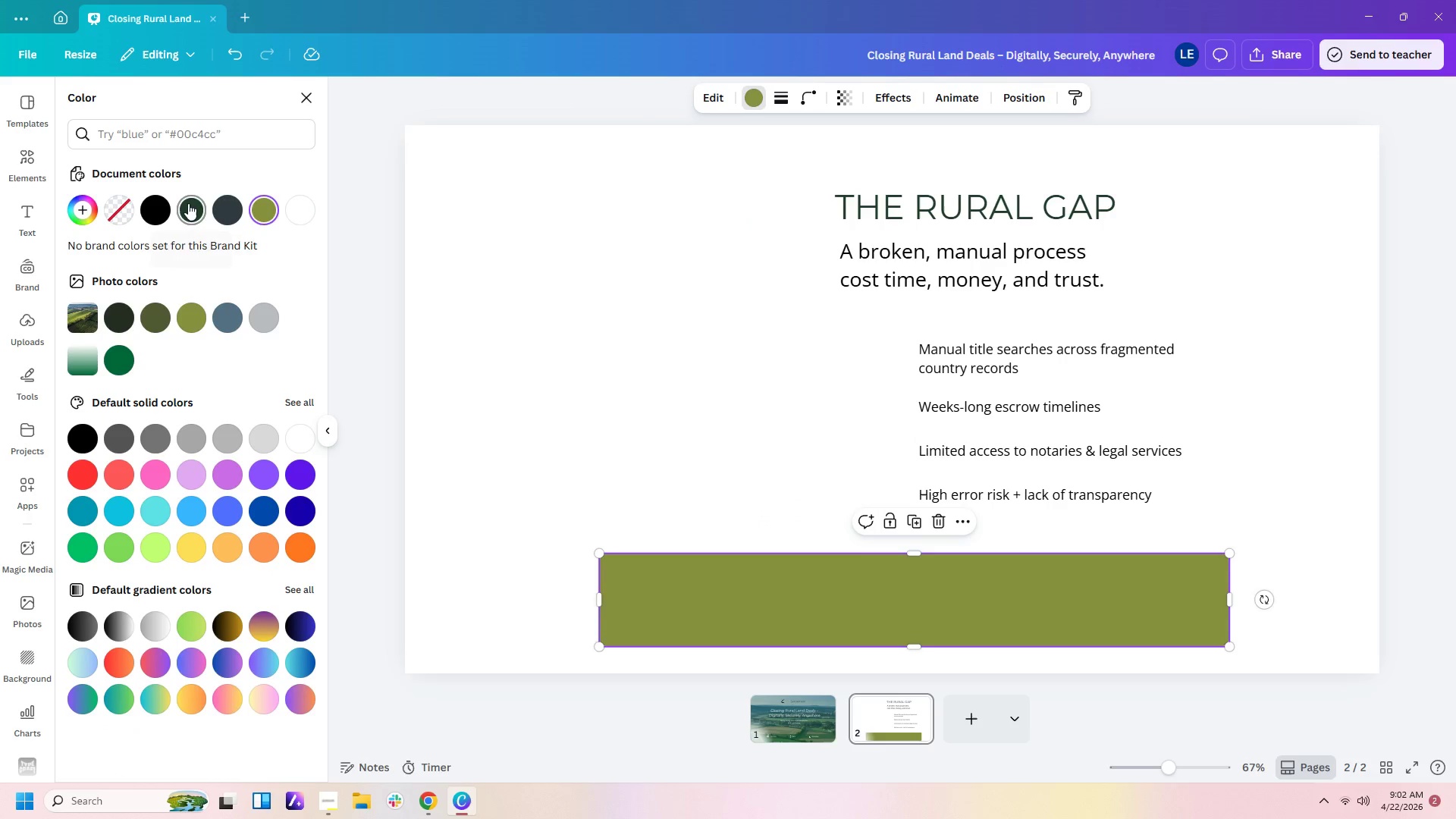 
double_click([599, 381])
 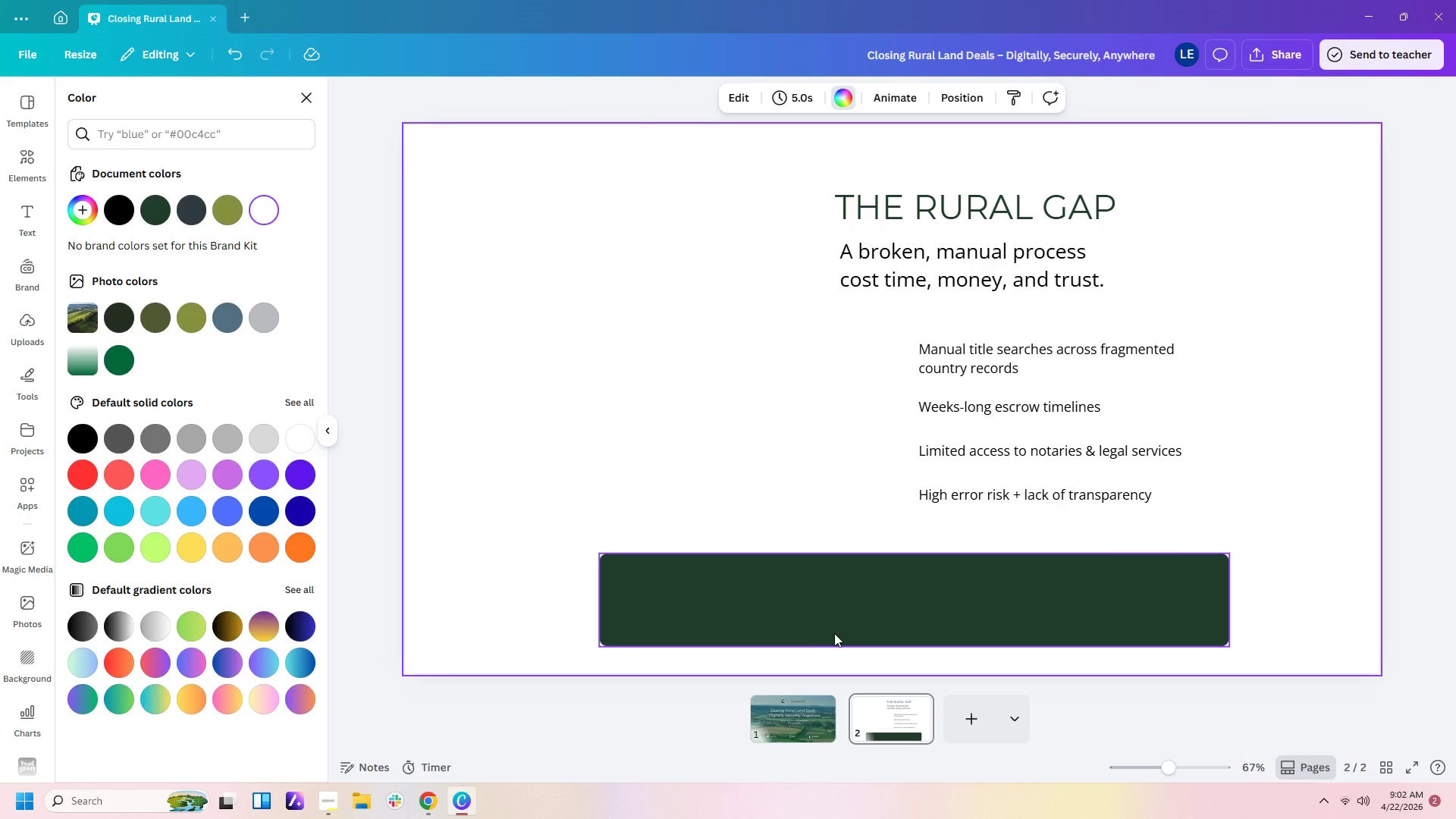 
left_click([835, 635])
 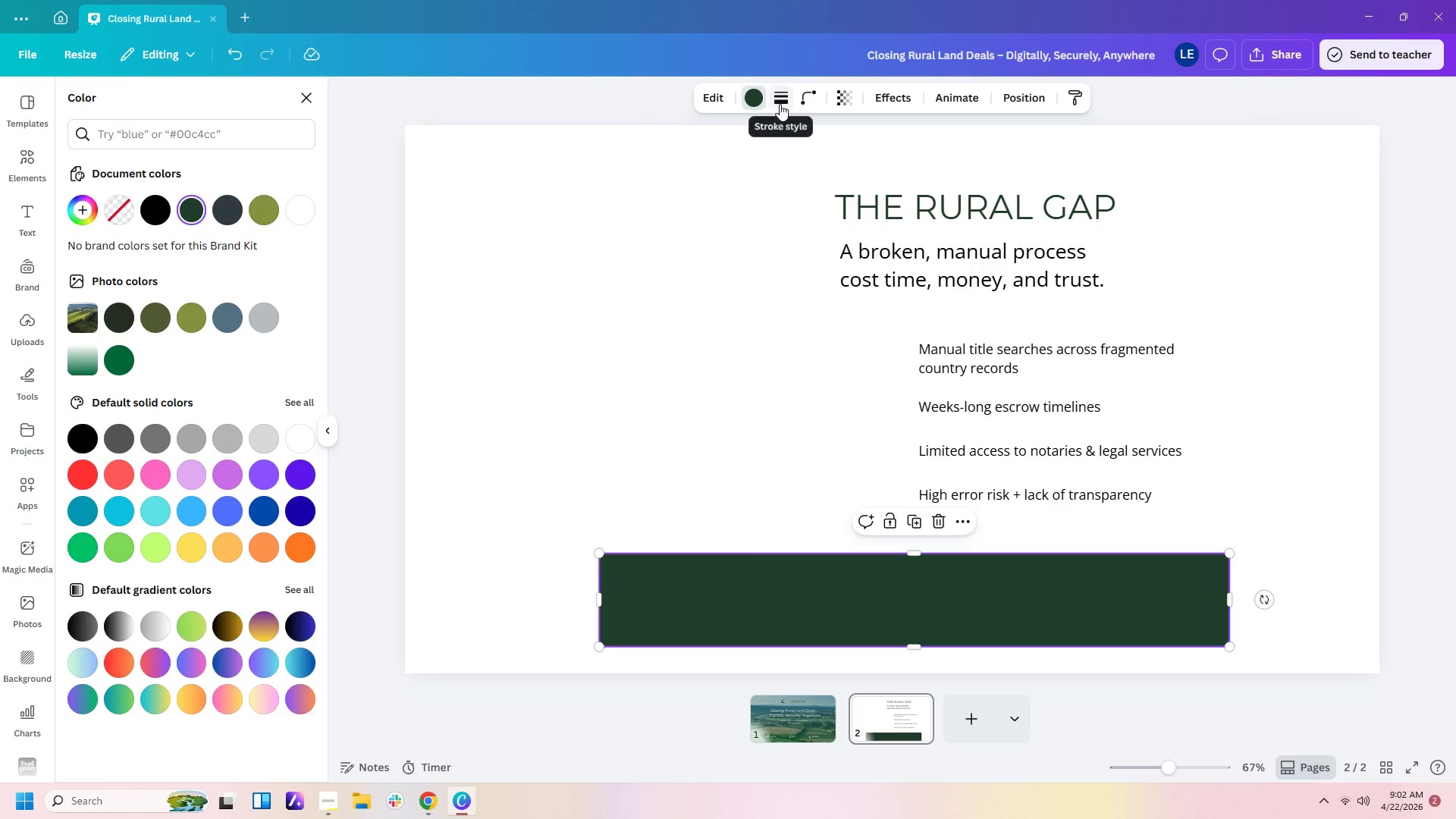 
left_click([779, 105])
 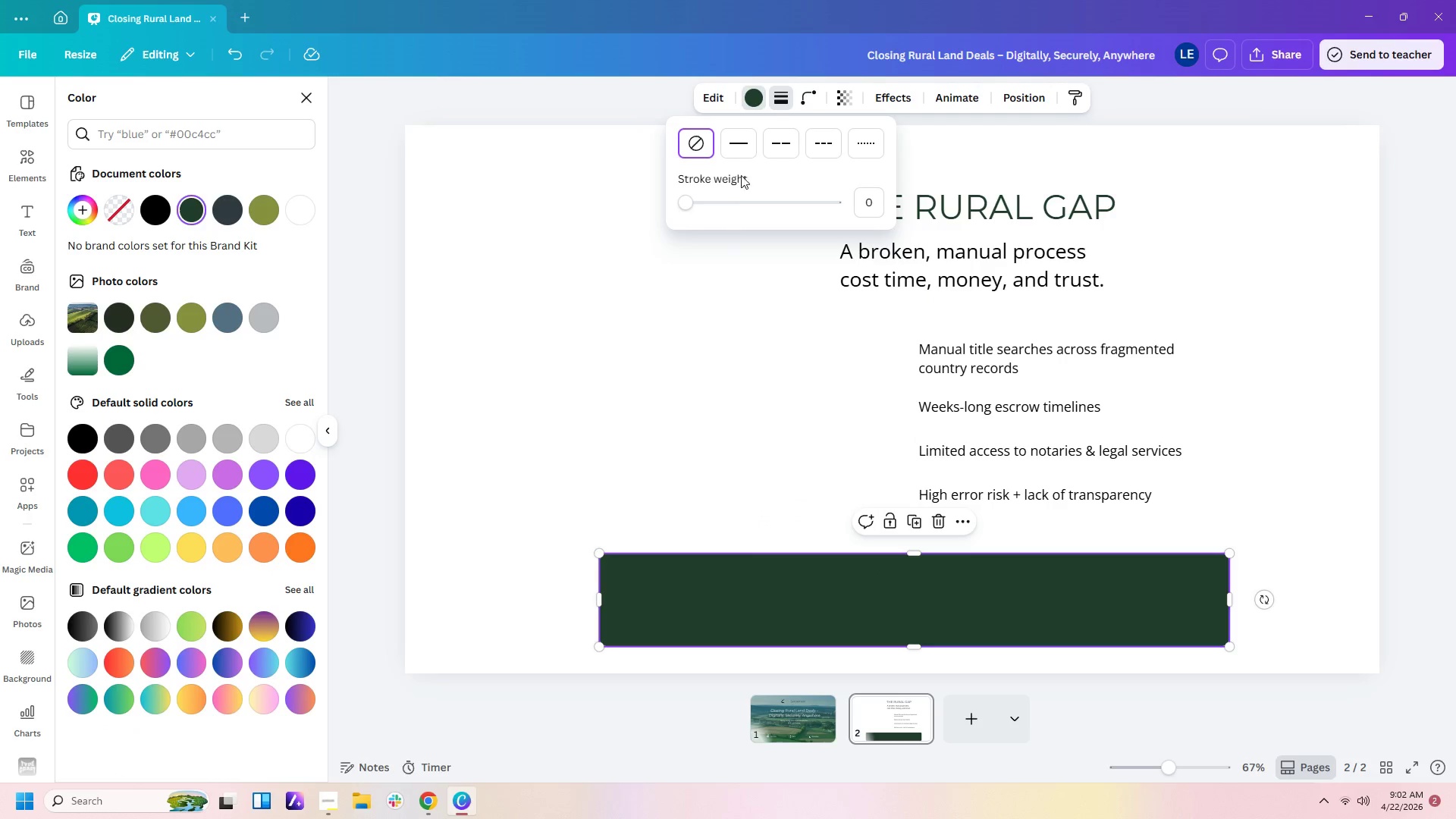 
left_click([736, 156])
 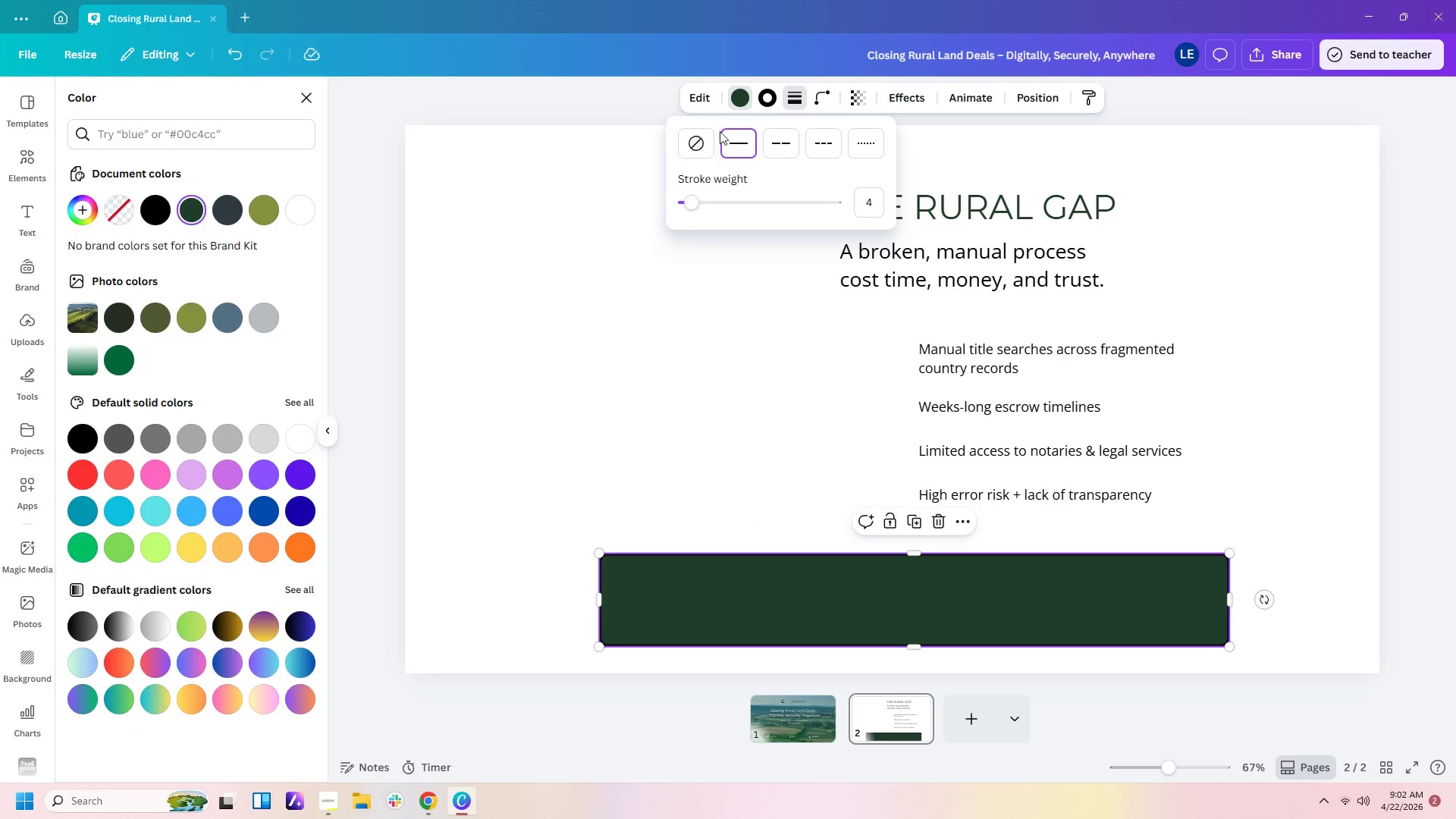 
left_click_drag(start_coordinate=[764, 98], to_coordinate=[762, 102])
 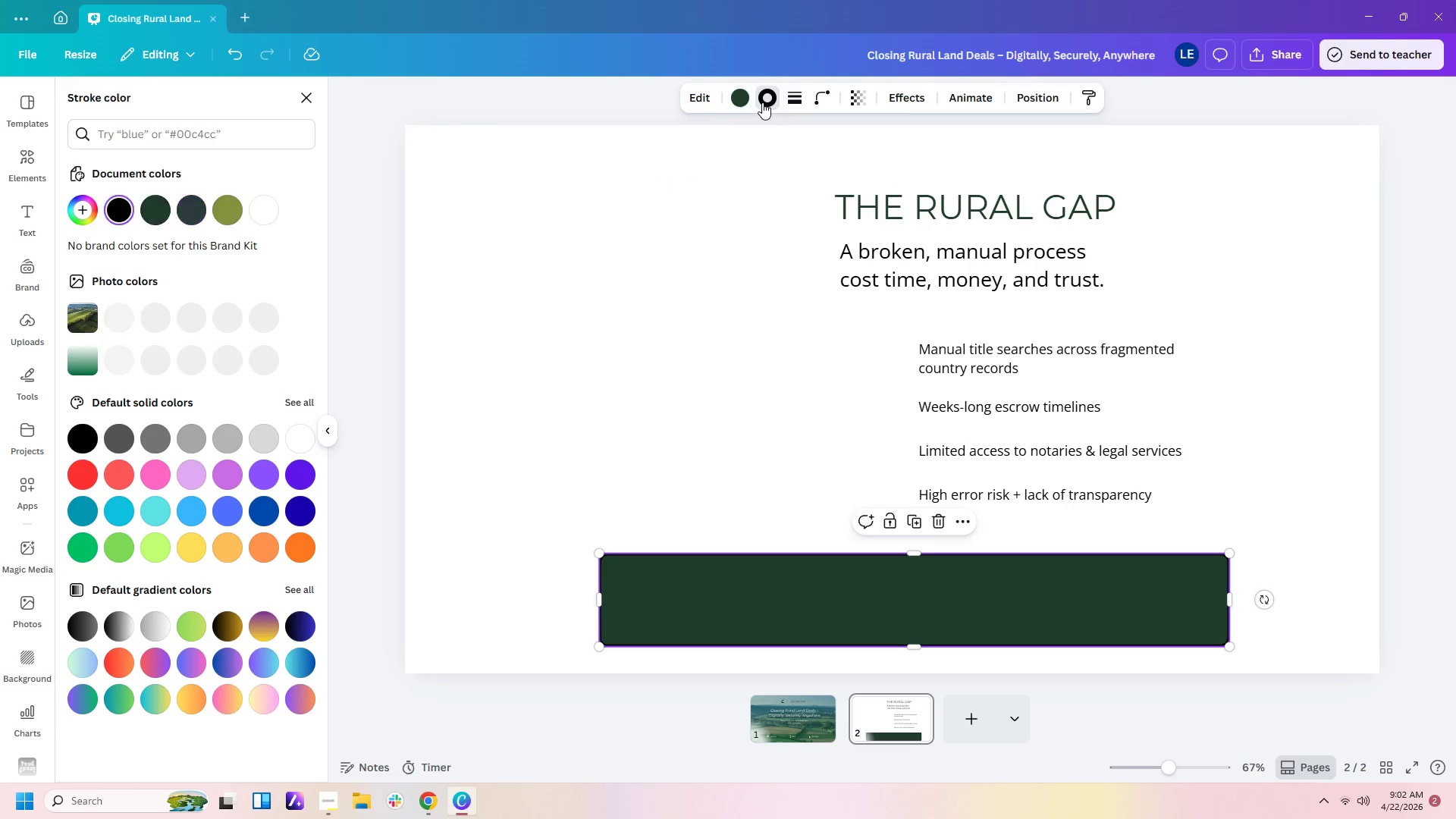 
double_click([762, 102])
 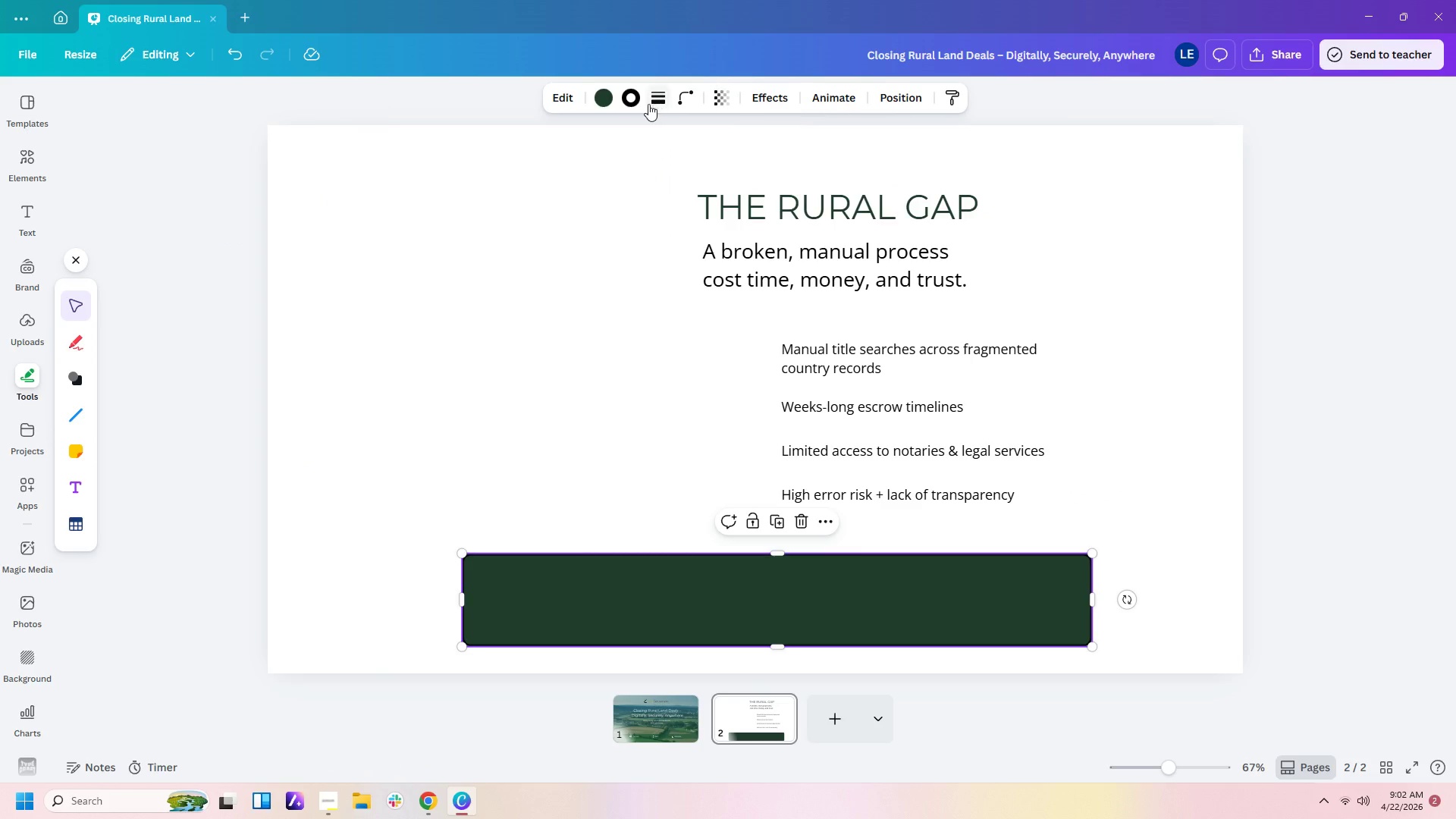 
left_click([639, 99])
 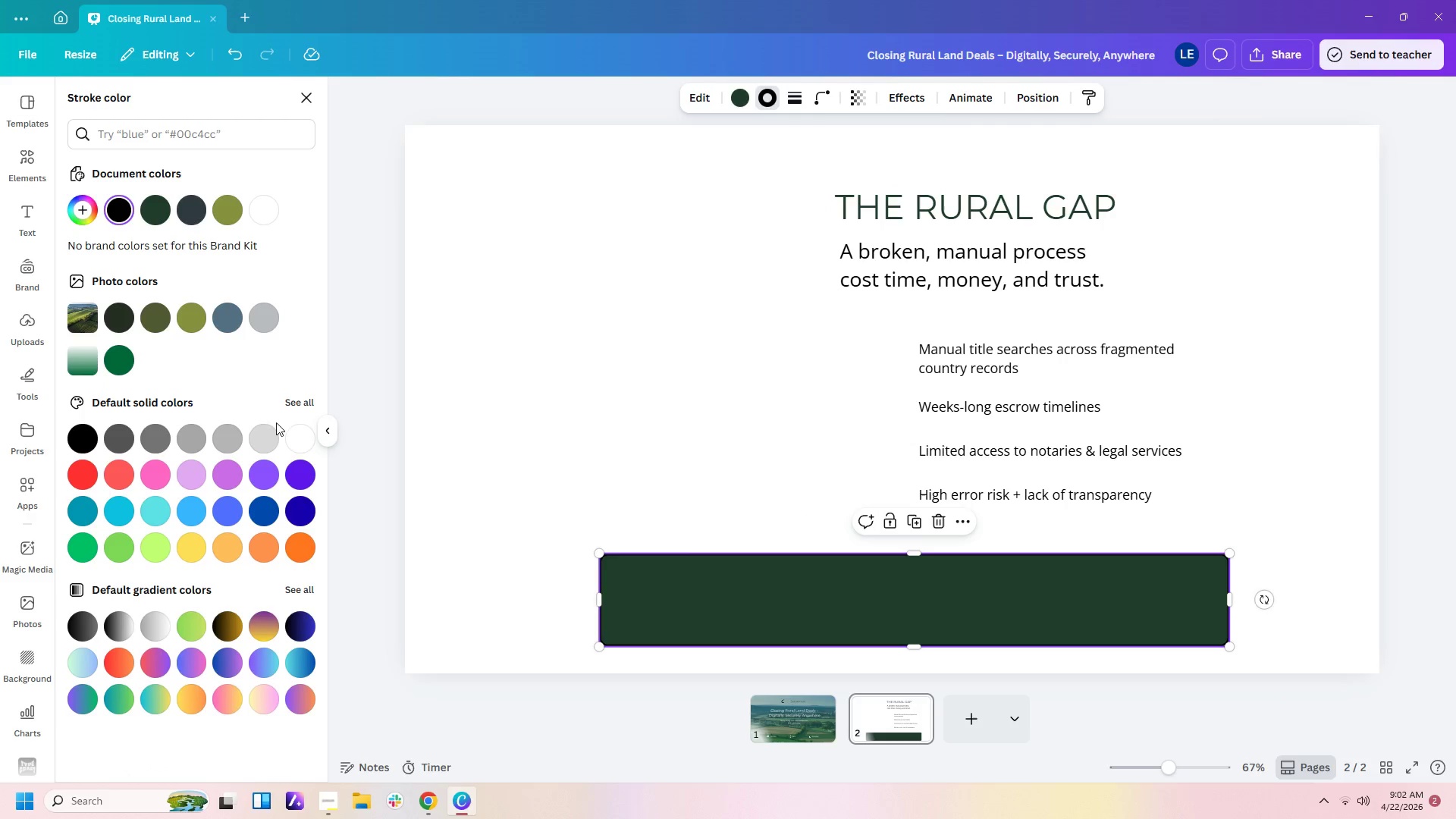 
left_click([271, 444])
 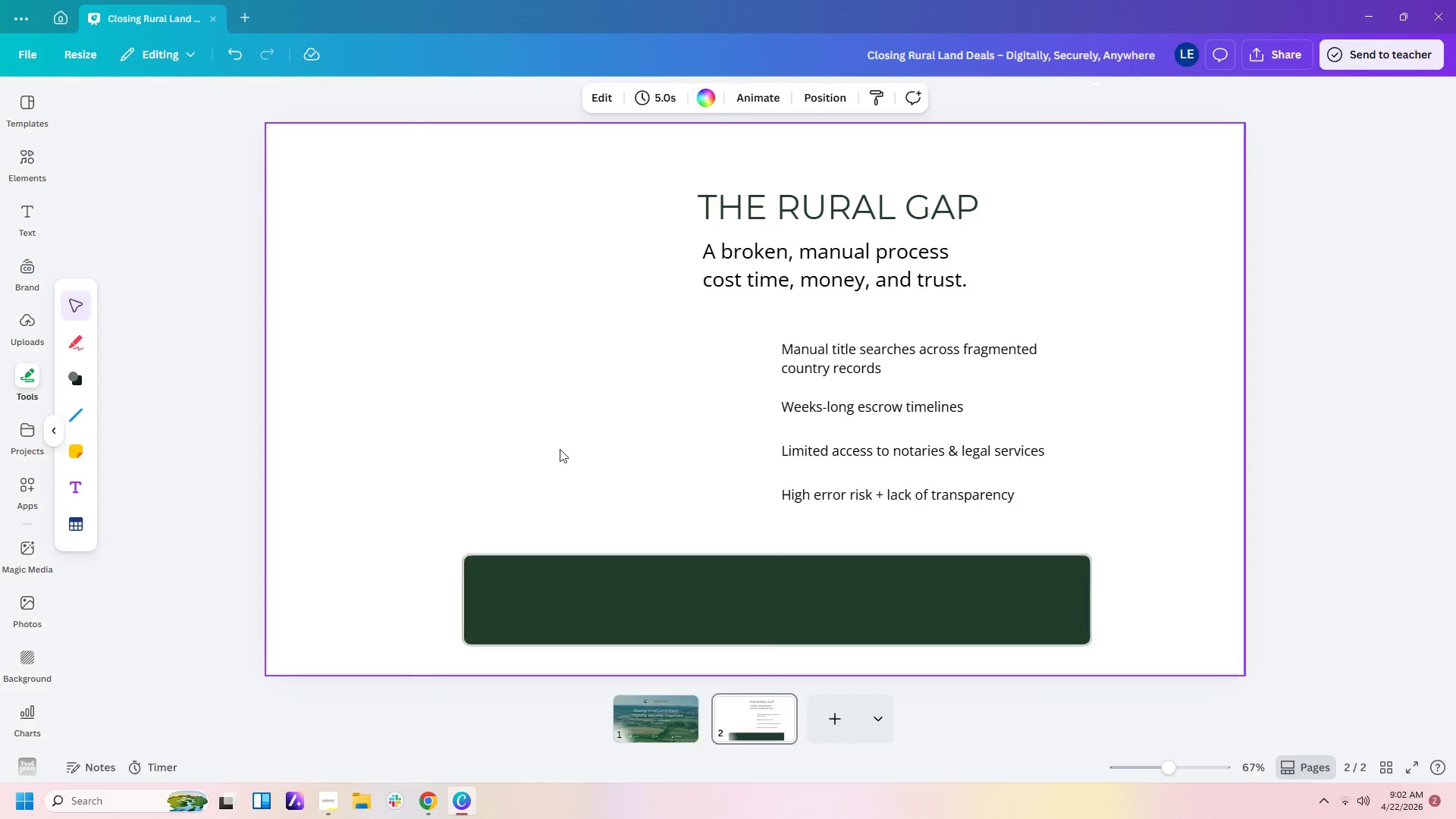 
double_click([587, 446])
 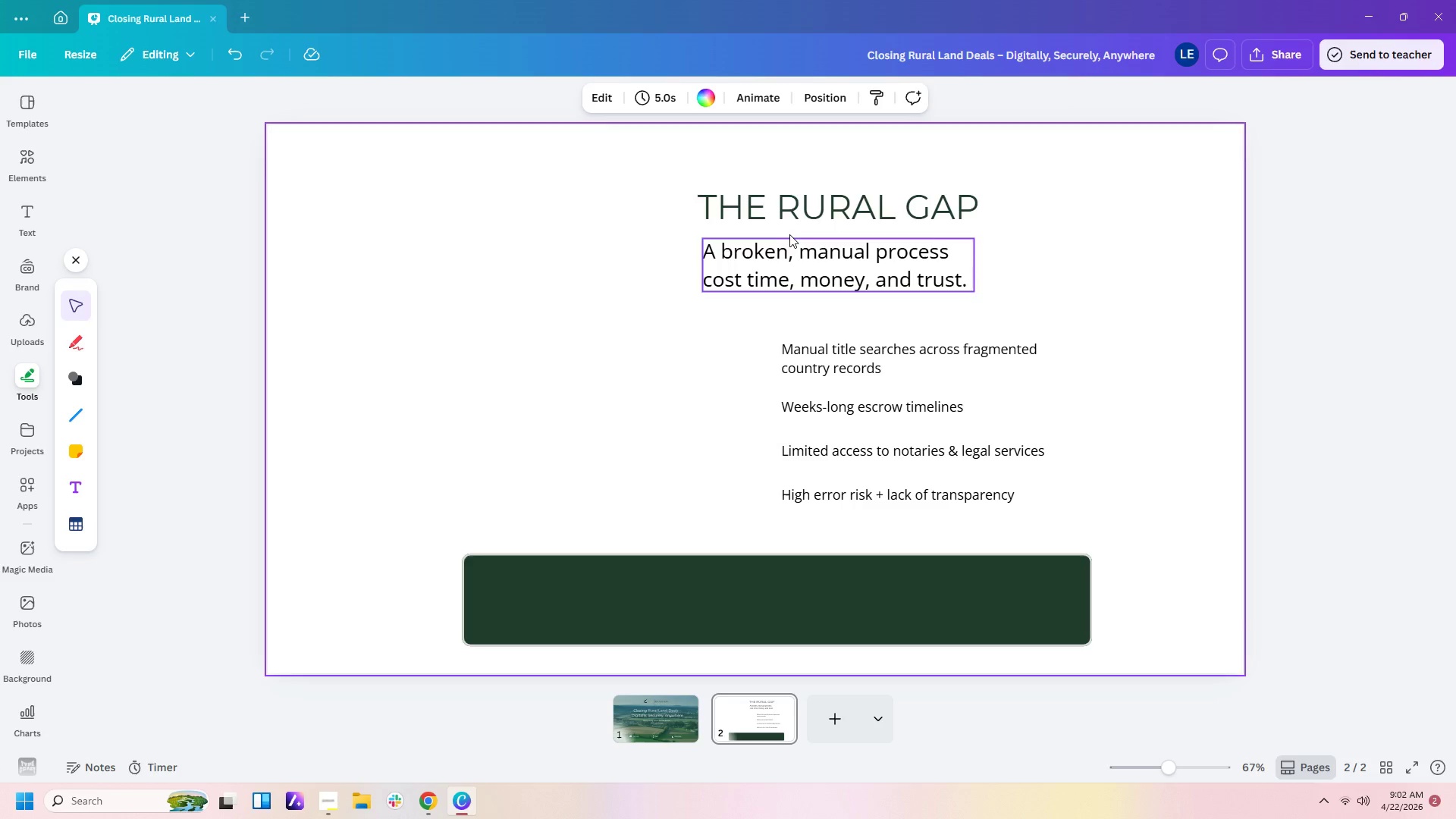 
wait(7.2)
 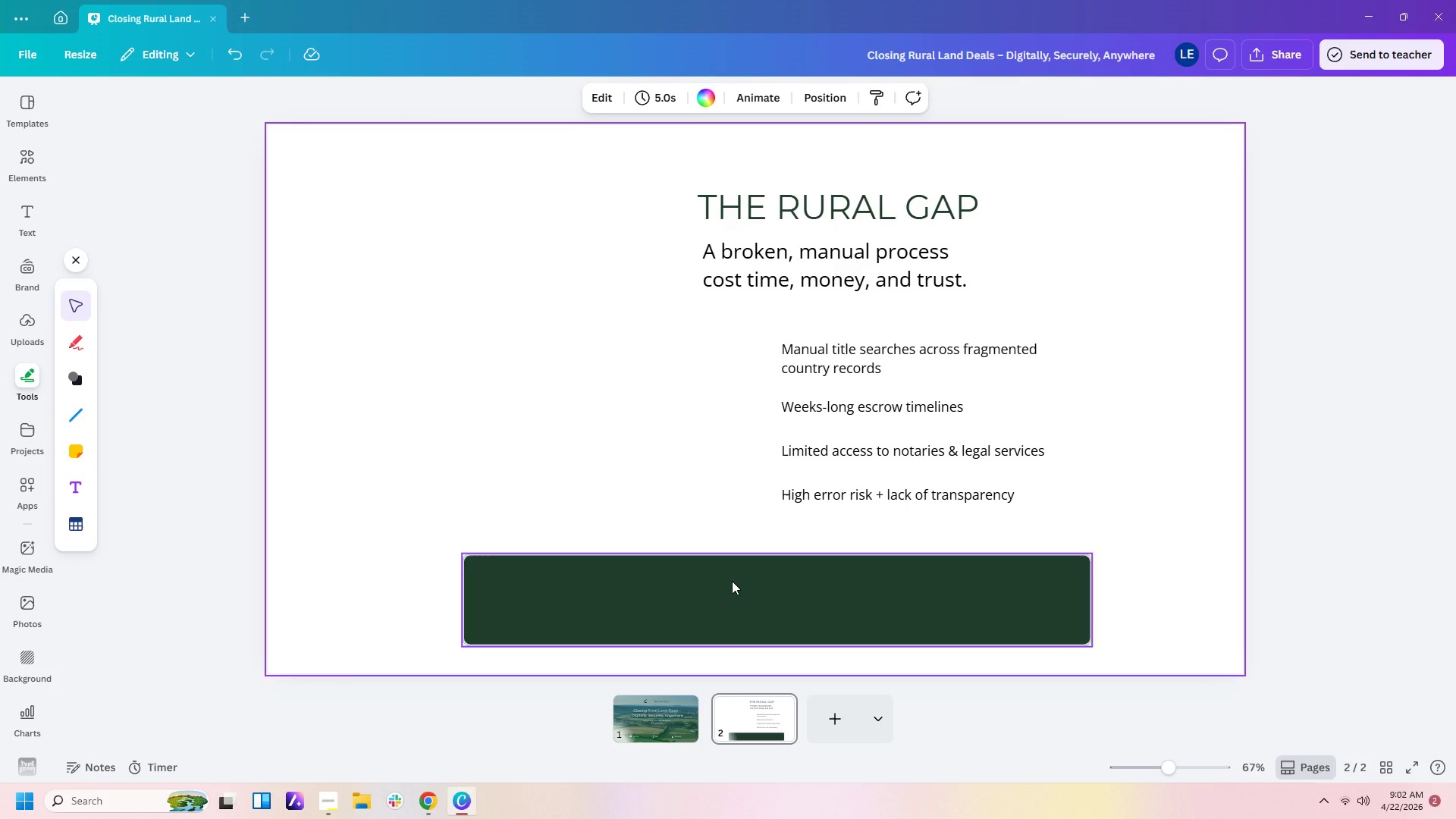 
left_click([830, 260])
 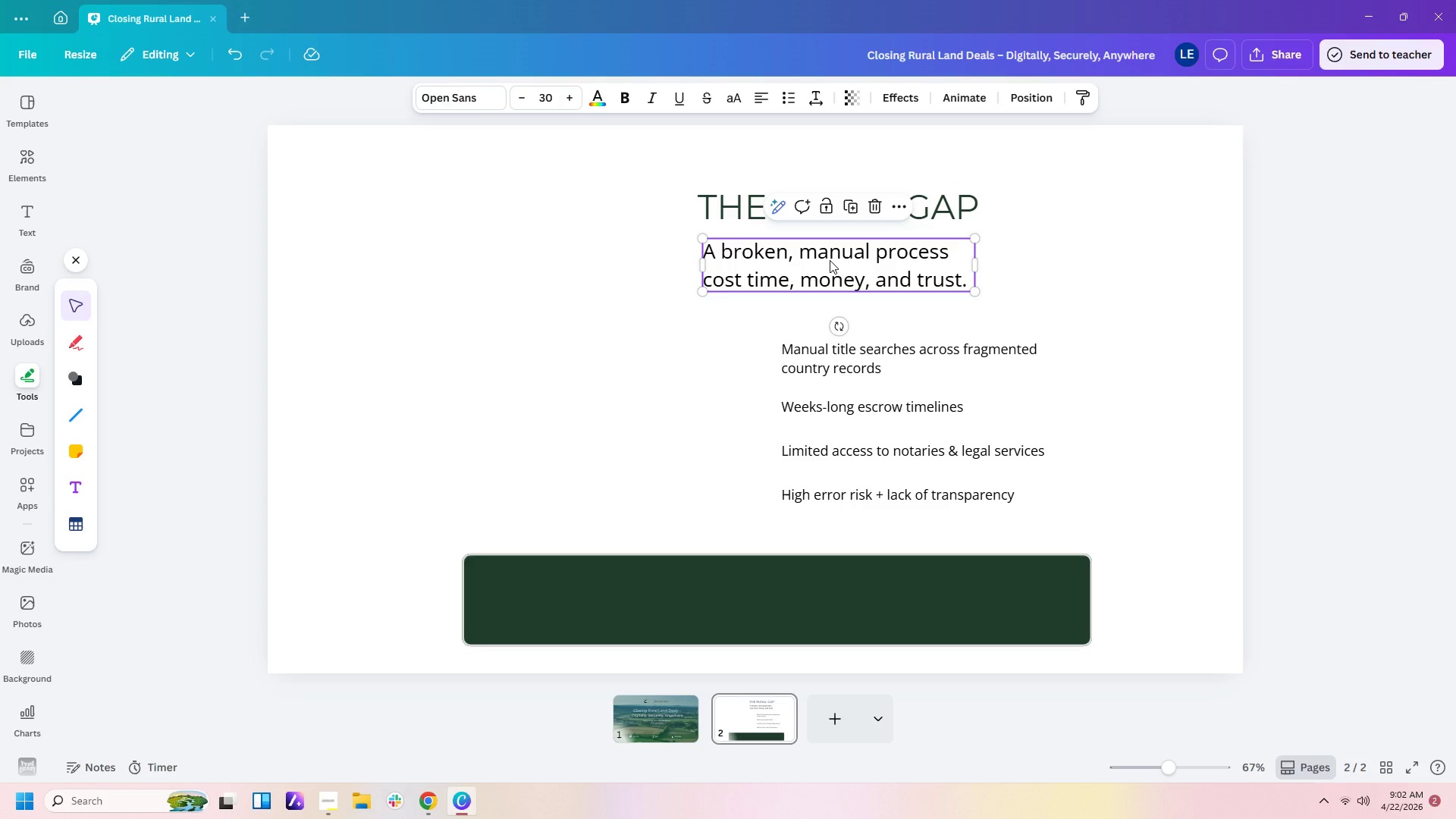 
key(Control+C)
 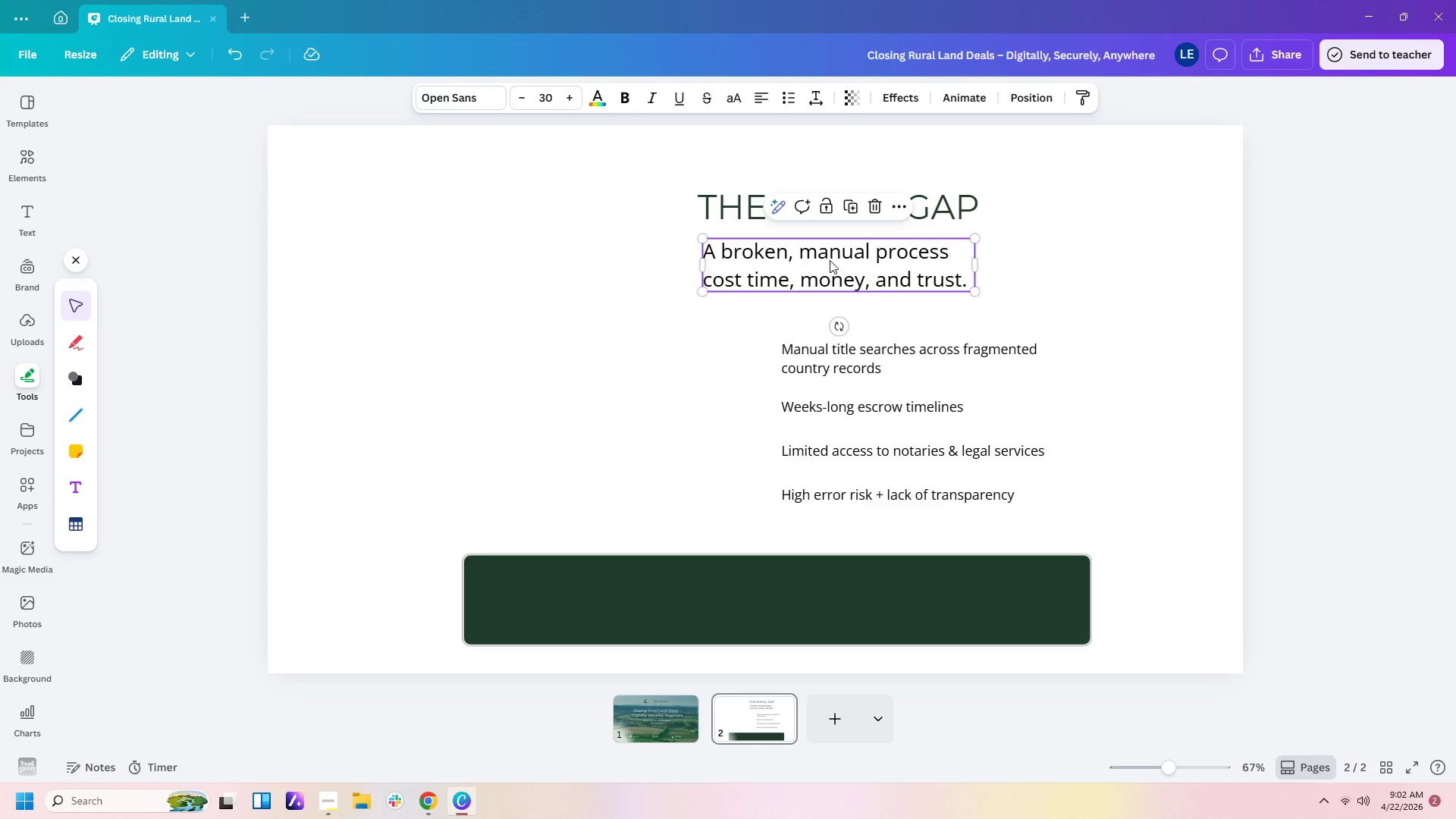 
key(Control+V)
 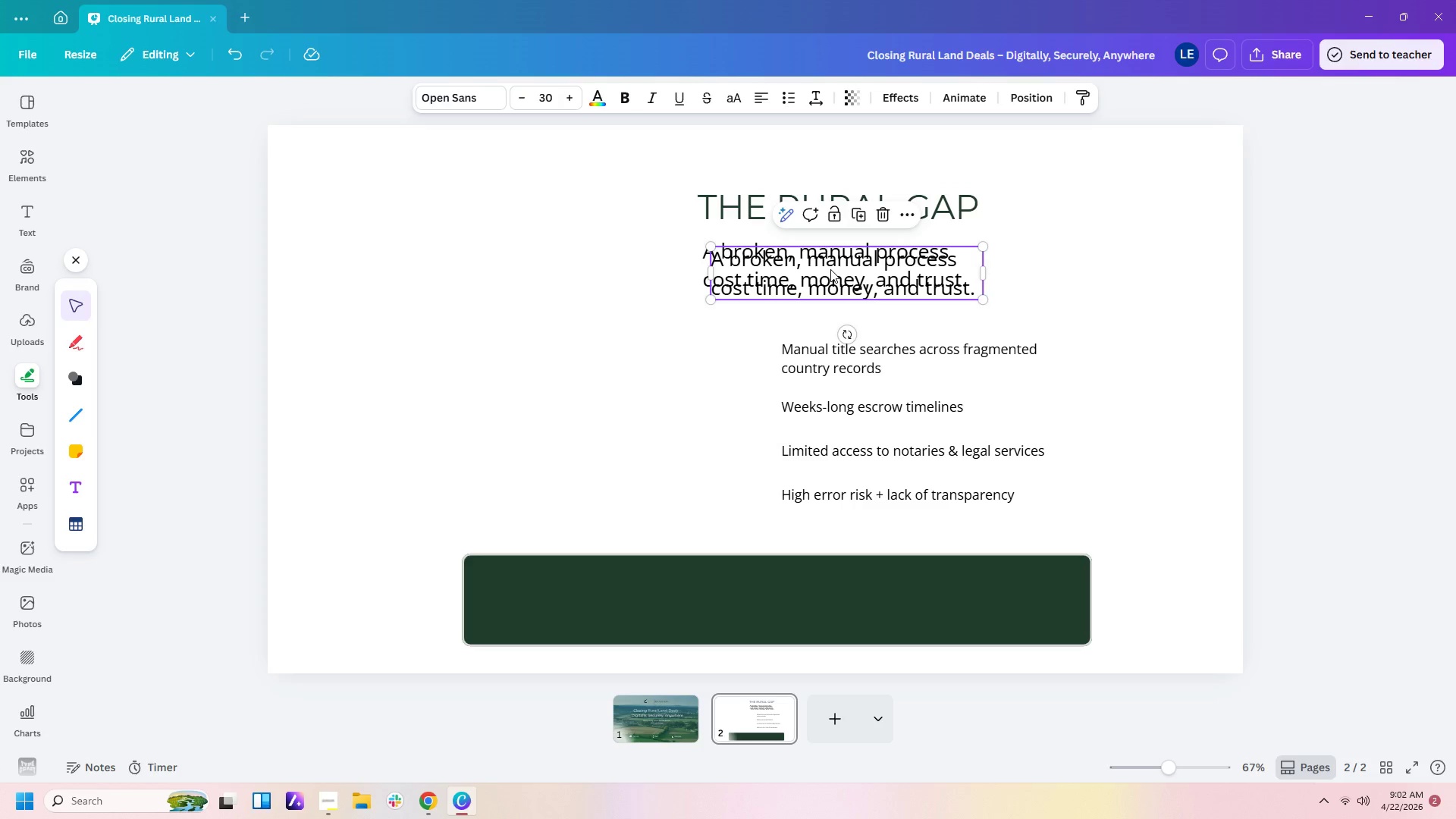 
left_click_drag(start_coordinate=[830, 269], to_coordinate=[786, 596])
 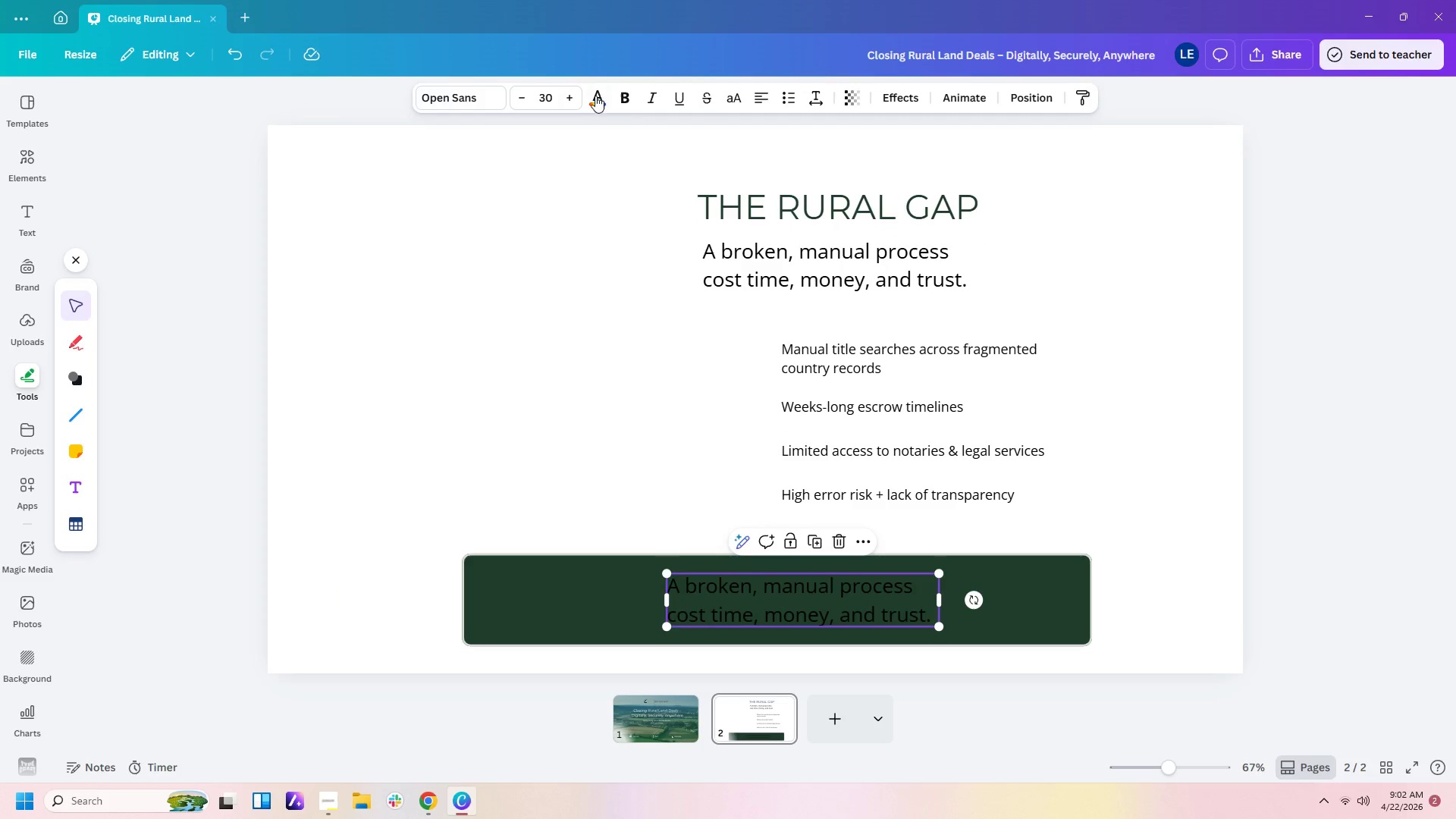 
left_click([595, 96])
 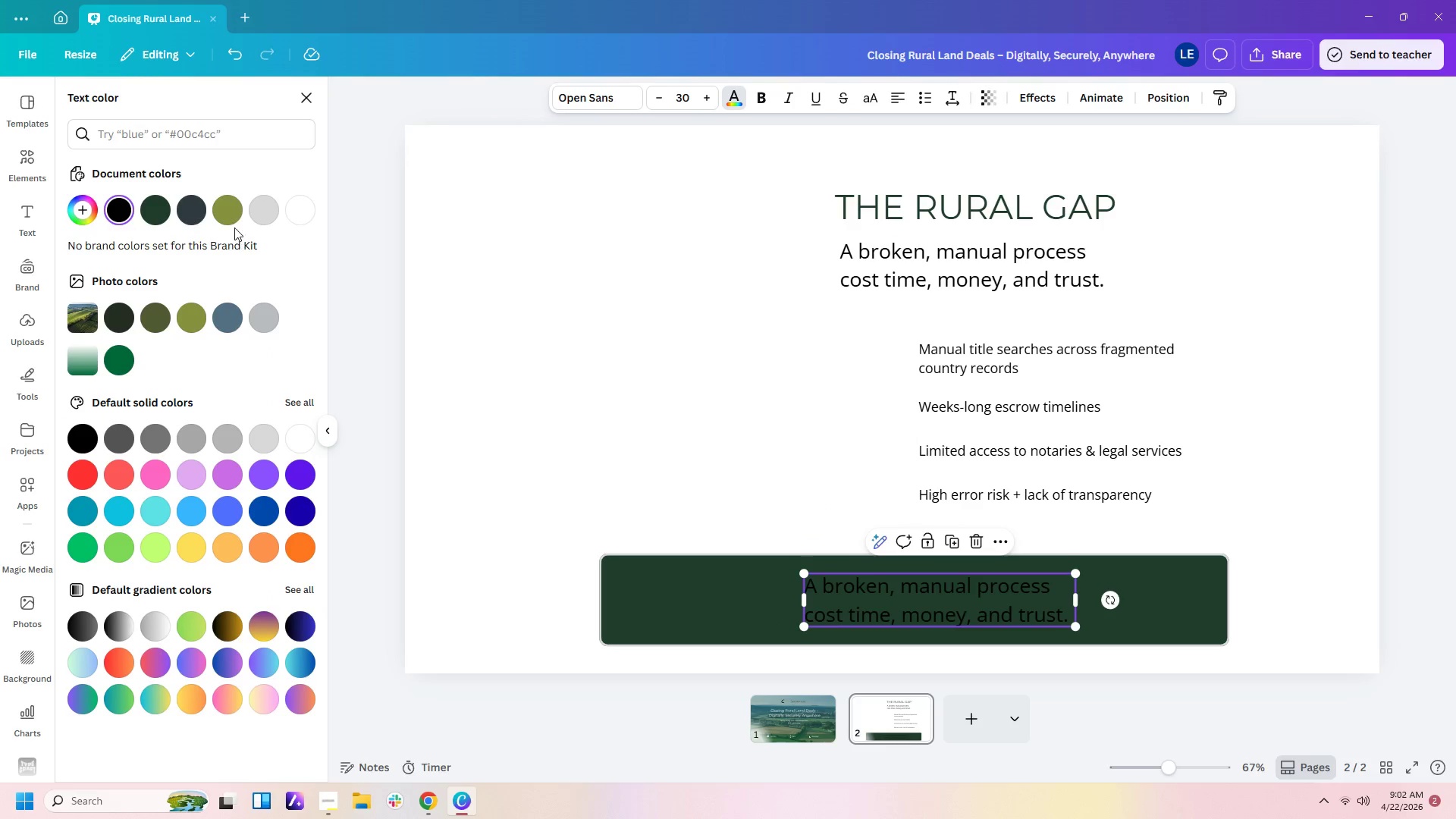 
left_click([233, 209])
 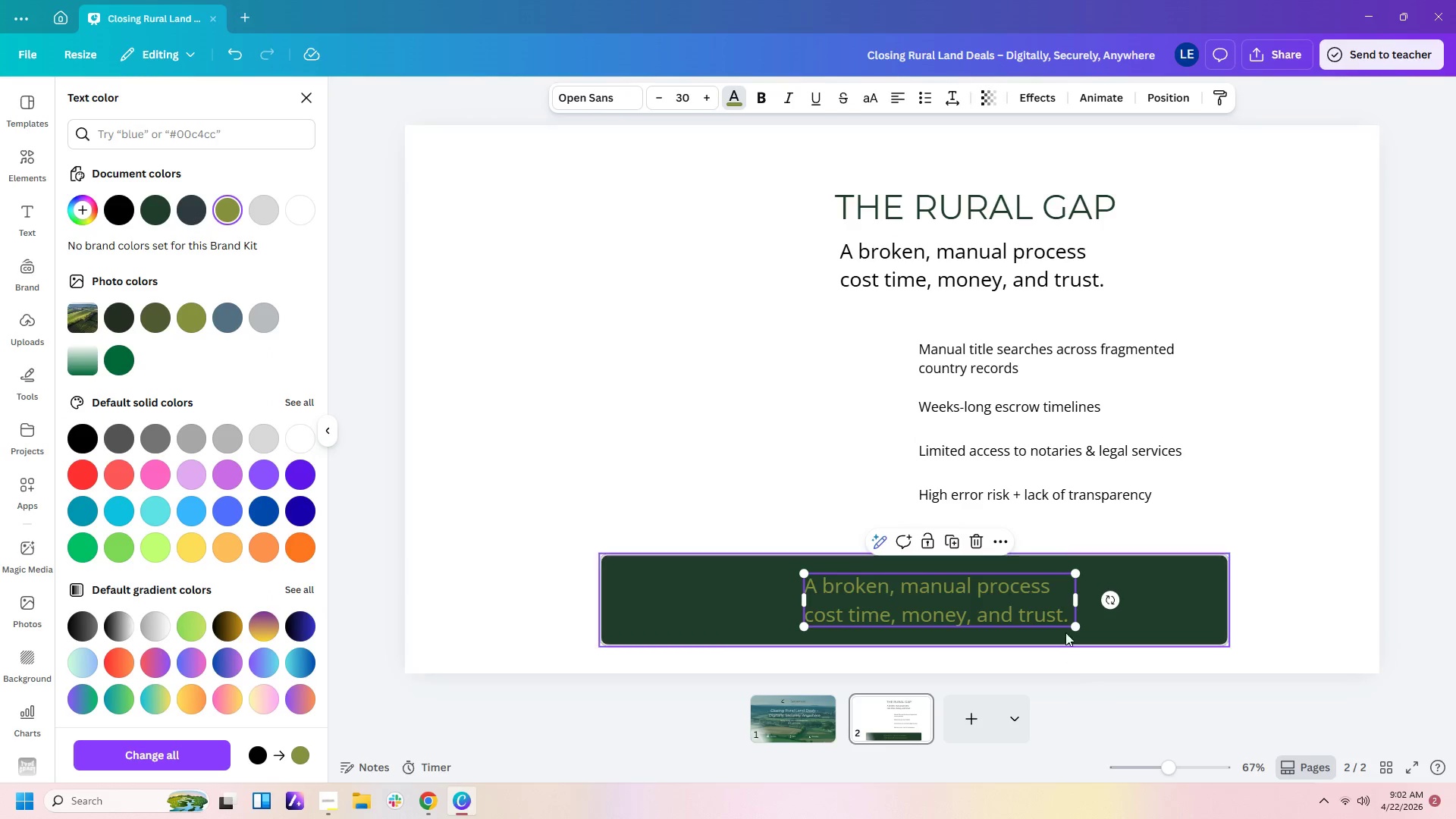 
double_click([1056, 607])
 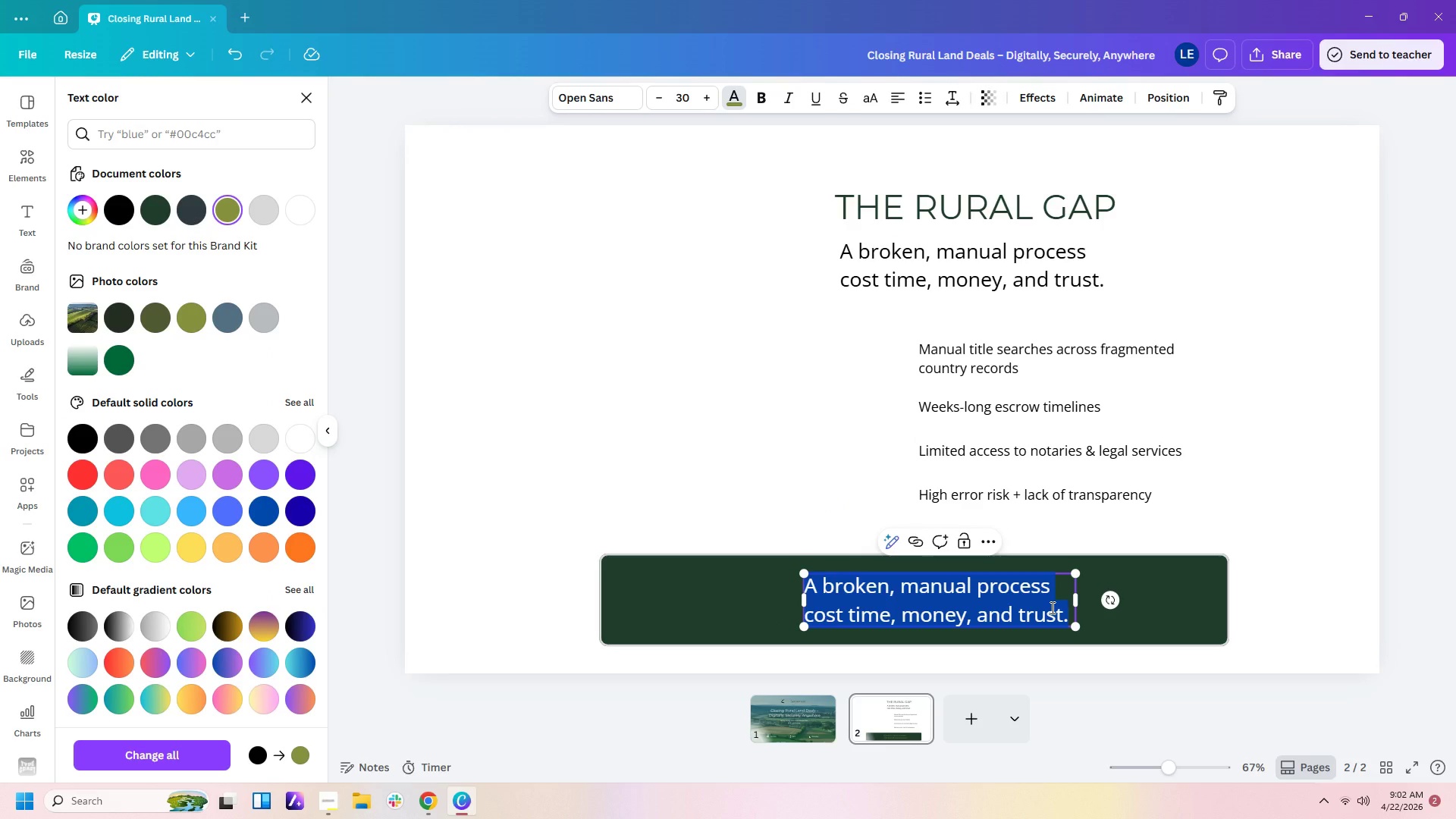 
wait(8.73)
 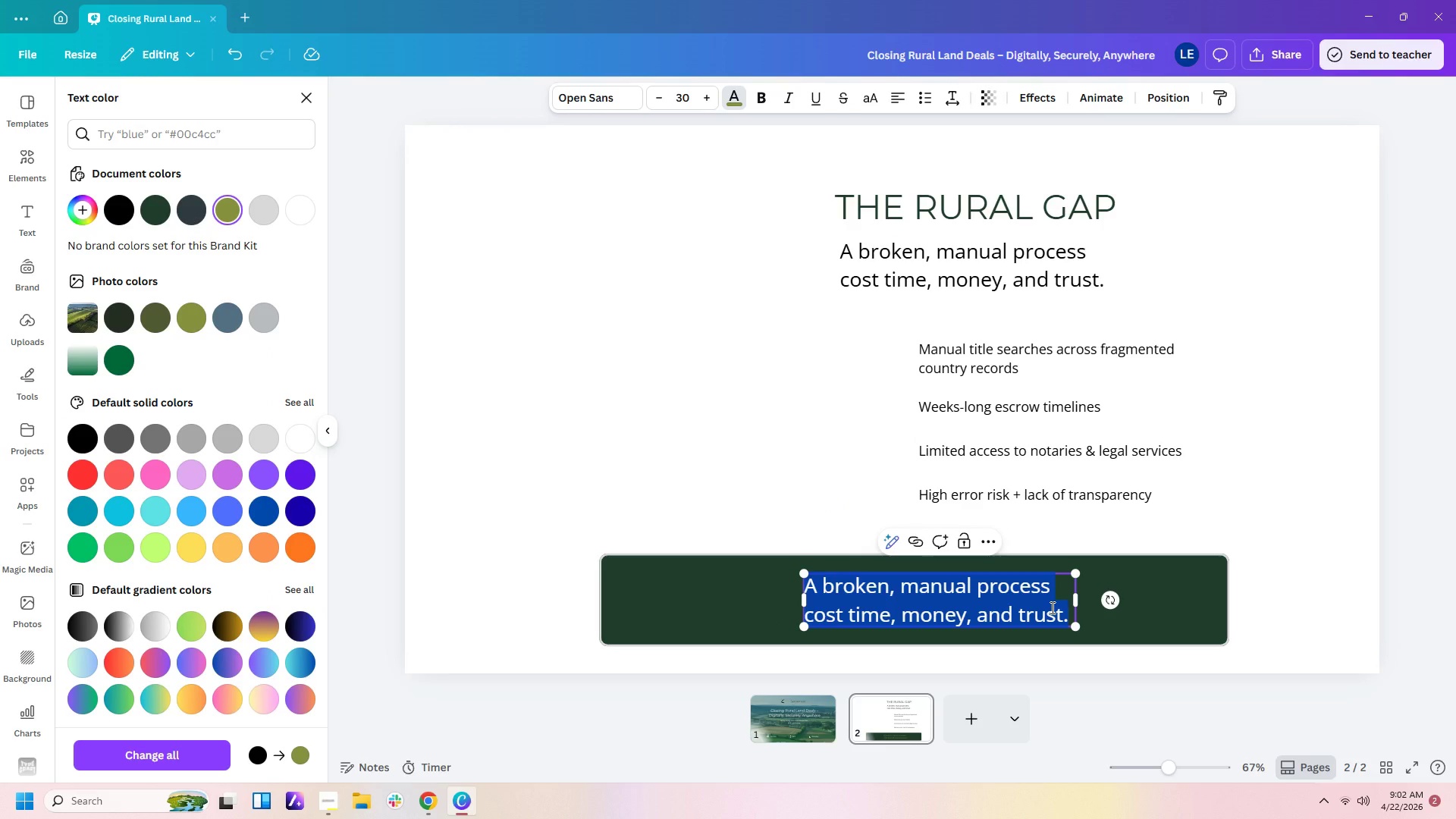 
type(of rural countries lack)
 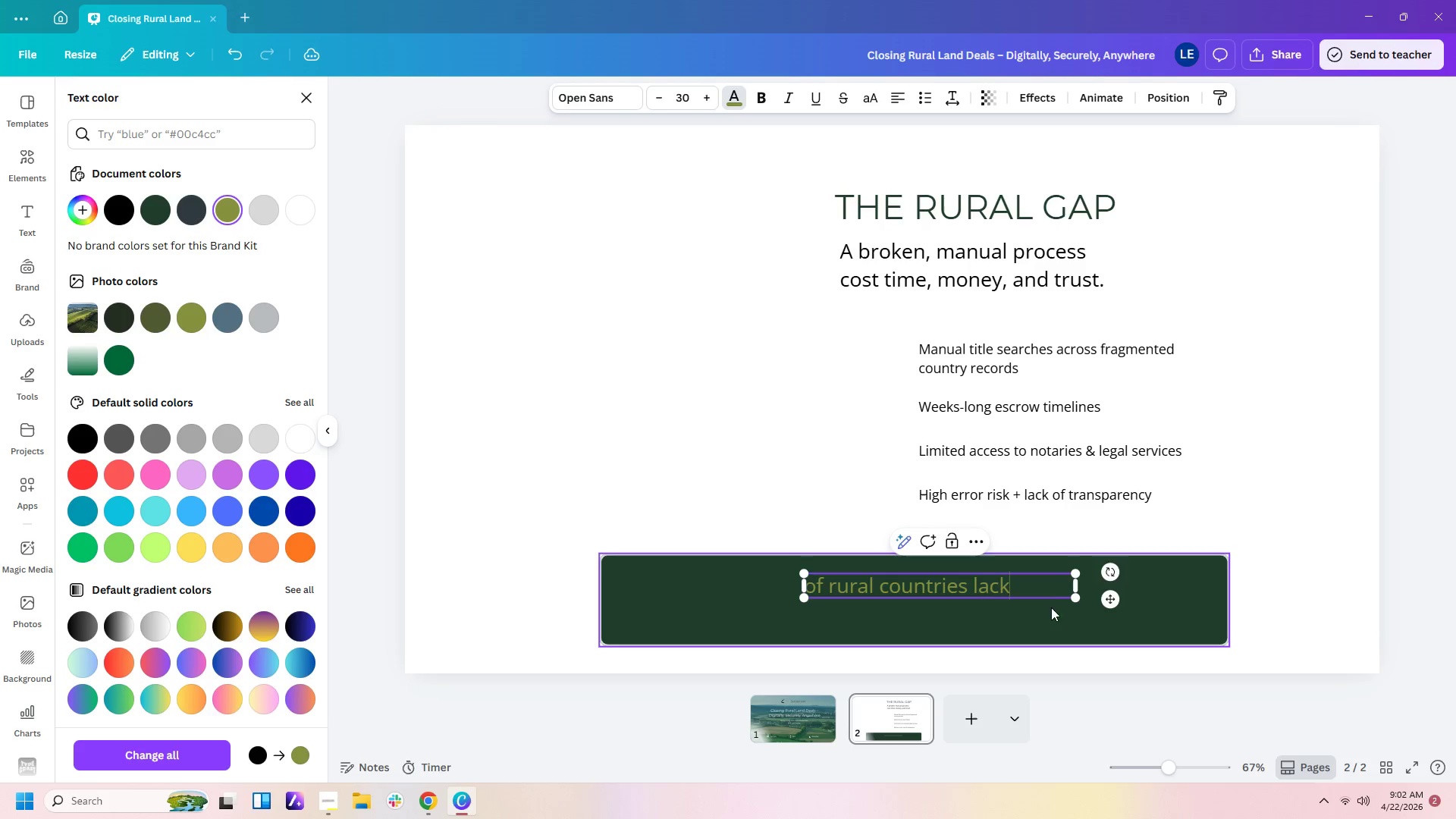 
key(Enter)
 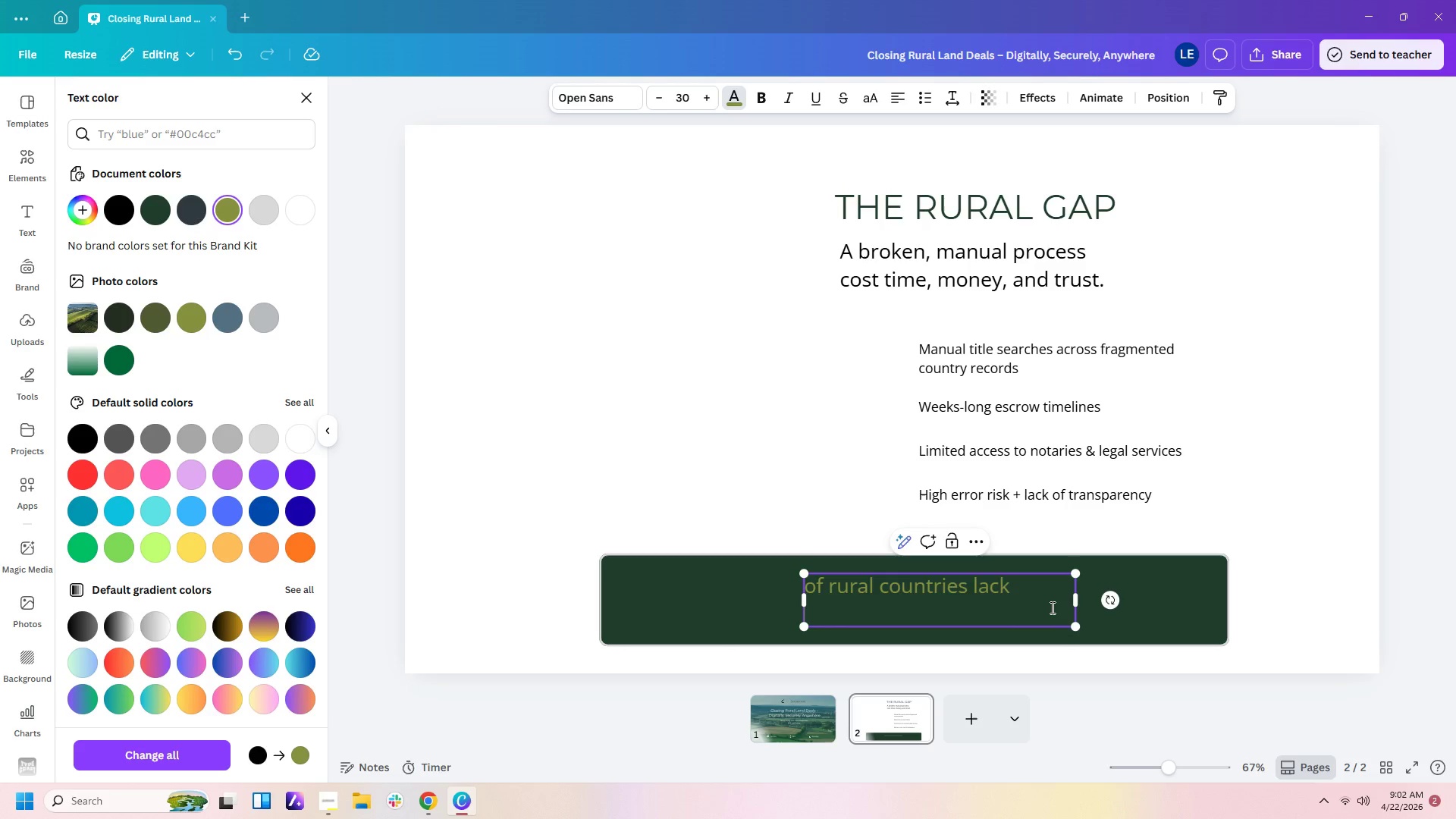 
type(digitized title systems.)
 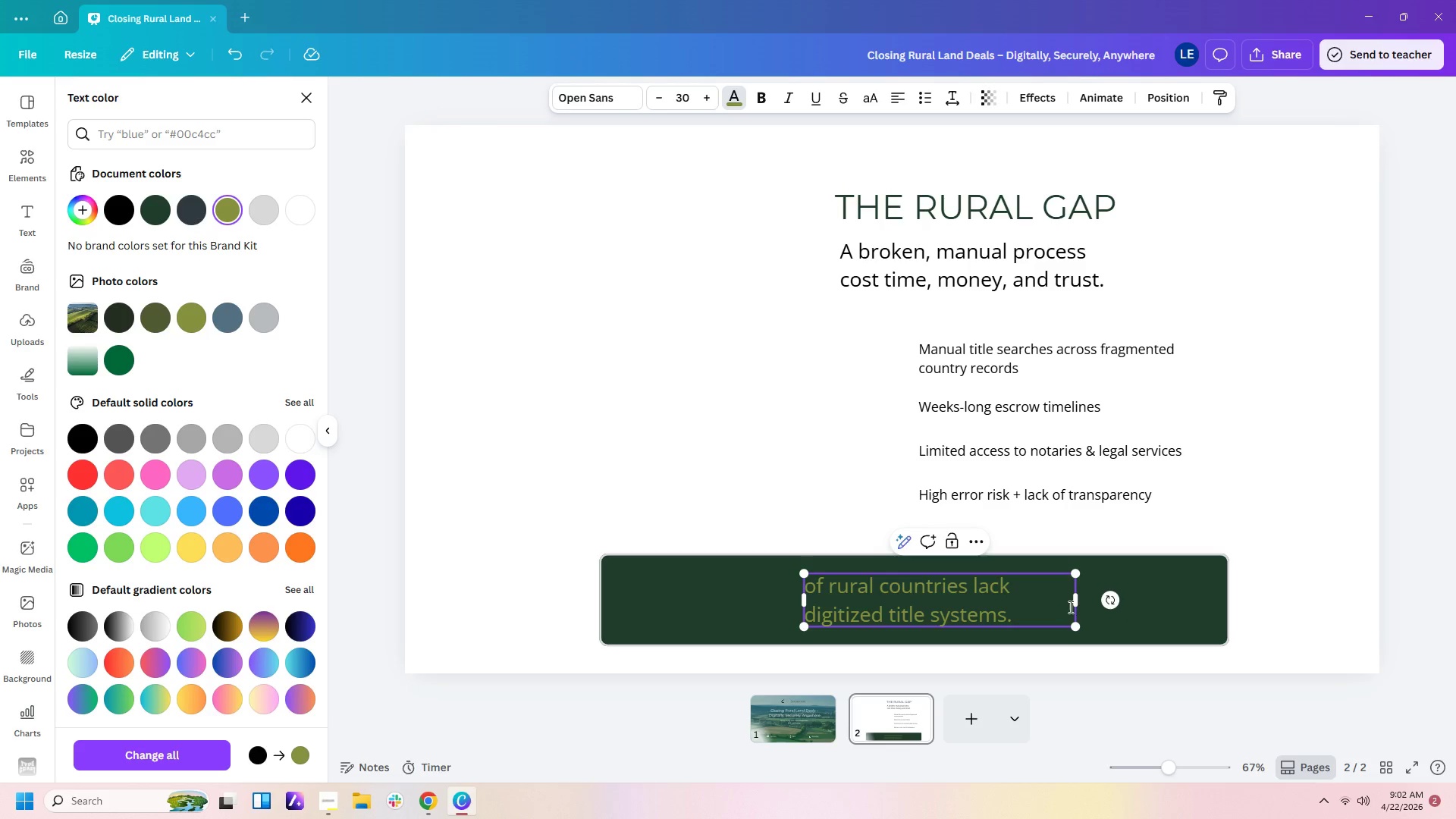 
left_click_drag(start_coordinate=[1076, 600], to_coordinate=[1036, 598])
 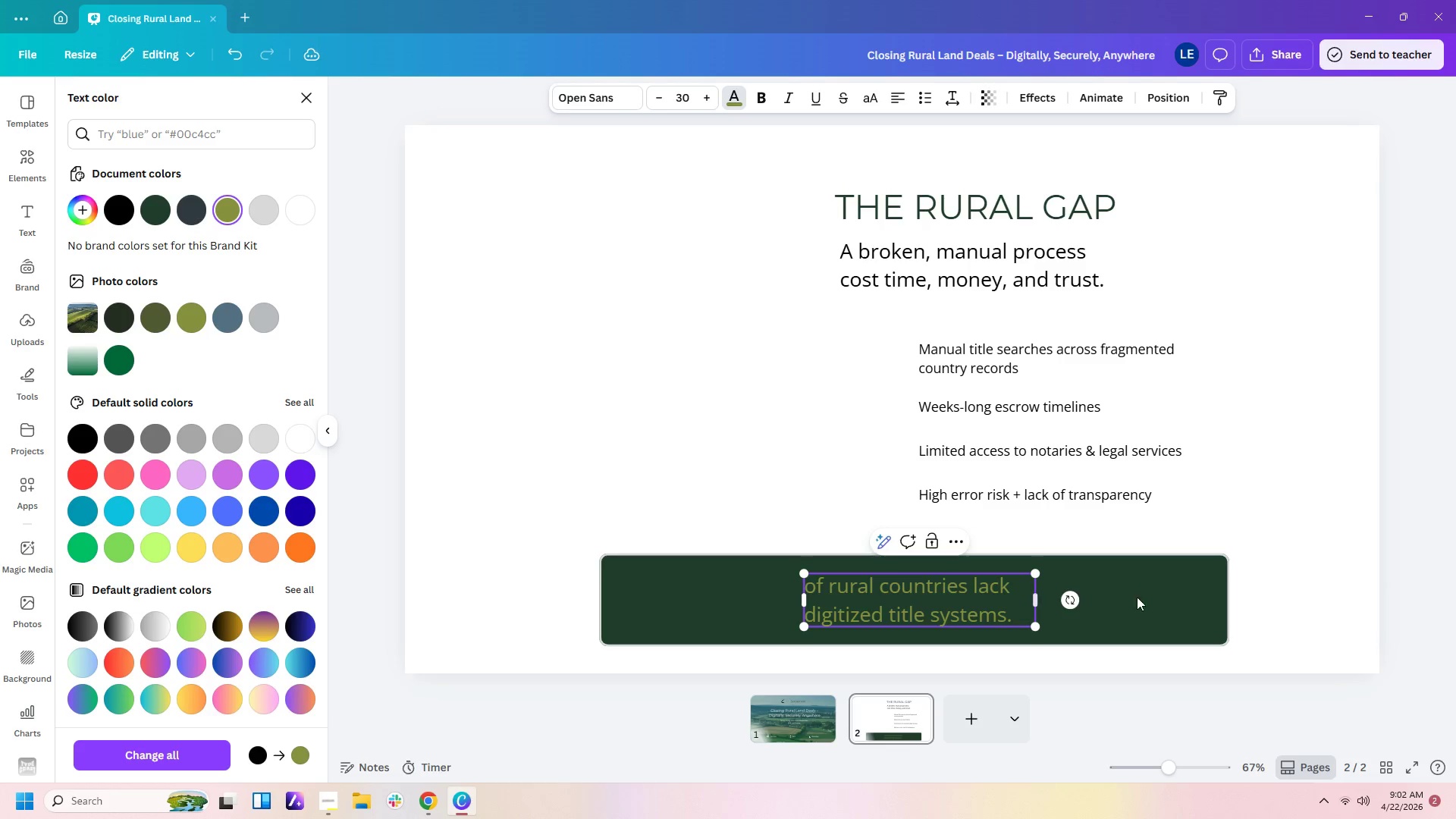 
left_click([1236, 557])
 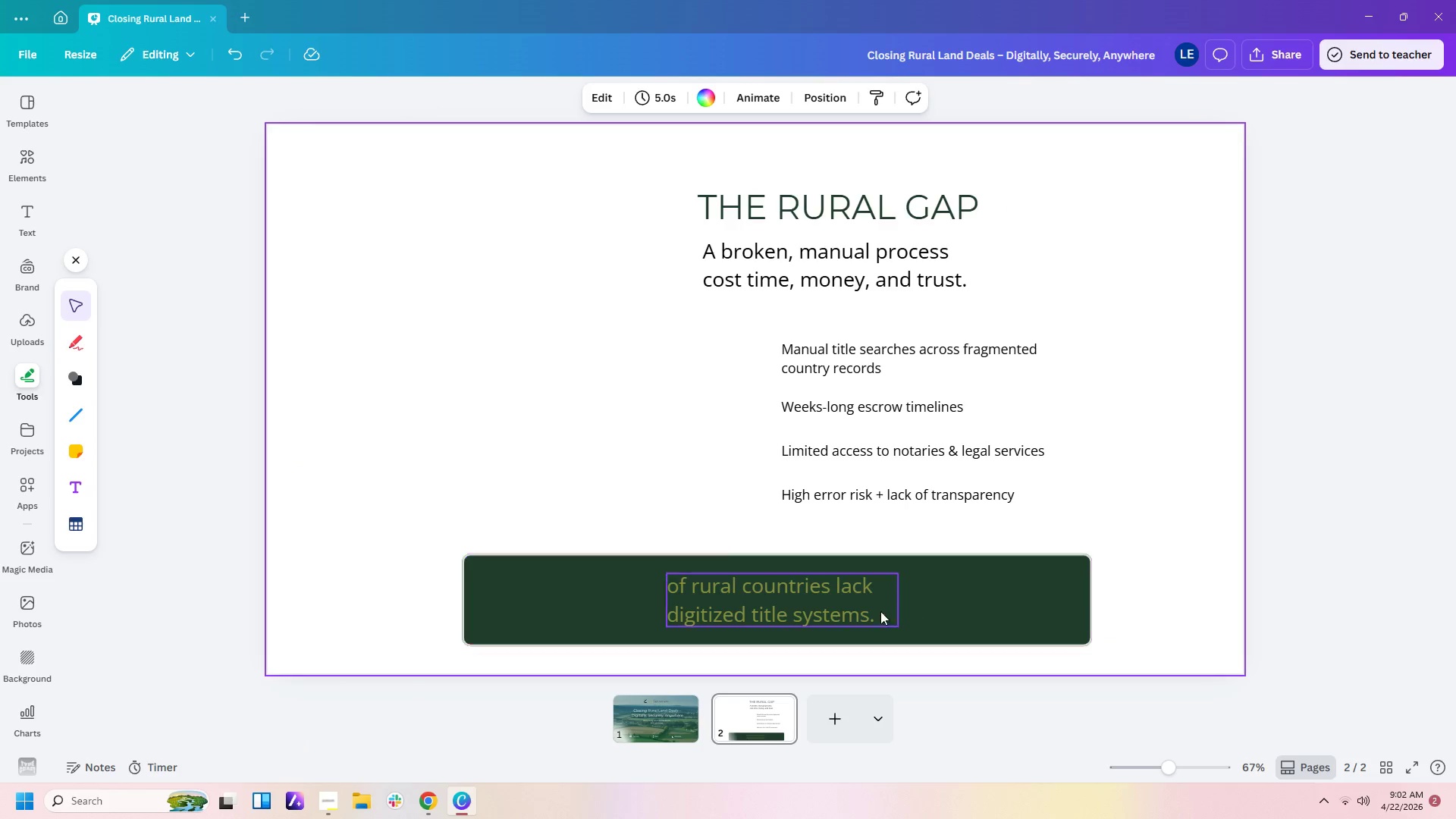 
left_click_drag(start_coordinate=[808, 607], to_coordinate=[912, 606])
 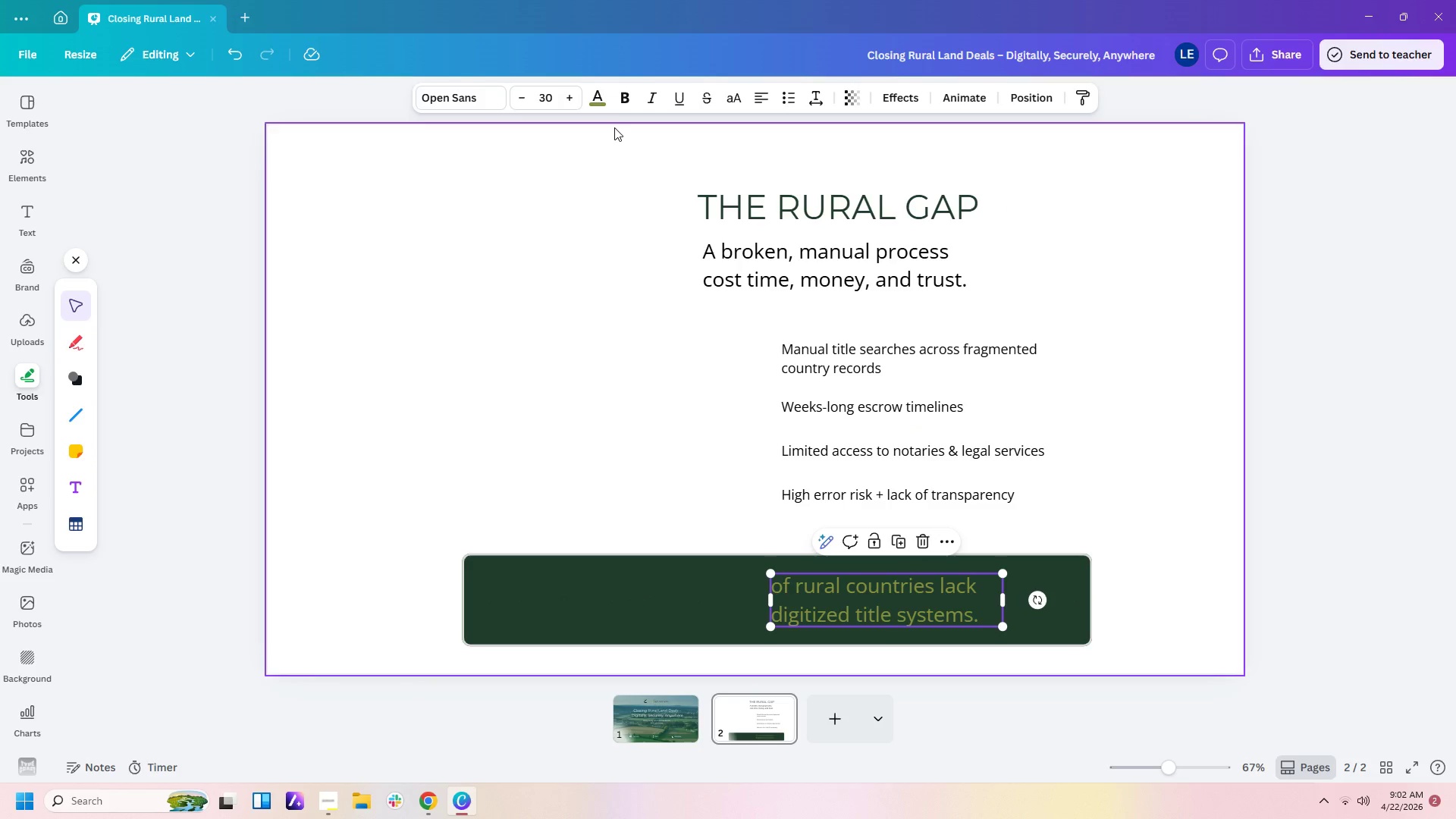 
left_click([609, 91])
 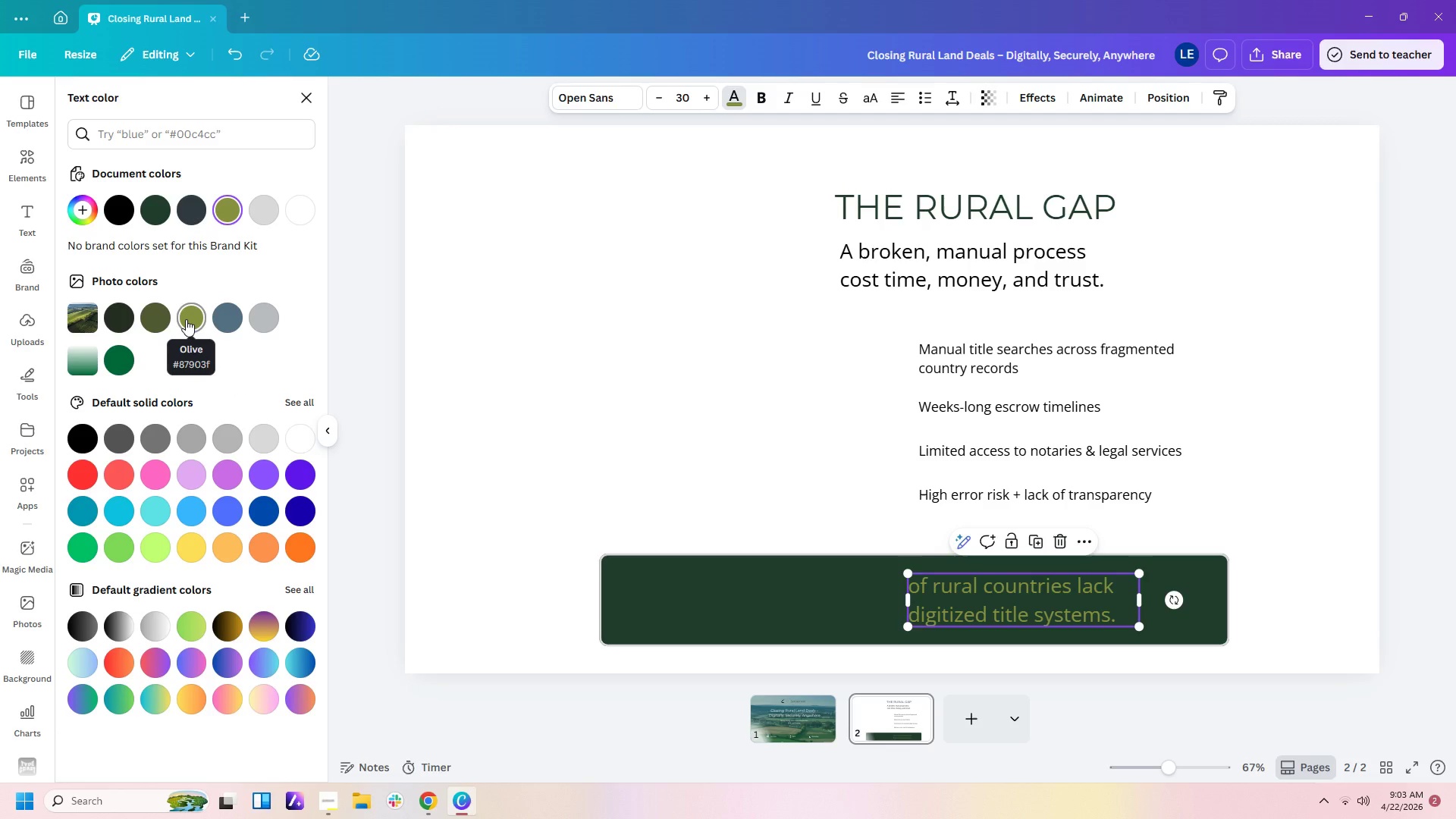 
left_click([190, 317])
 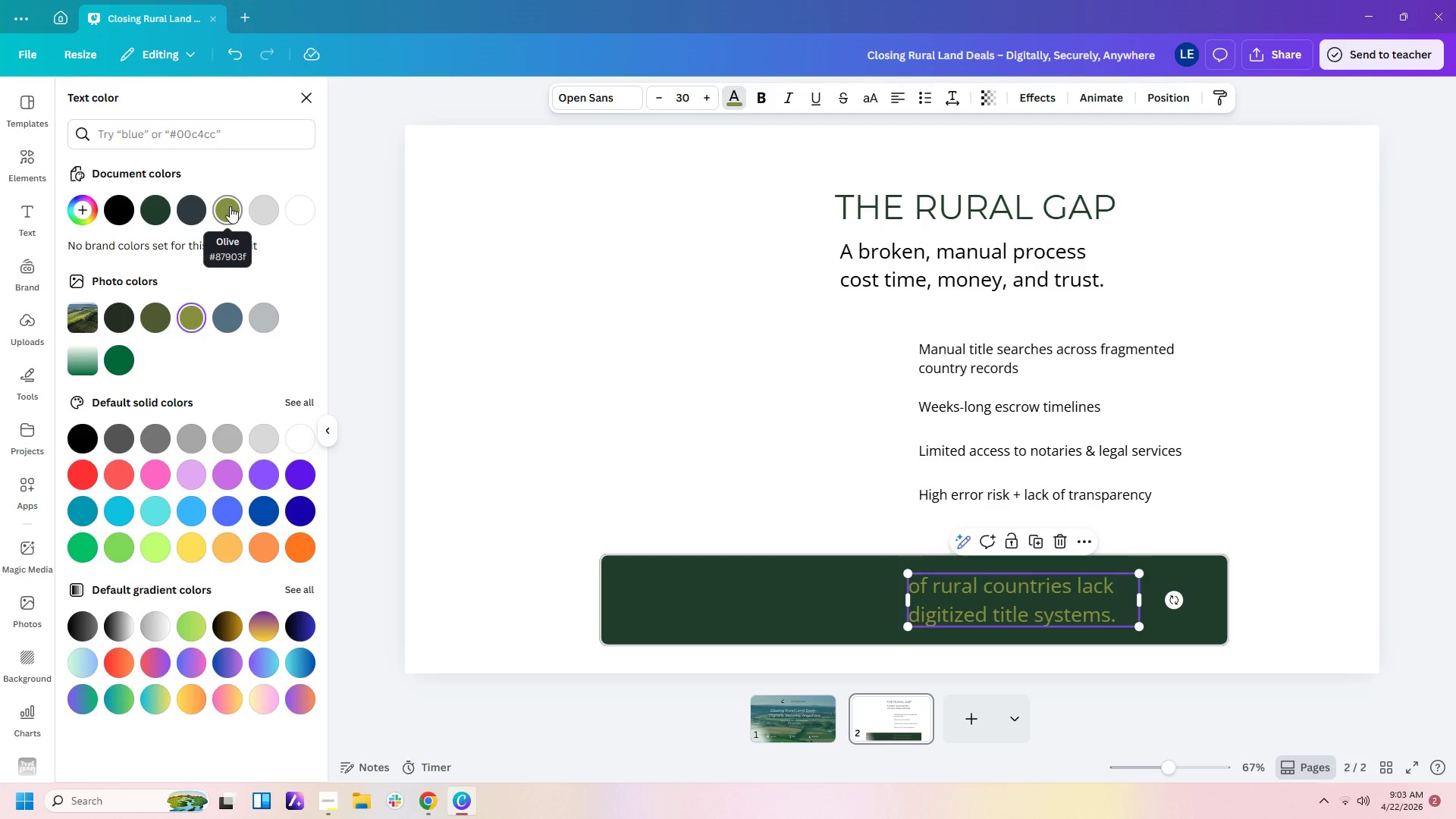 
left_click([230, 206])
 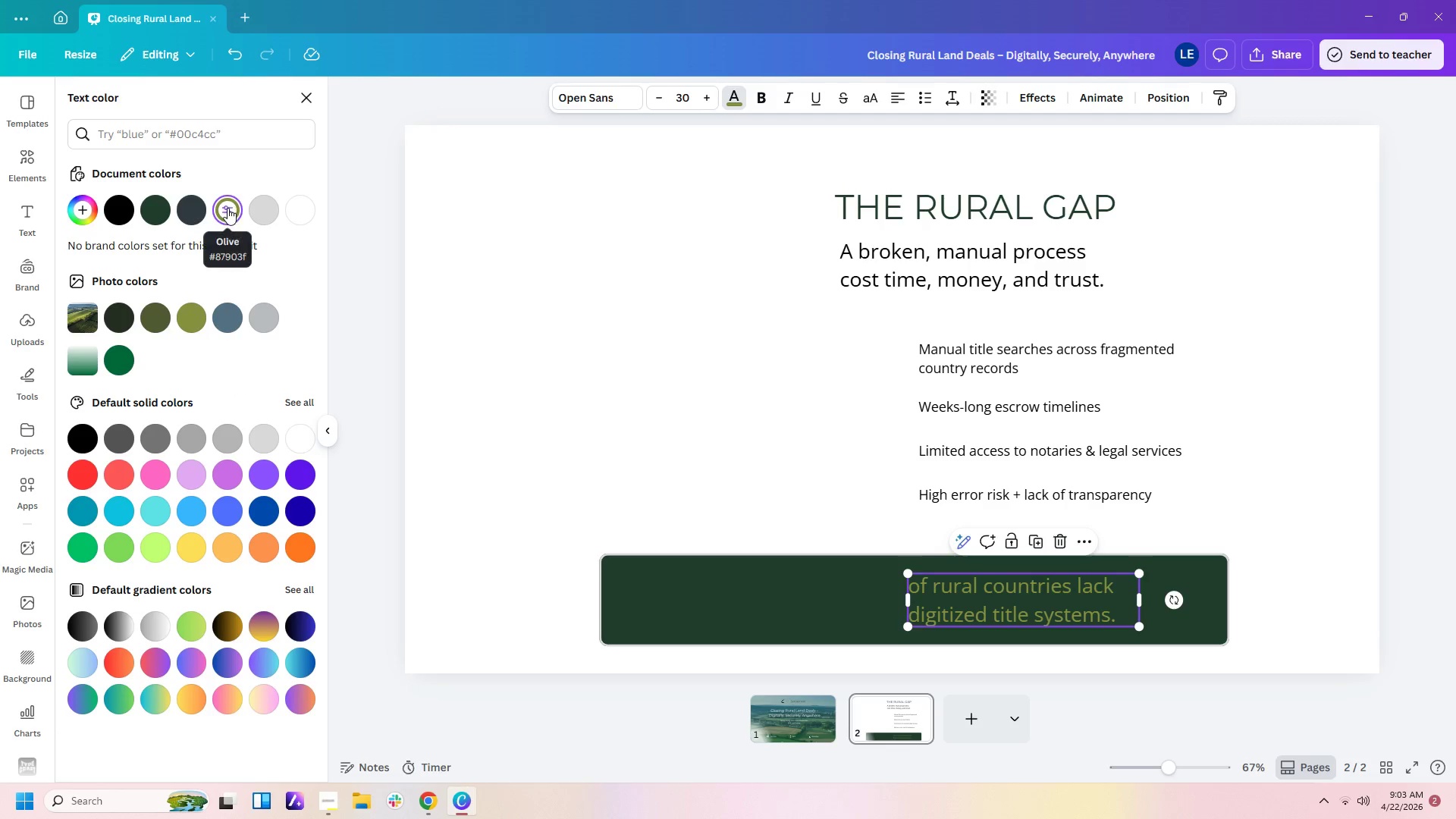 
left_click([228, 208])
 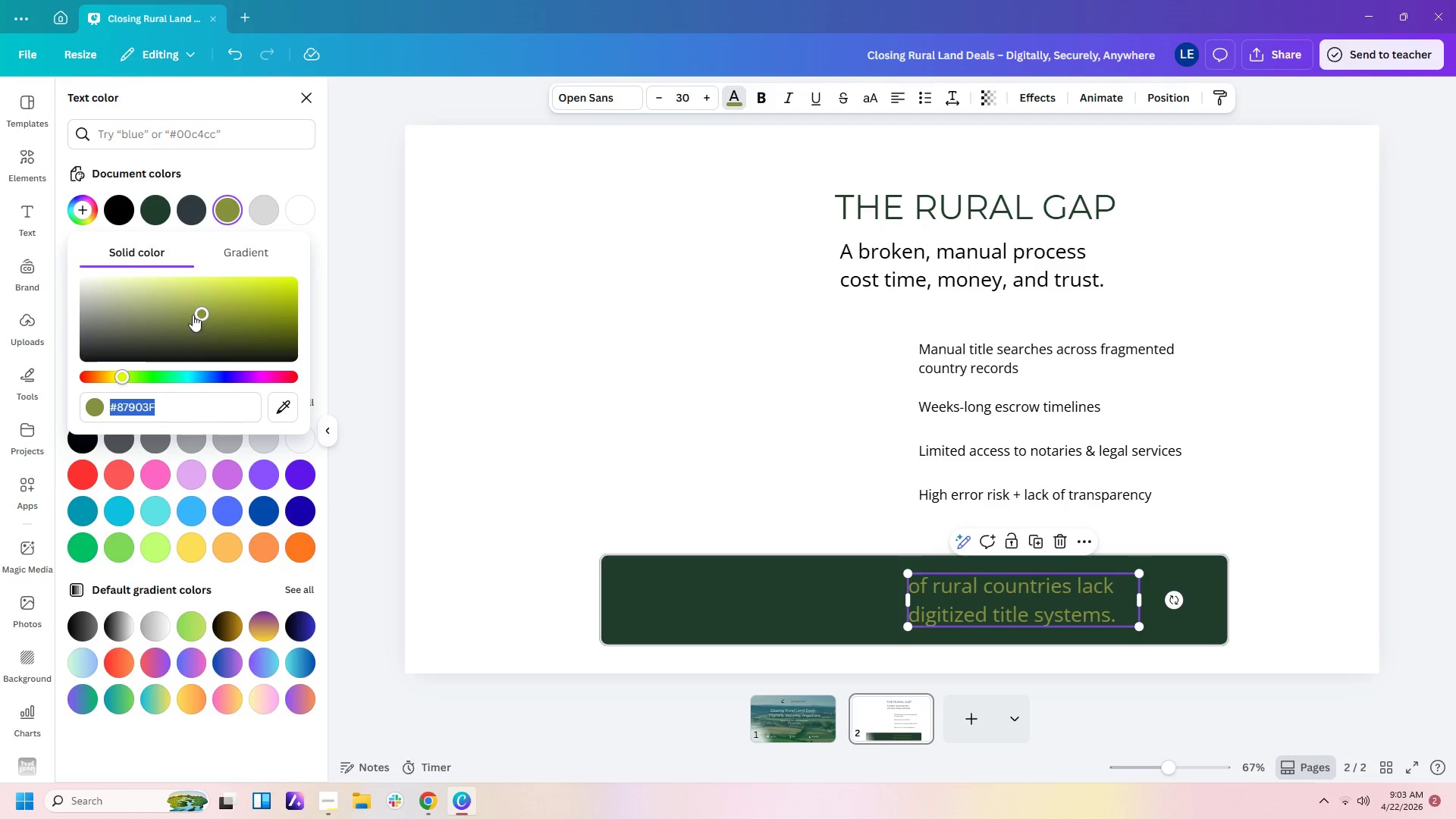 
left_click([187, 299])
 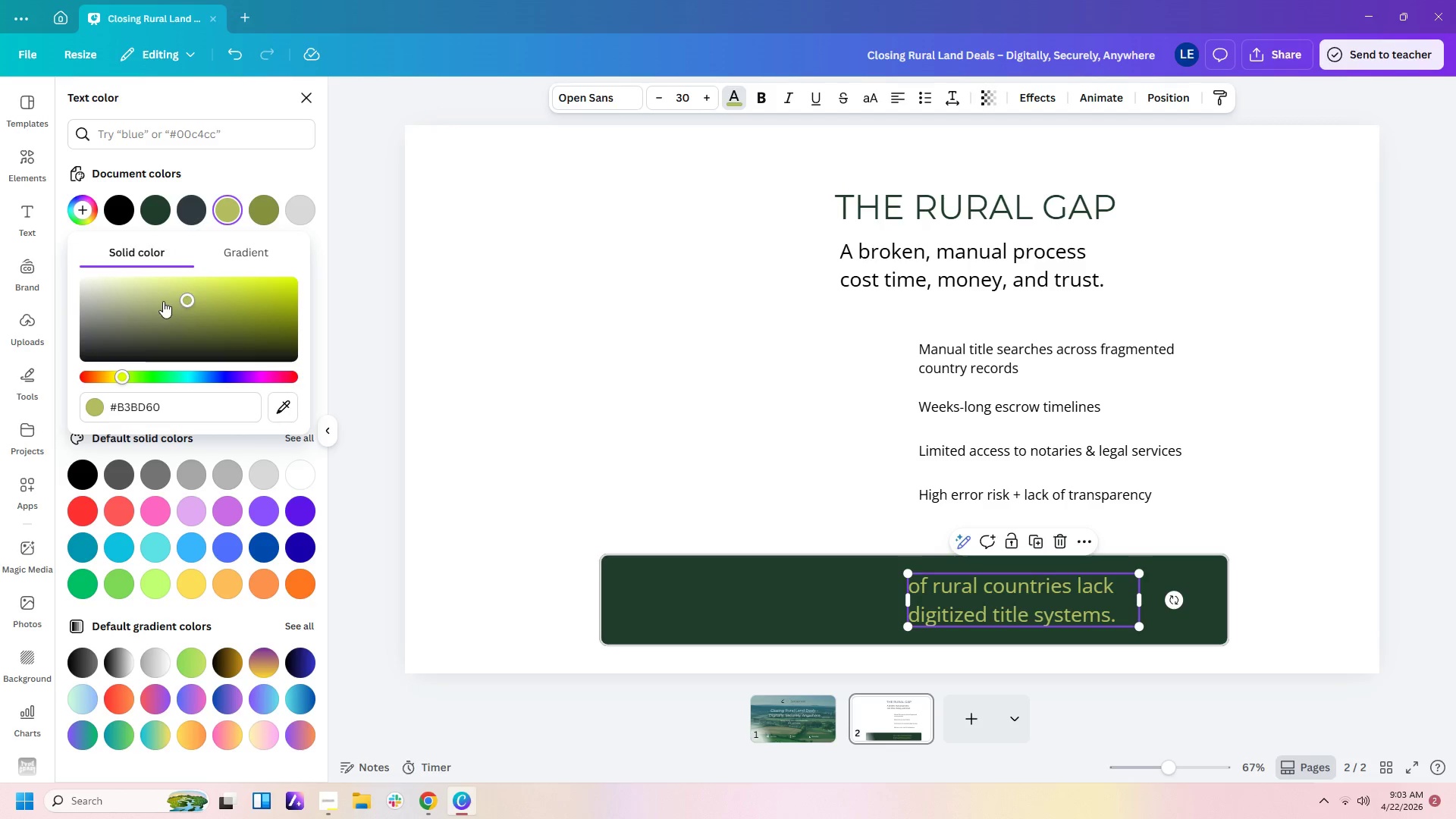 
left_click([158, 296])
 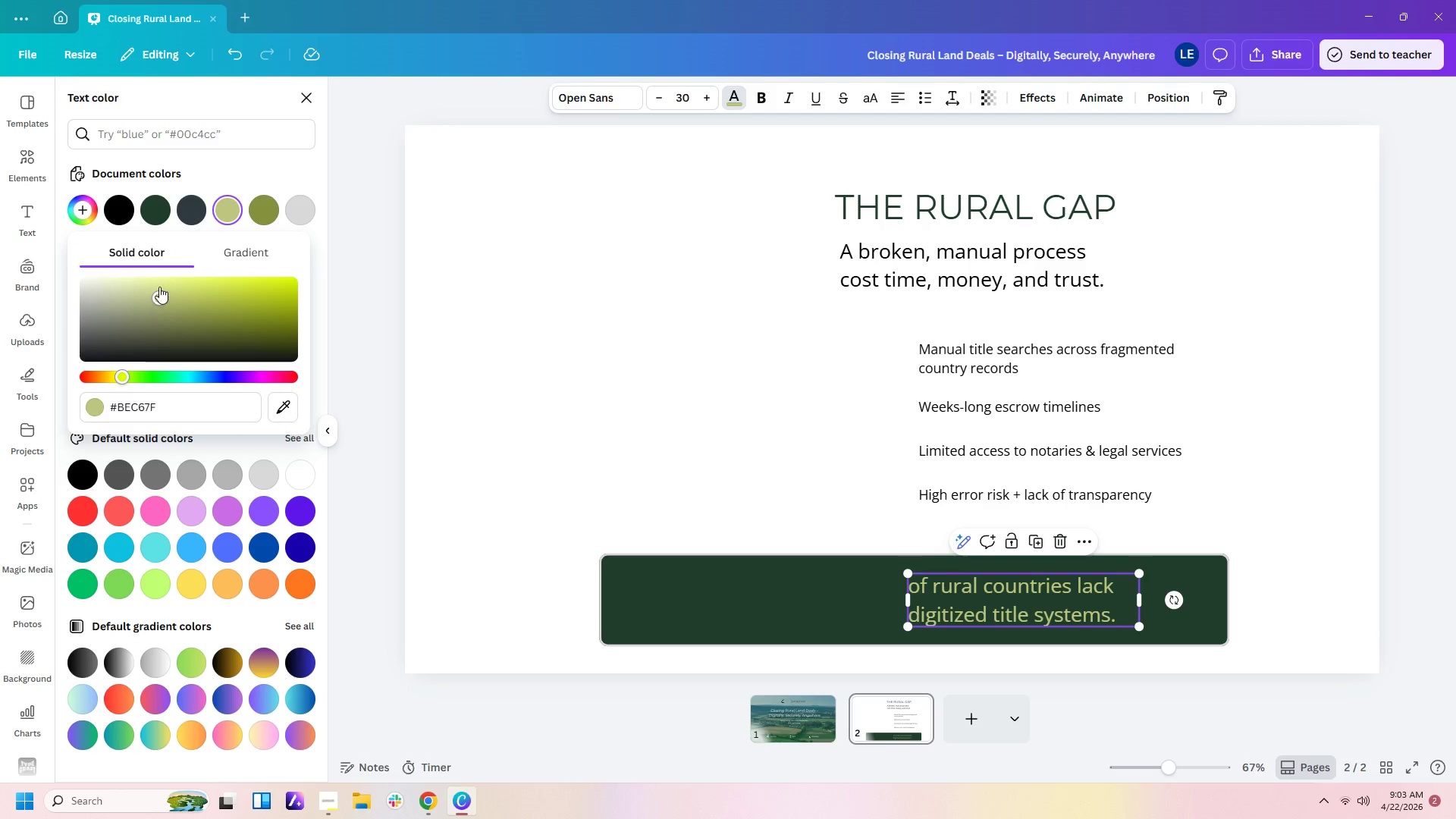 
left_click([159, 287])
 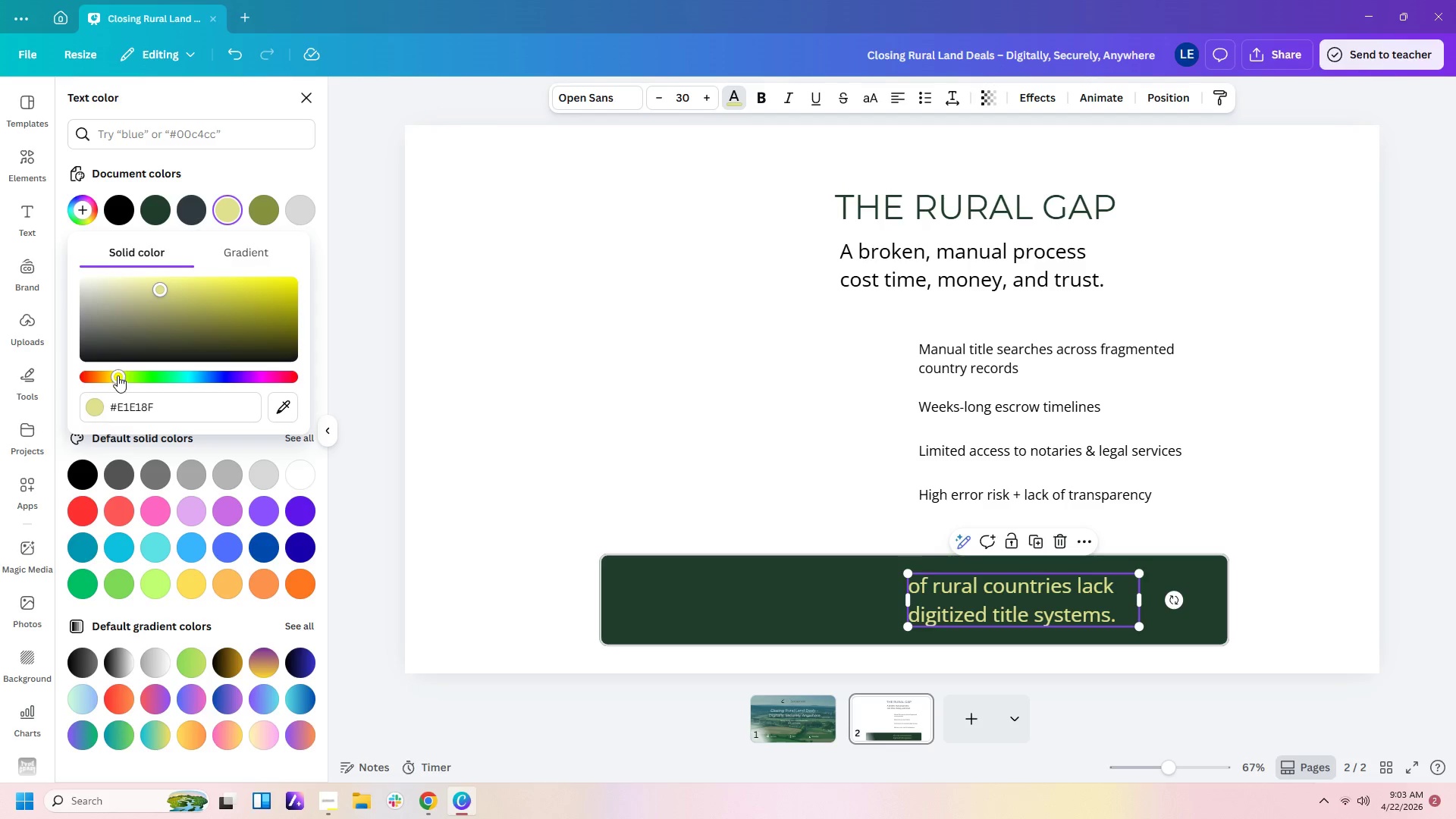 
left_click_drag(start_coordinate=[118, 378], to_coordinate=[139, 377])
 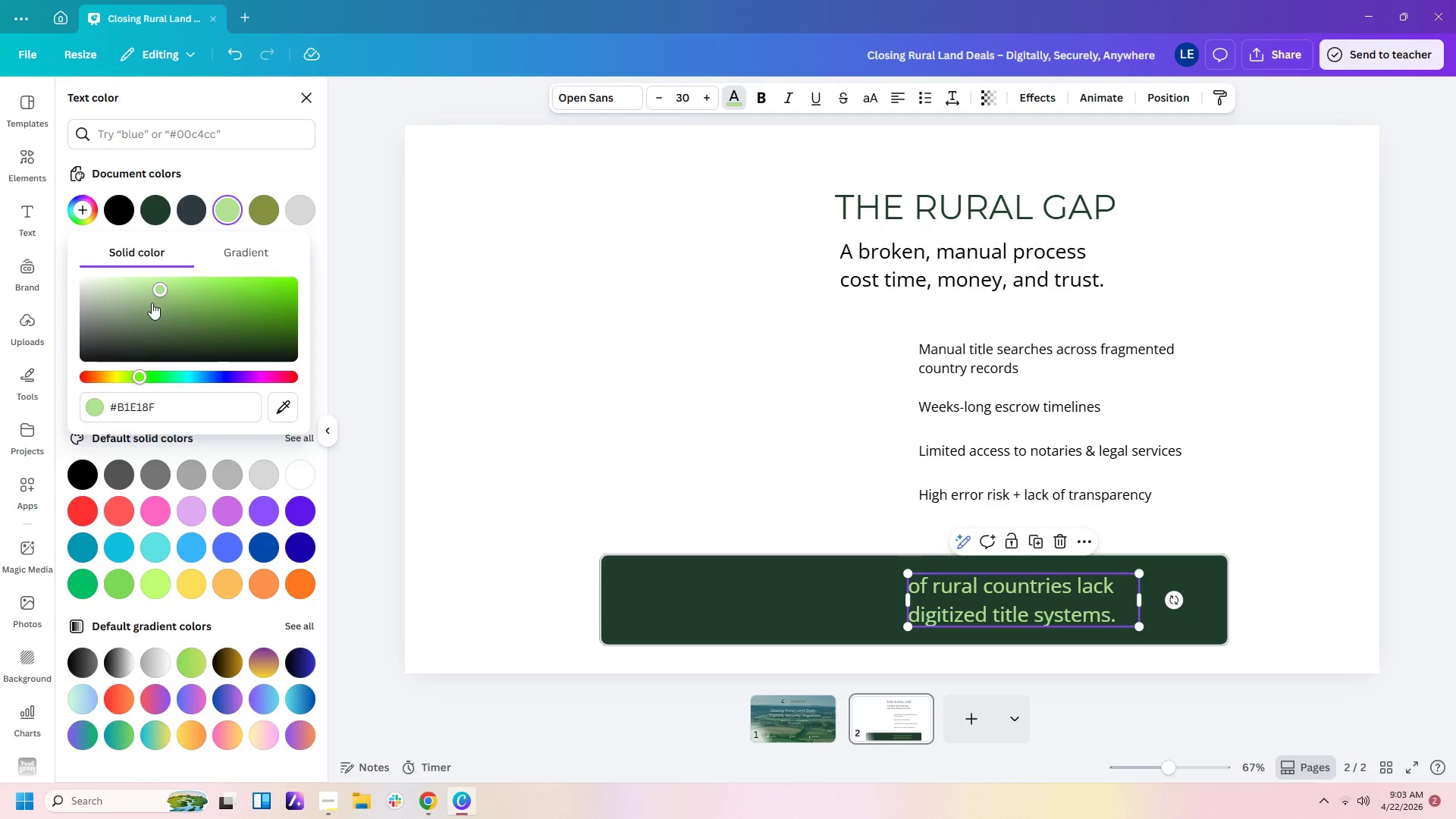 
left_click([150, 287])
 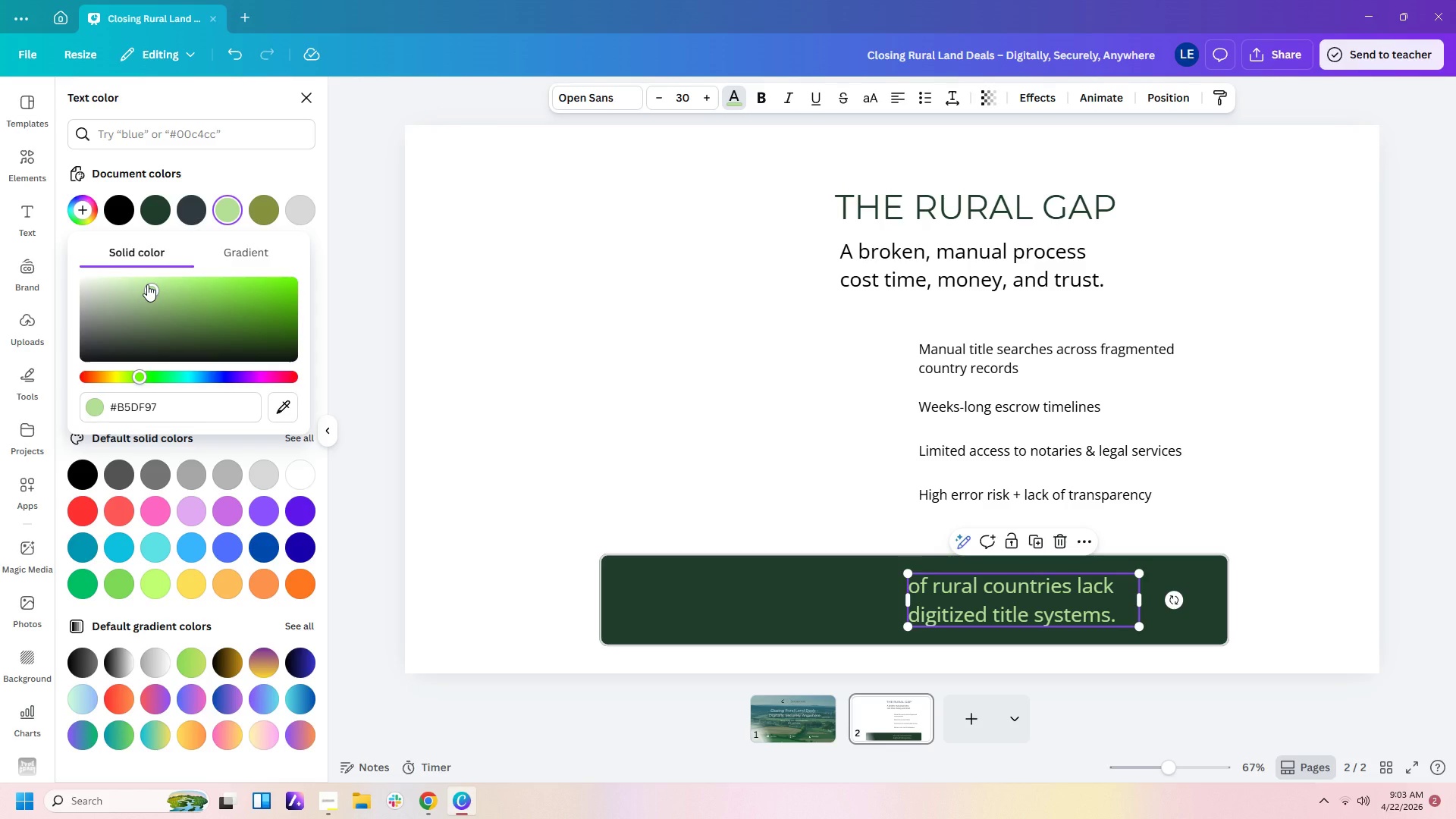 
left_click([147, 284])
 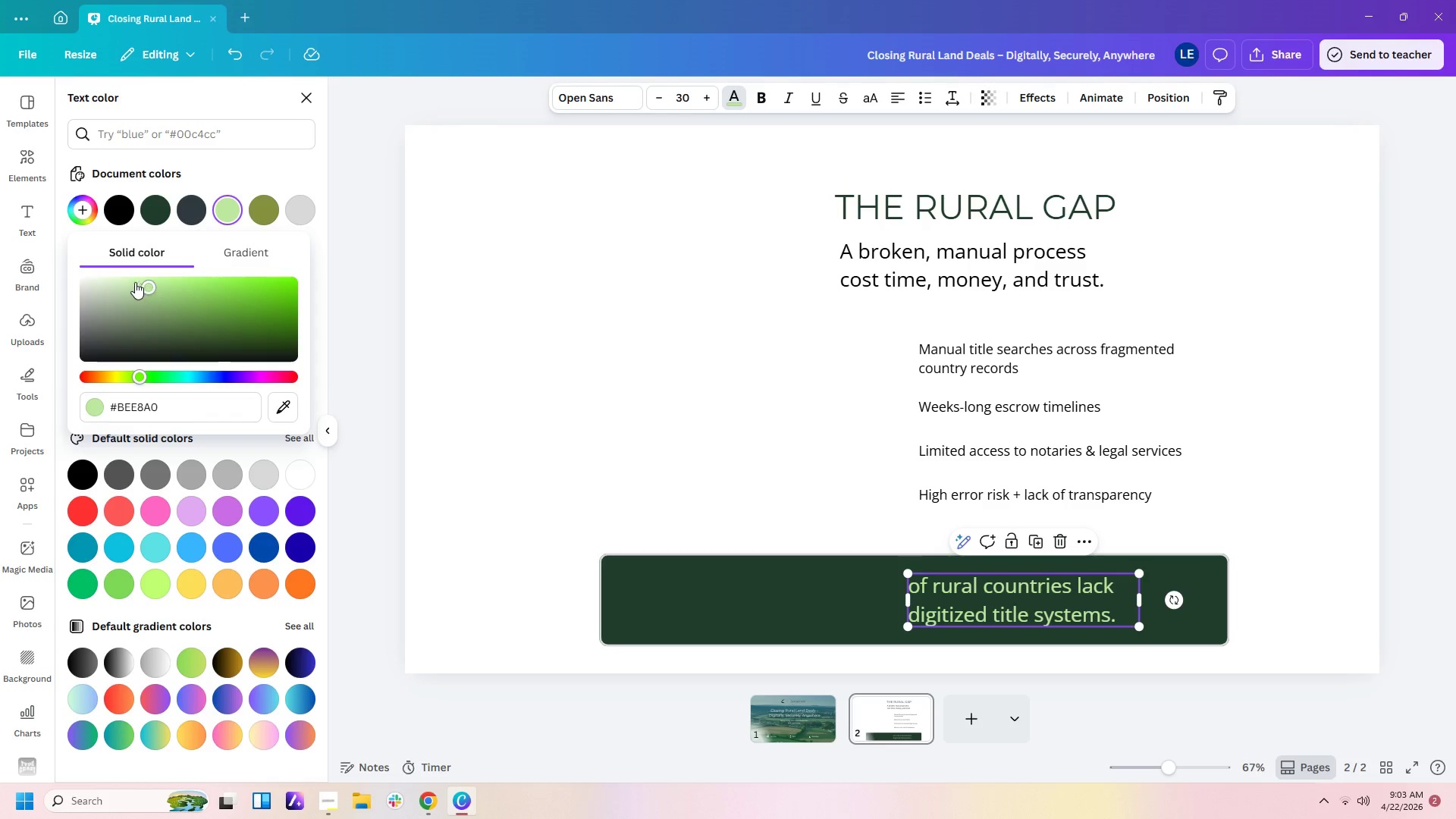 
left_click([131, 281])
 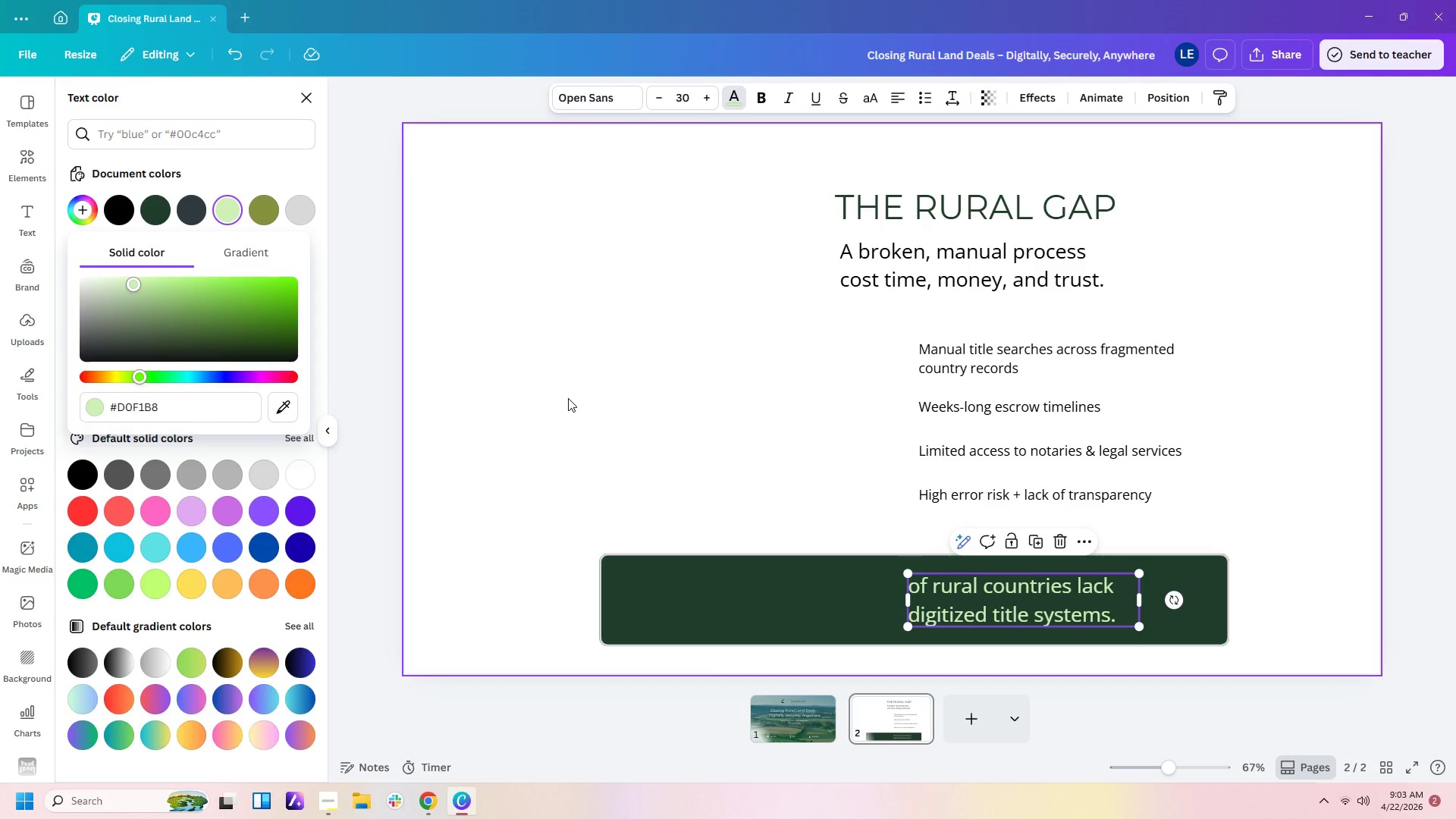 
left_click([768, 438])
 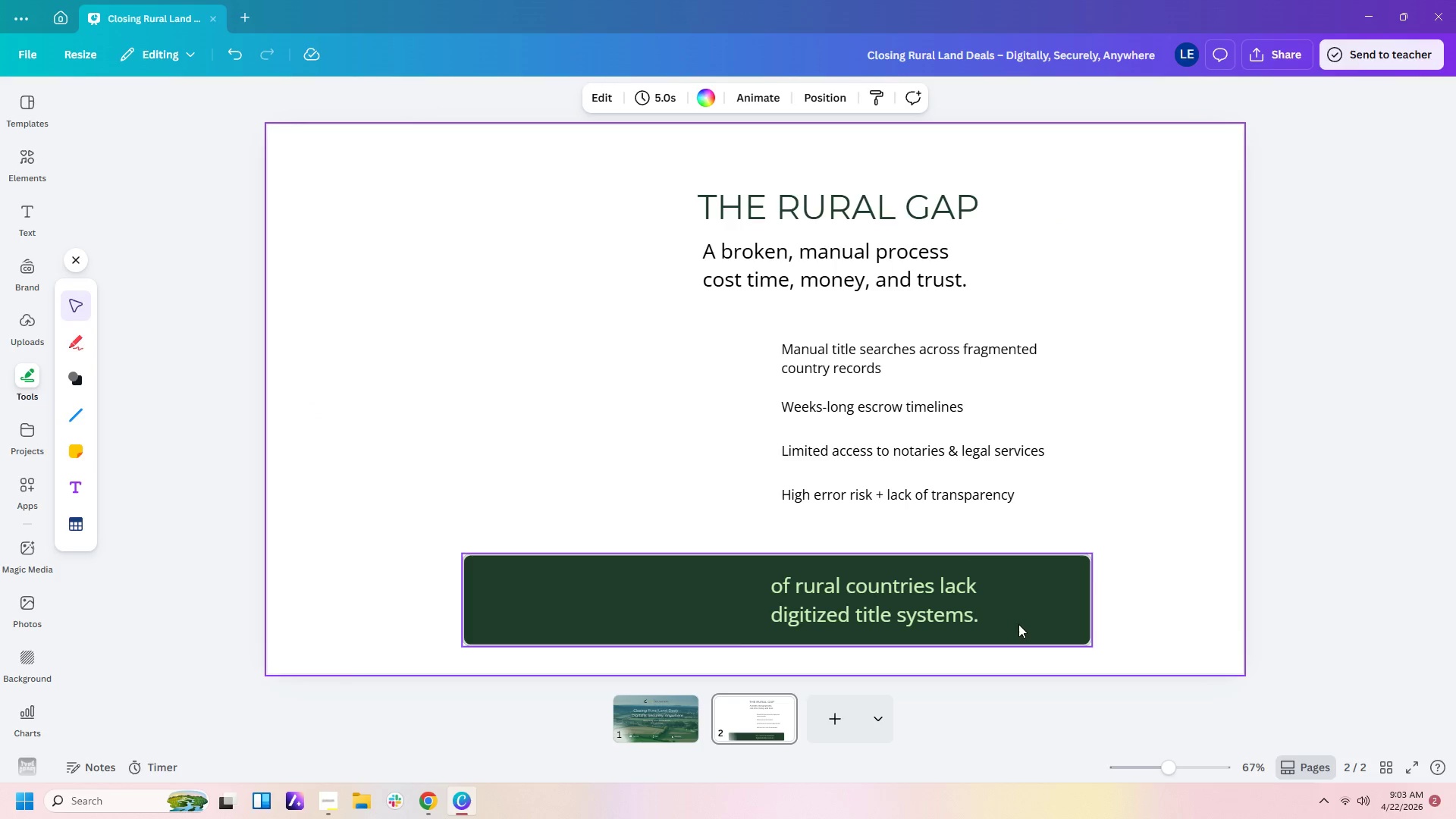 
left_click([895, 605])
 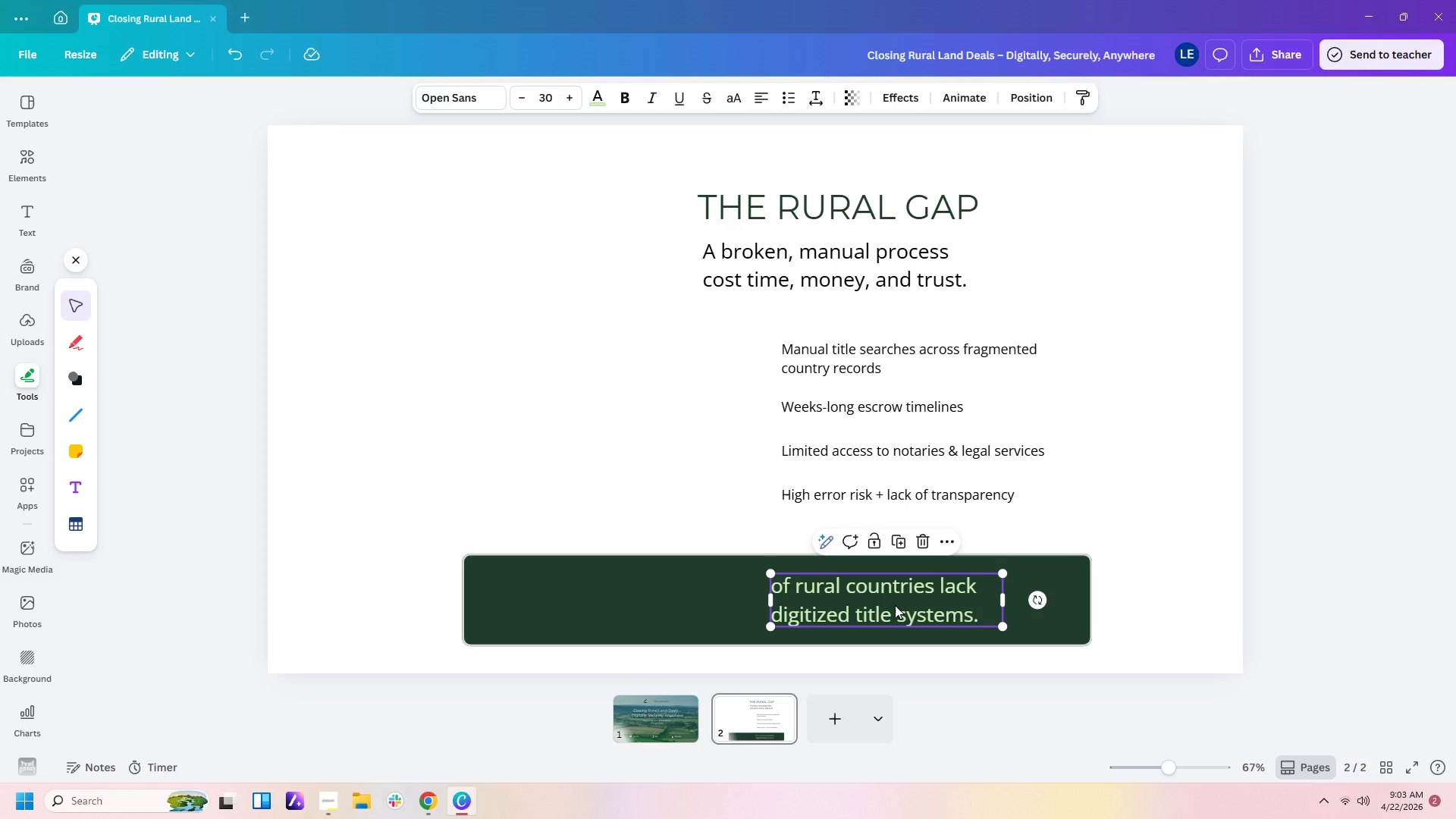 
key(Control+C)
 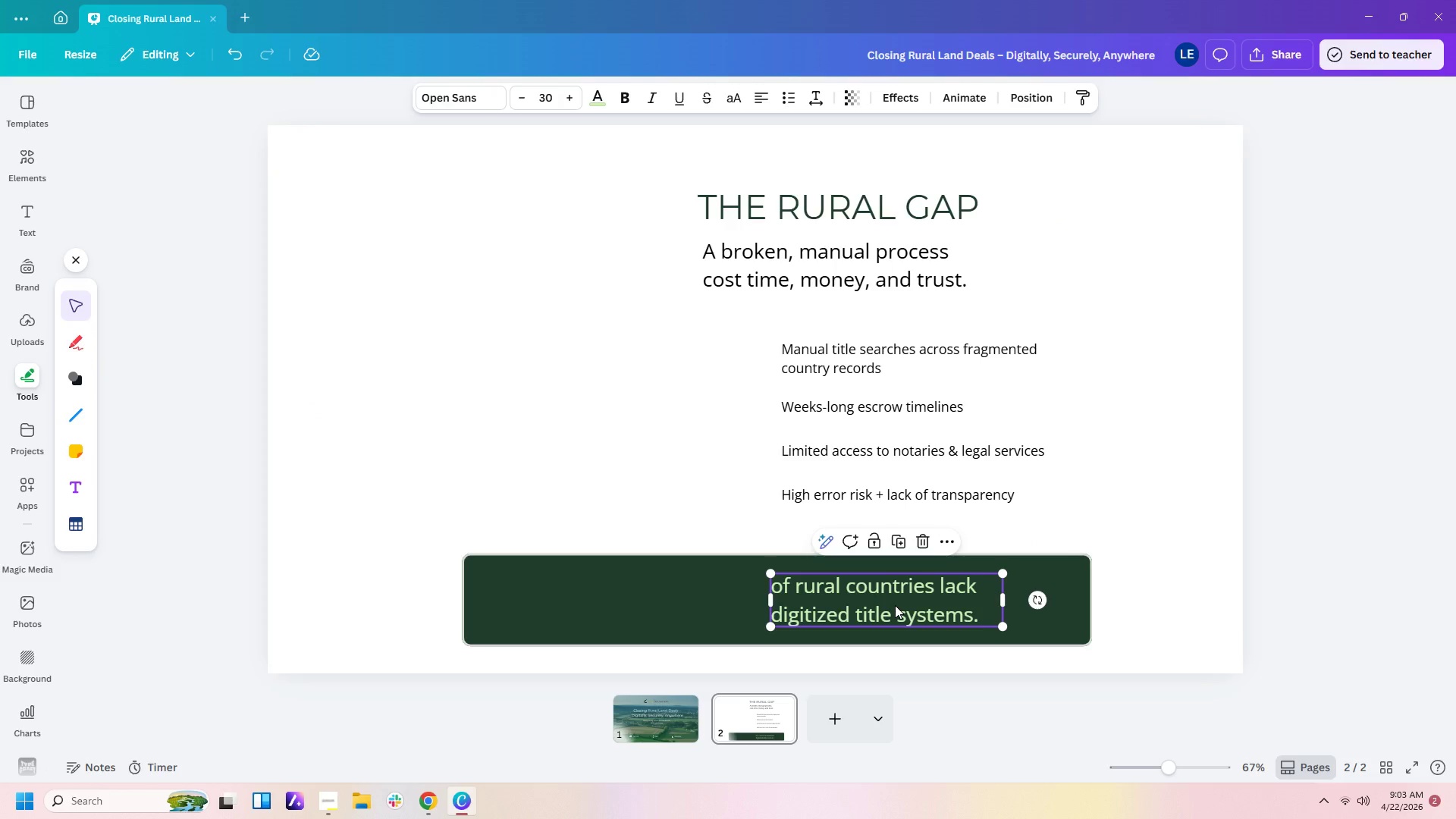 
key(Control+V)
 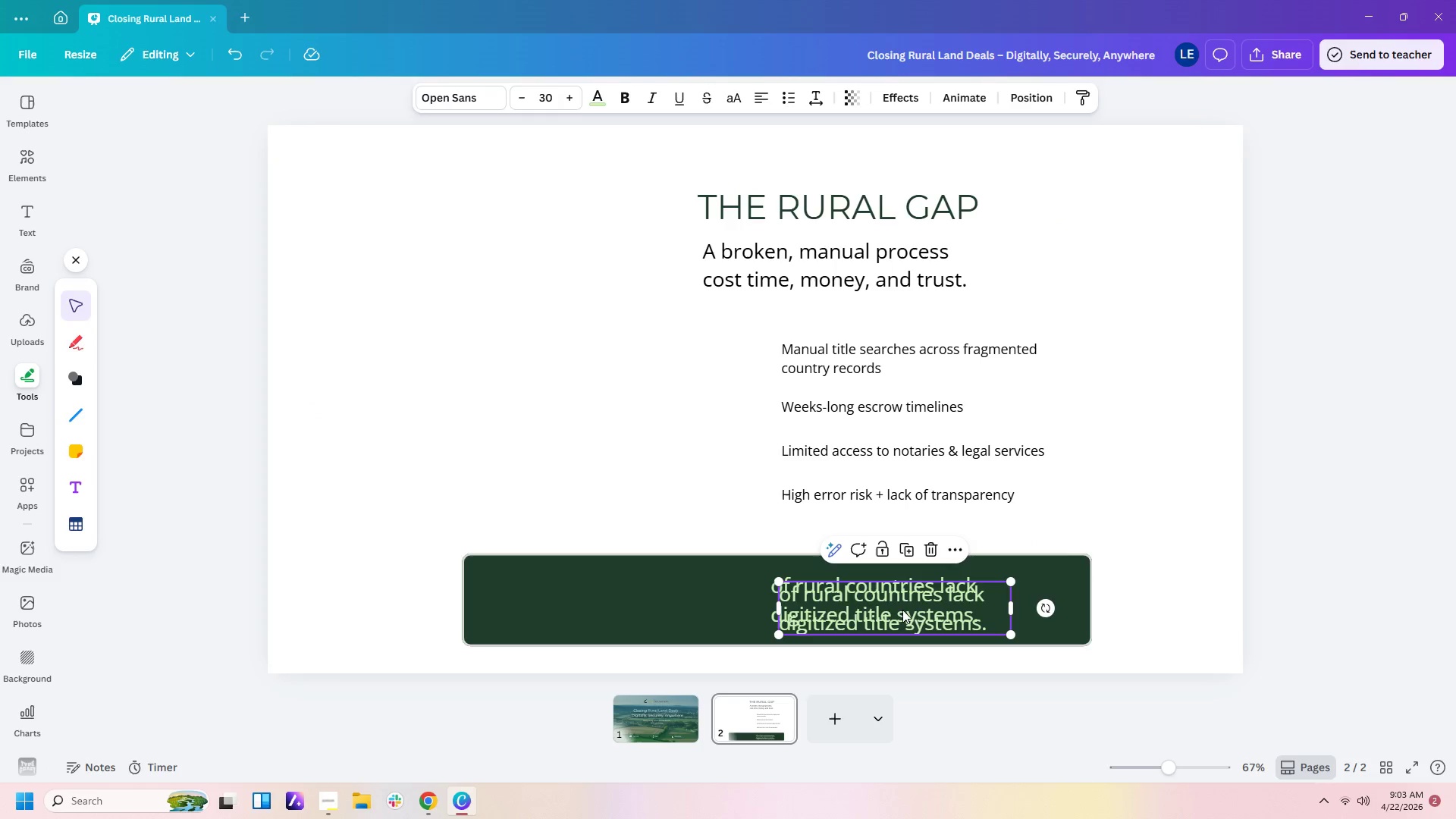 
left_click_drag(start_coordinate=[915, 614], to_coordinate=[751, 609])
 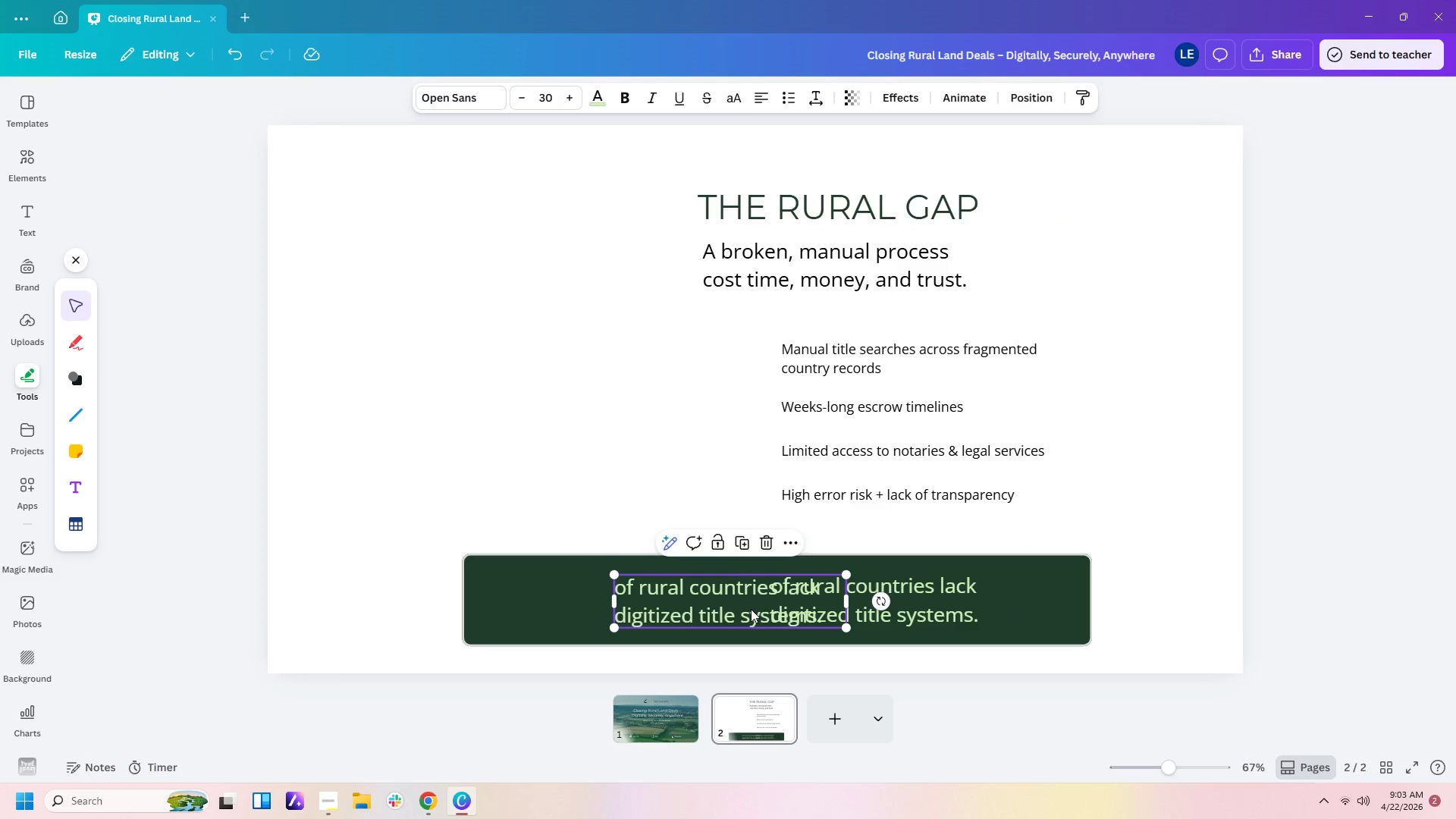 
double_click([751, 609])
 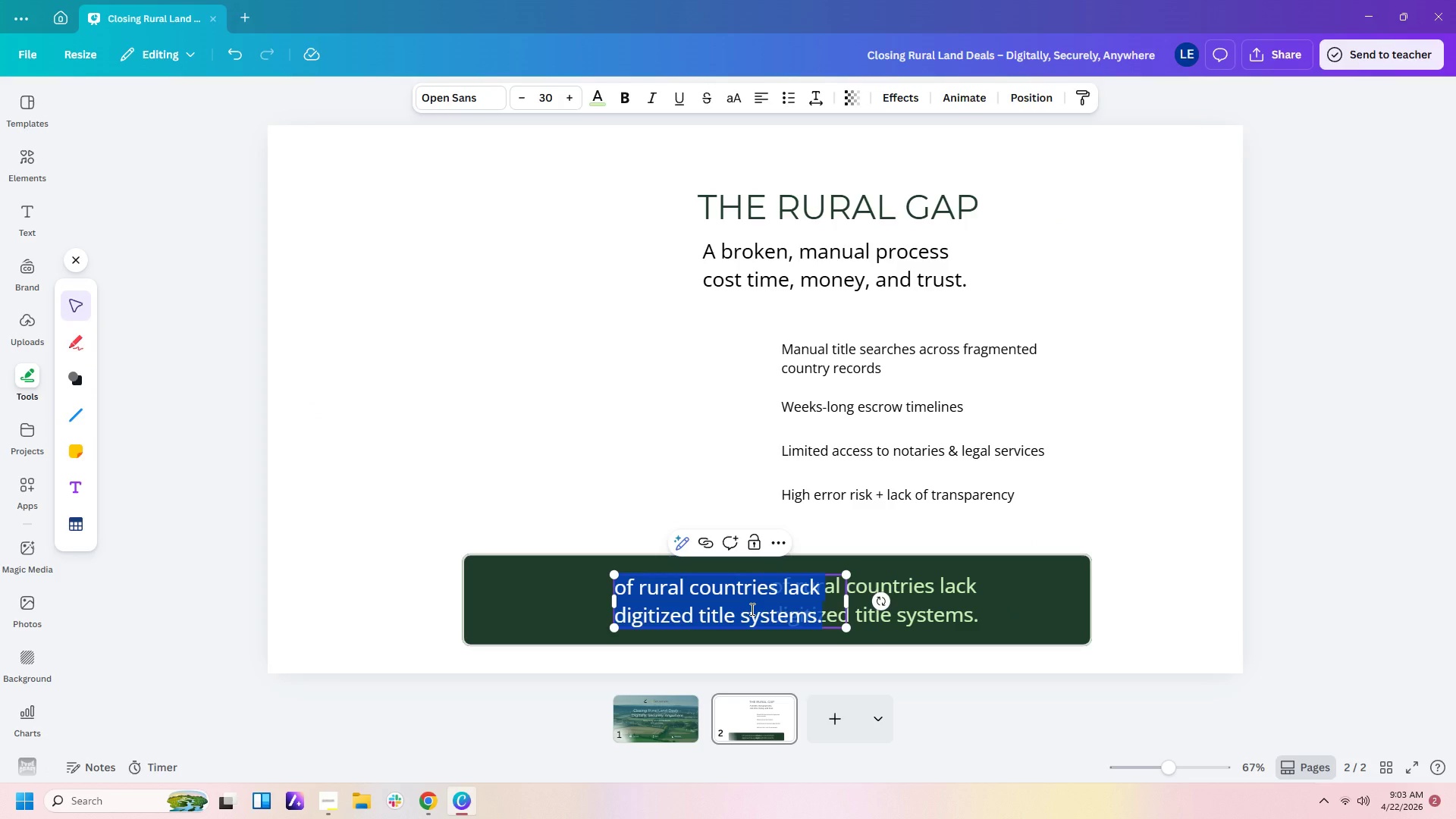 
type(65%)
 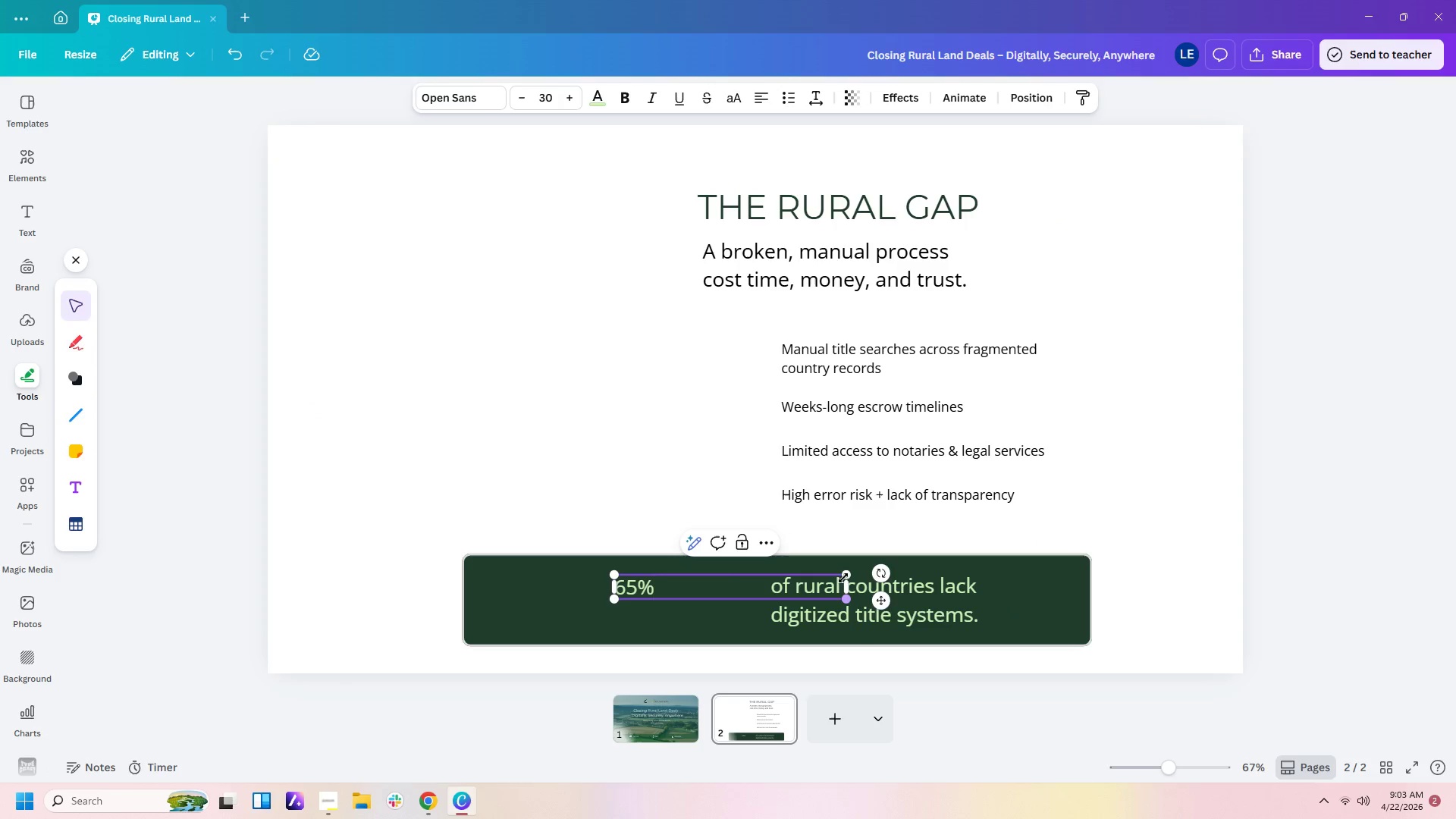 
left_click([841, 592])
 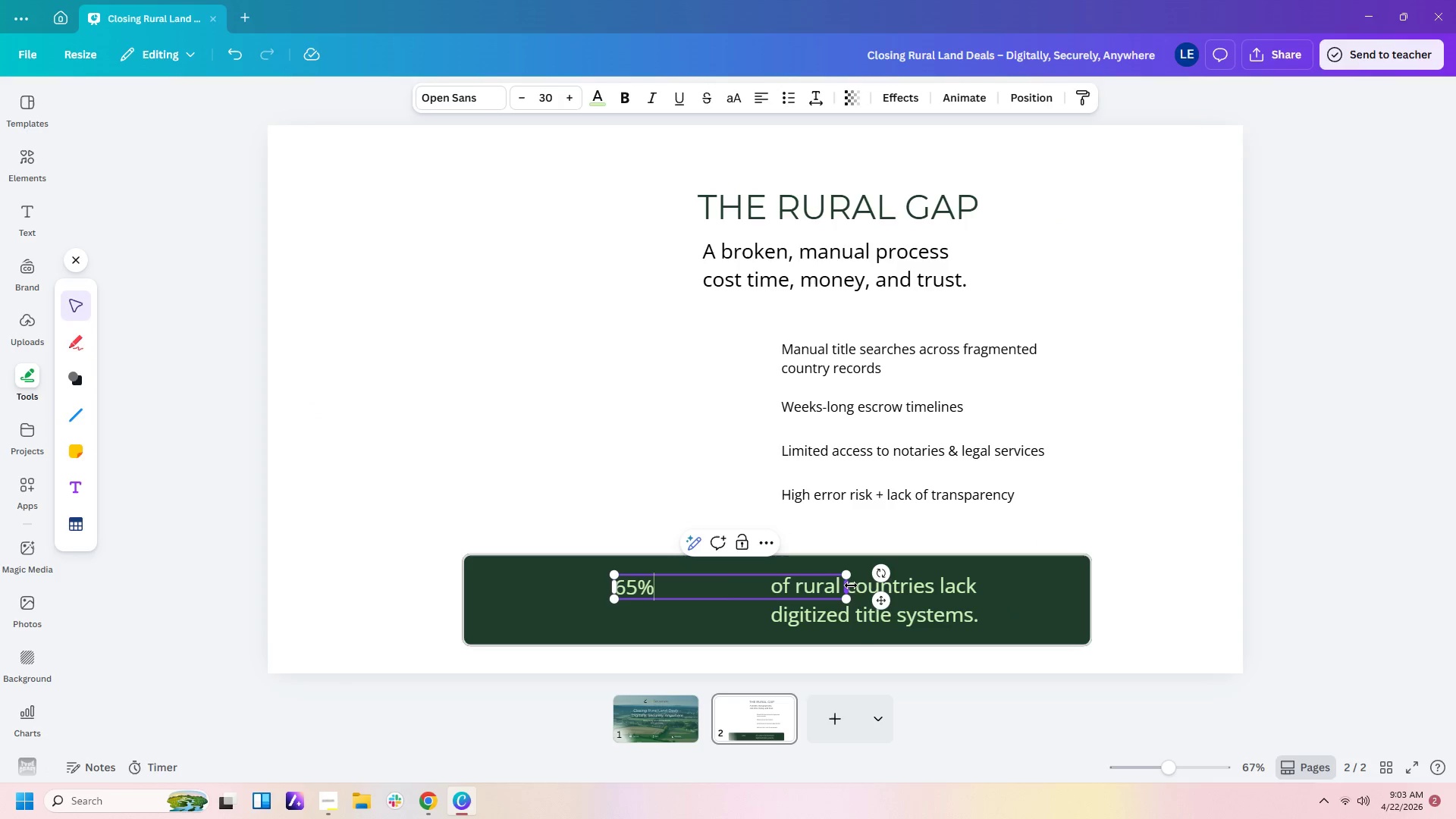 
left_click_drag(start_coordinate=[851, 586], to_coordinate=[683, 584])
 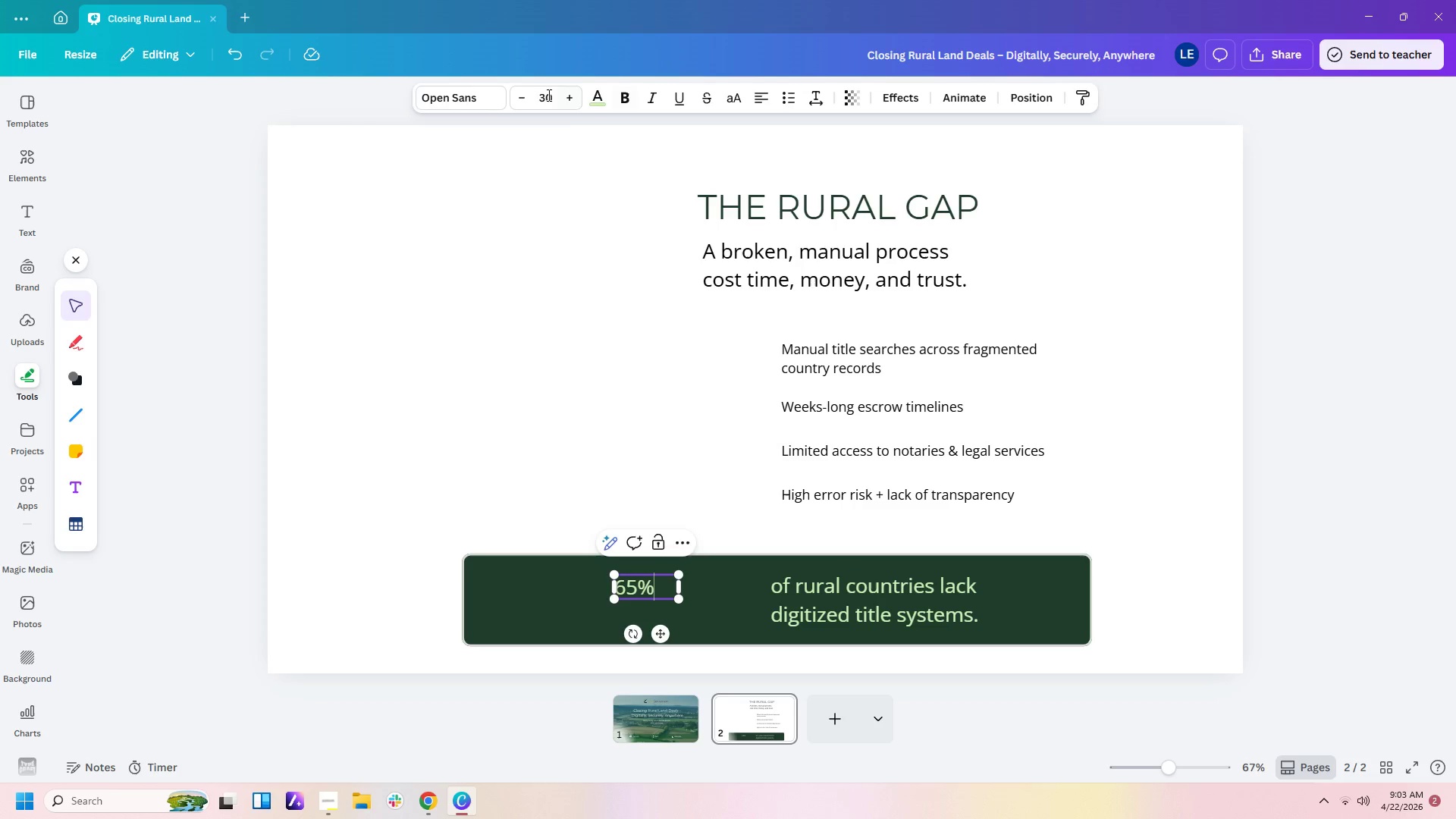 
left_click([541, 95])
 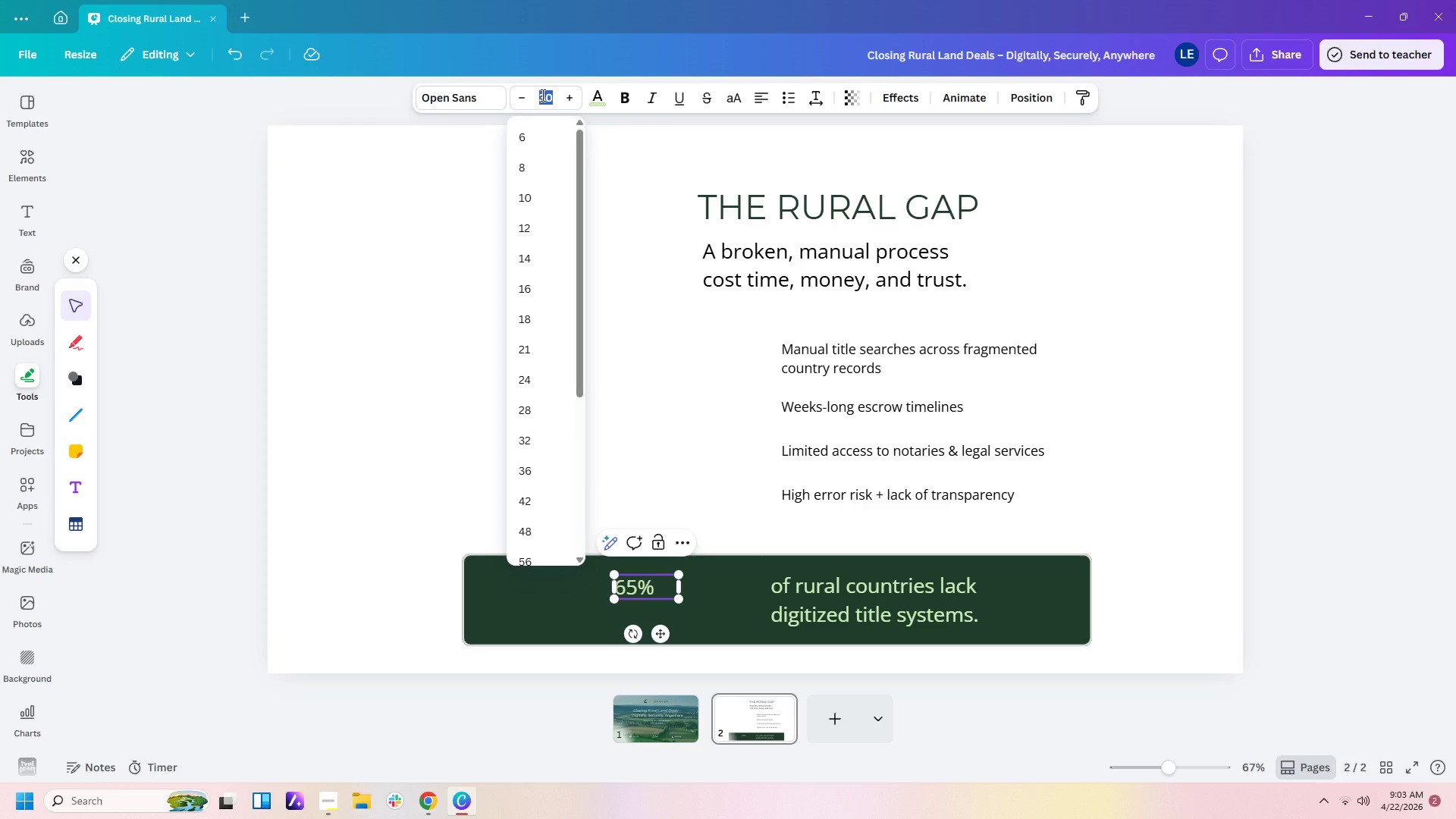 
key(Numpad6)
 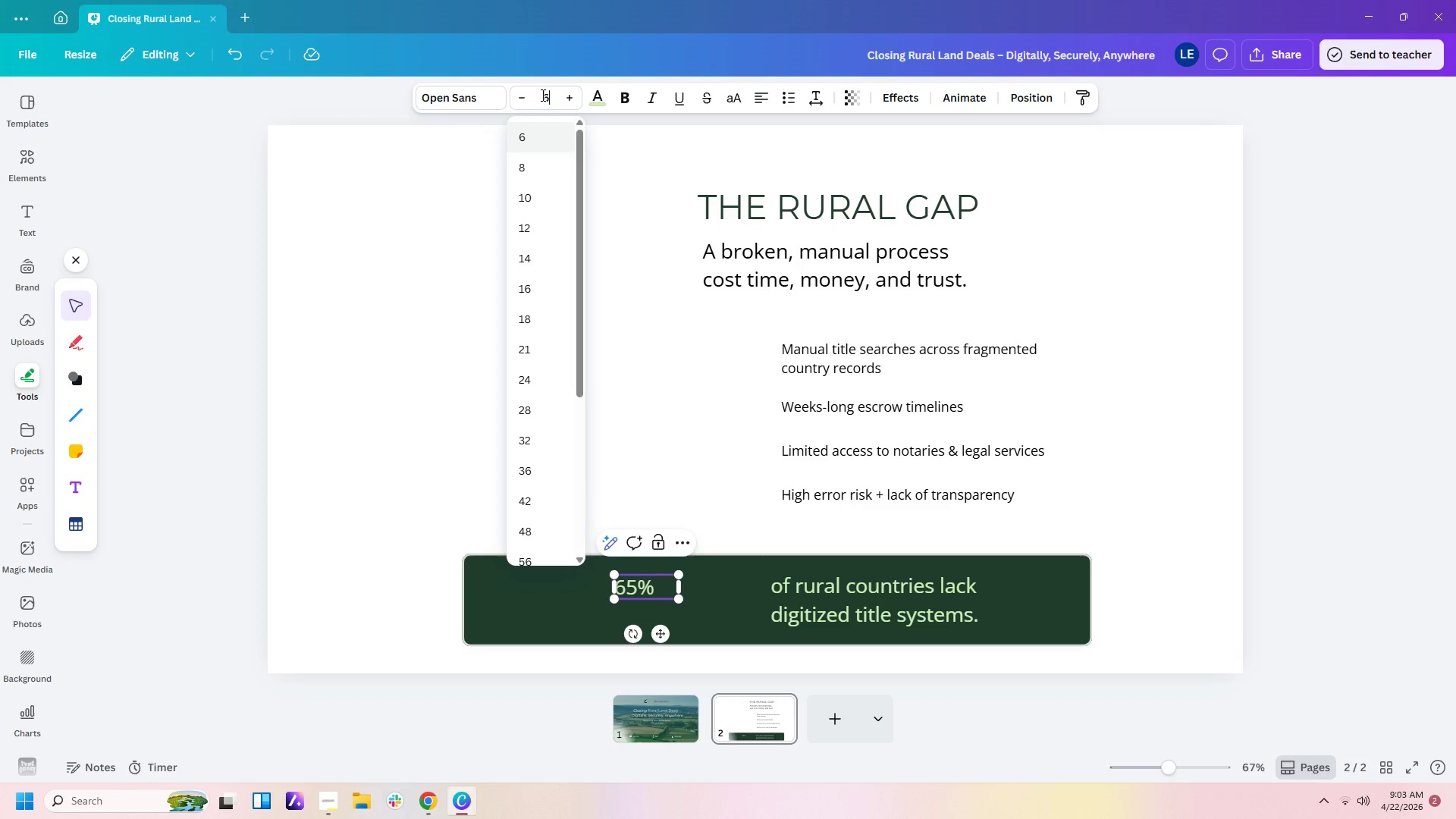 
key(Numpad0)
 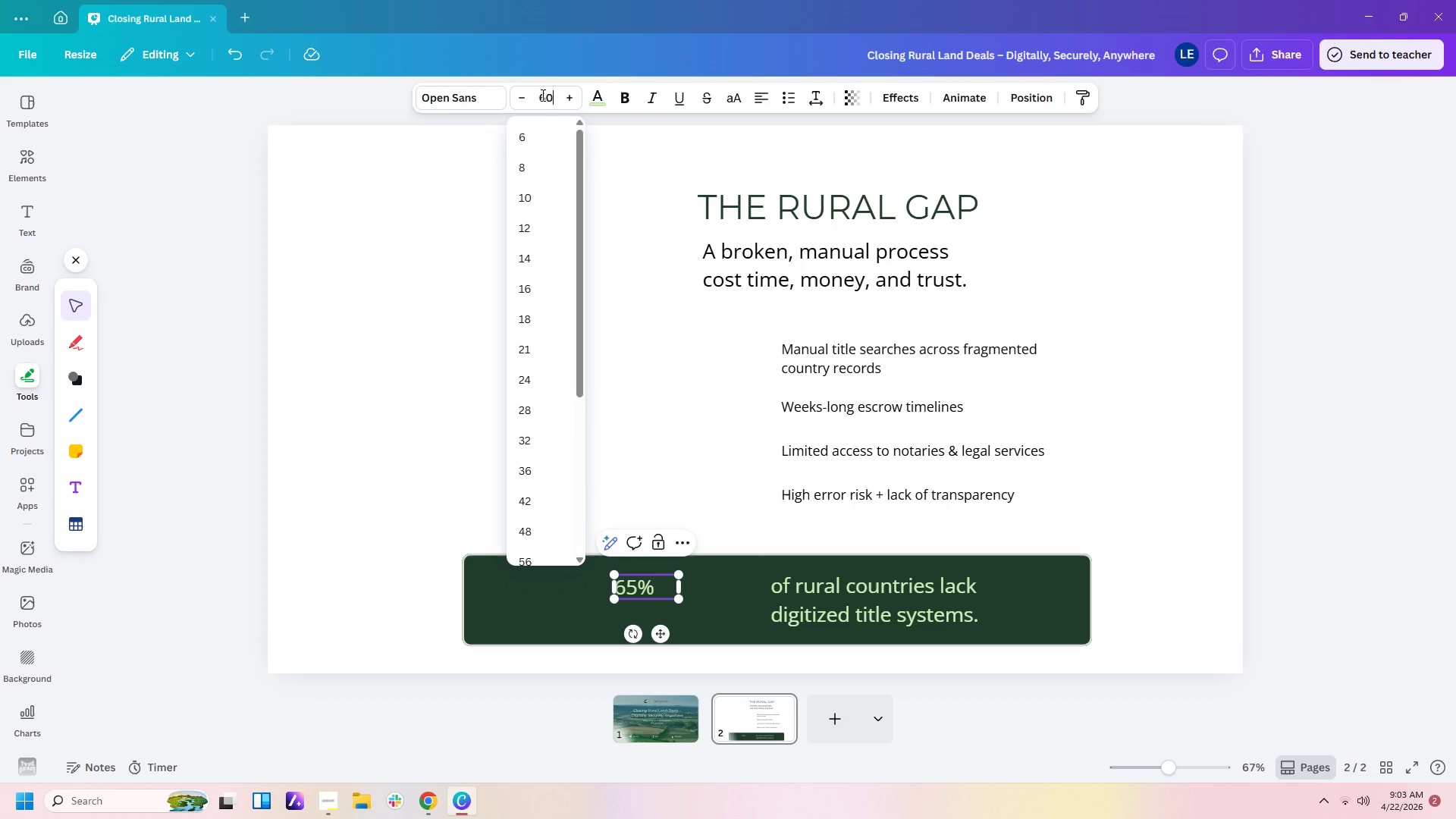 
key(NumpadEnter)
 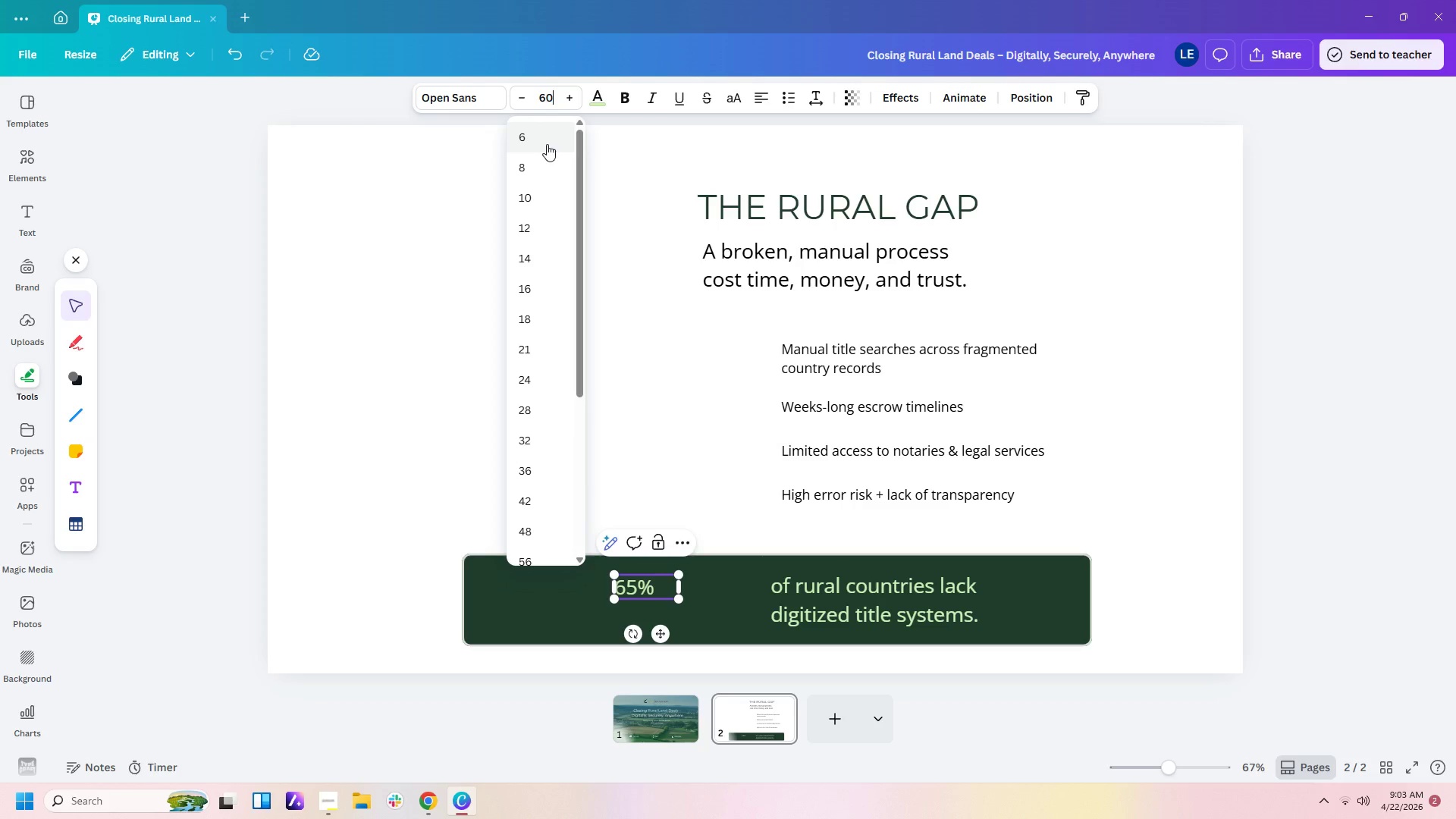 
key(Enter)
 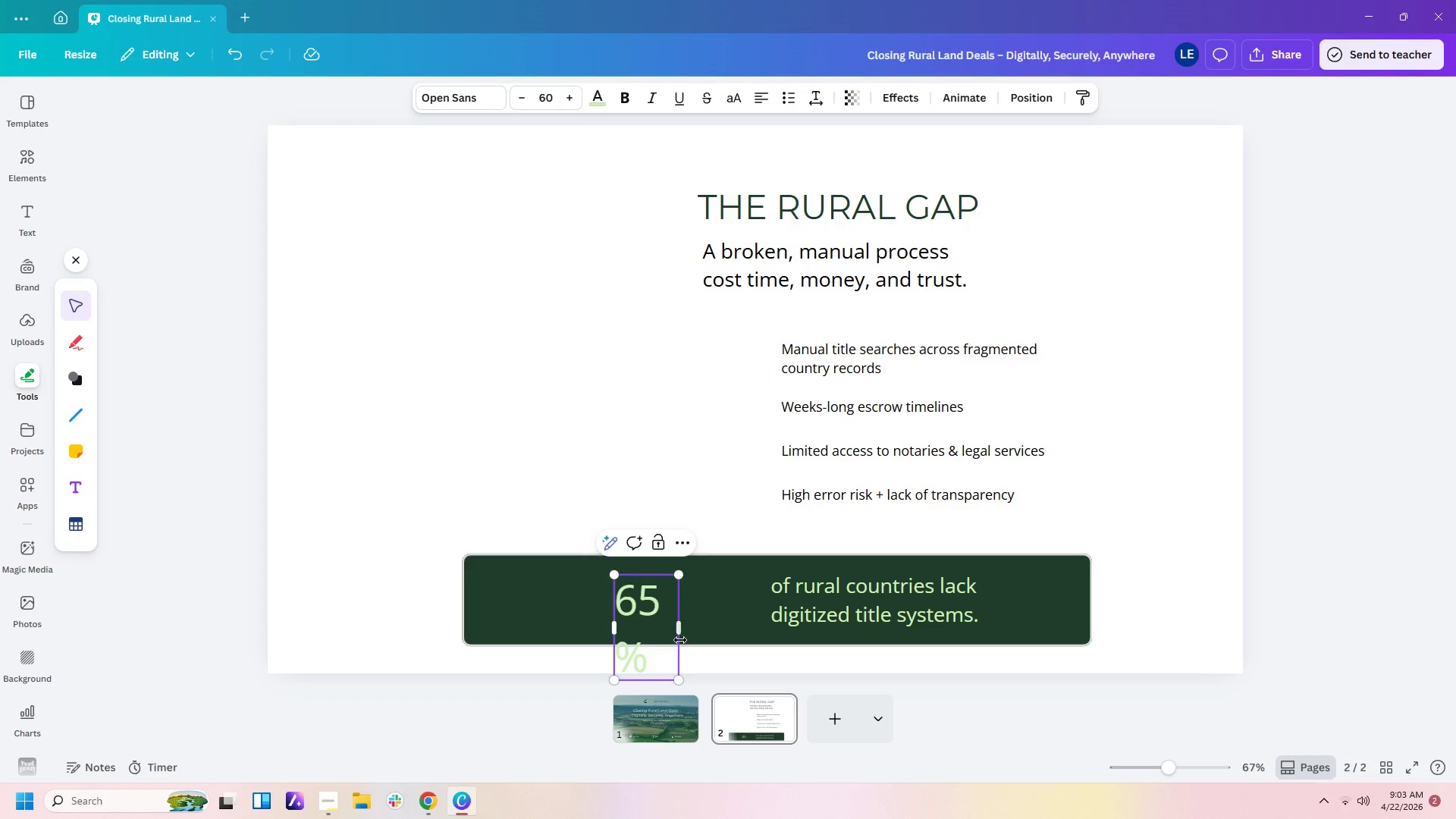 
left_click_drag(start_coordinate=[679, 631], to_coordinate=[698, 627])
 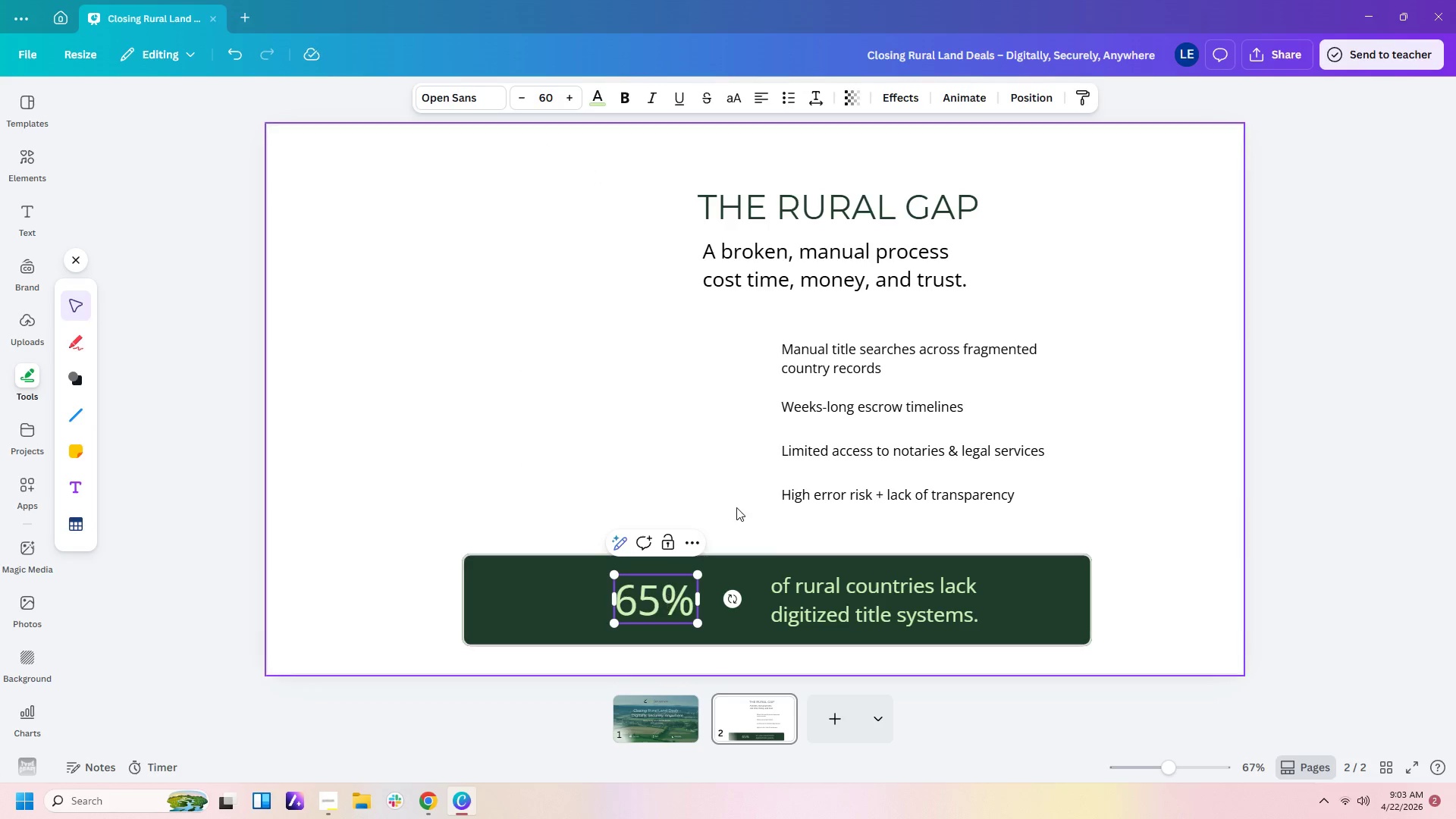 
left_click([737, 499])
 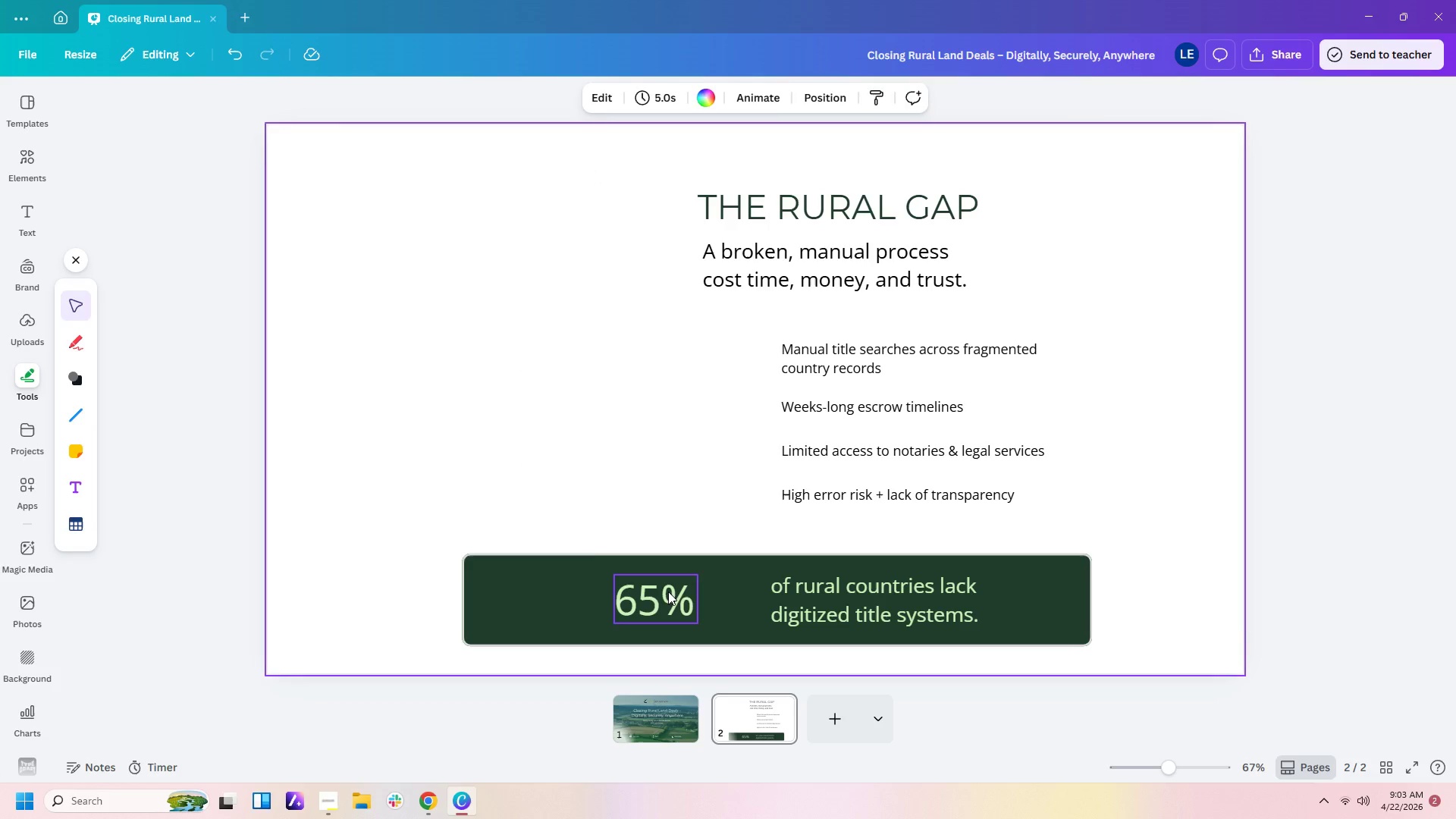 
left_click_drag(start_coordinate=[668, 592], to_coordinate=[717, 592])
 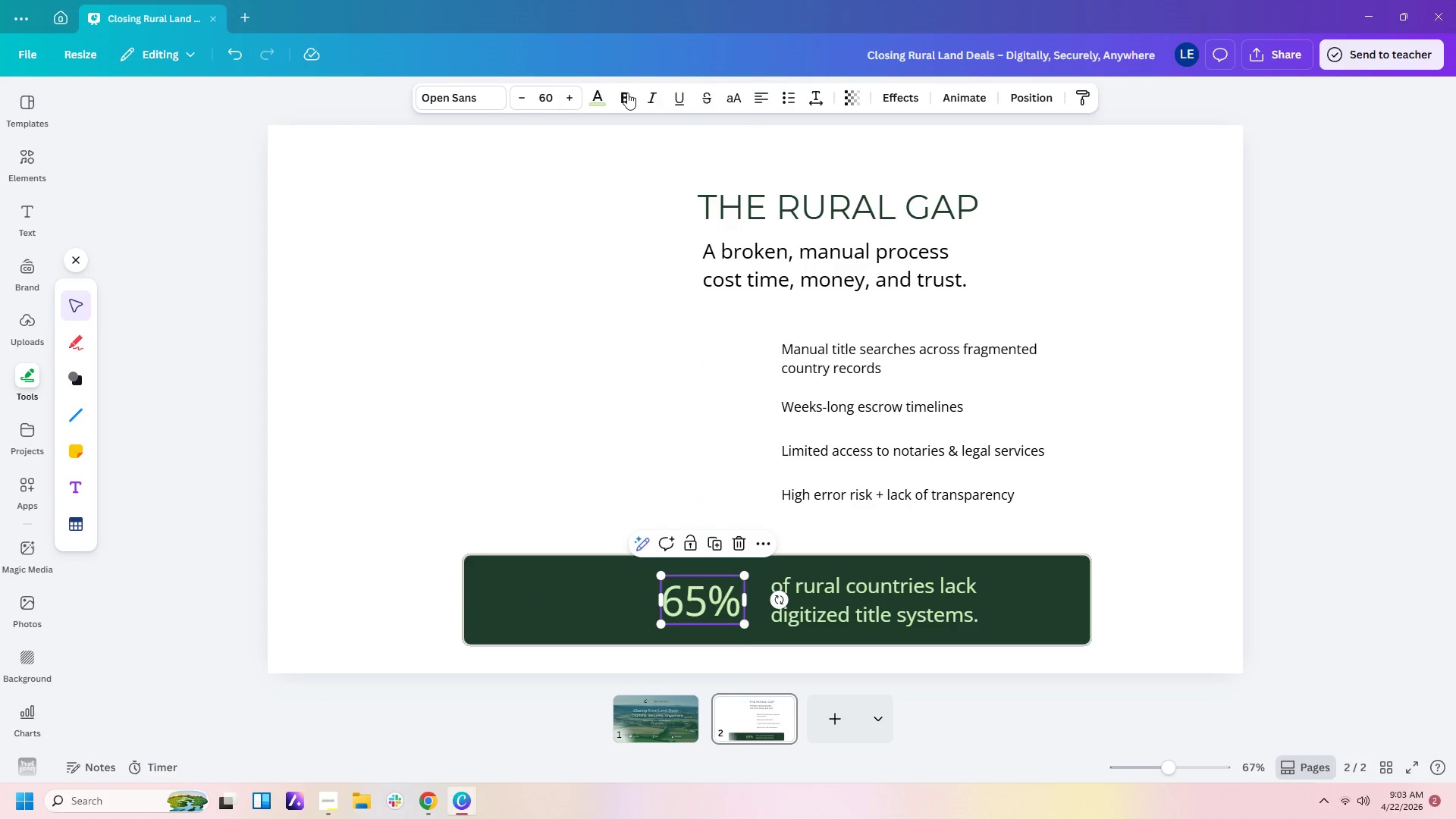 
left_click([625, 93])
 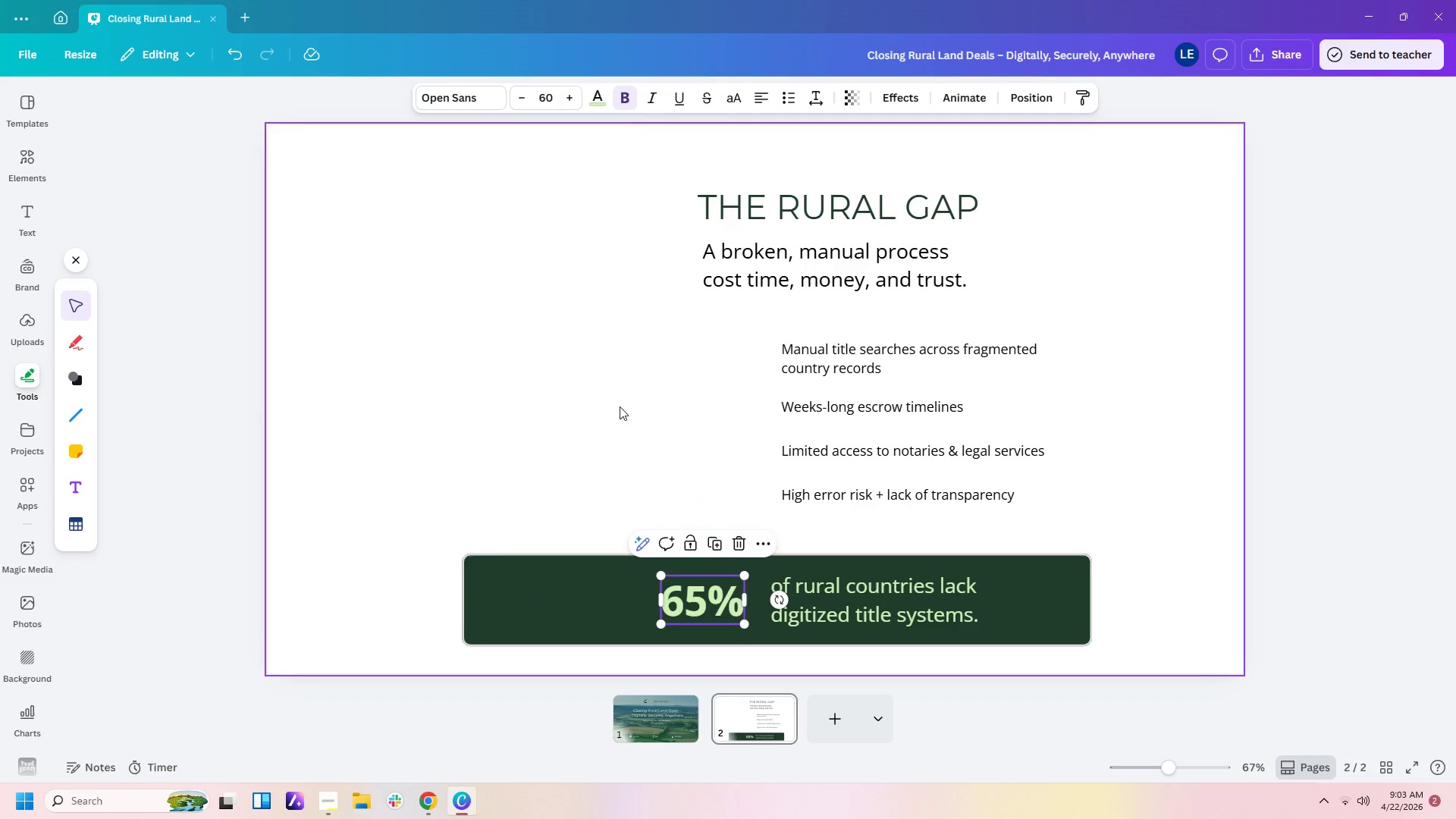 
left_click([614, 414])
 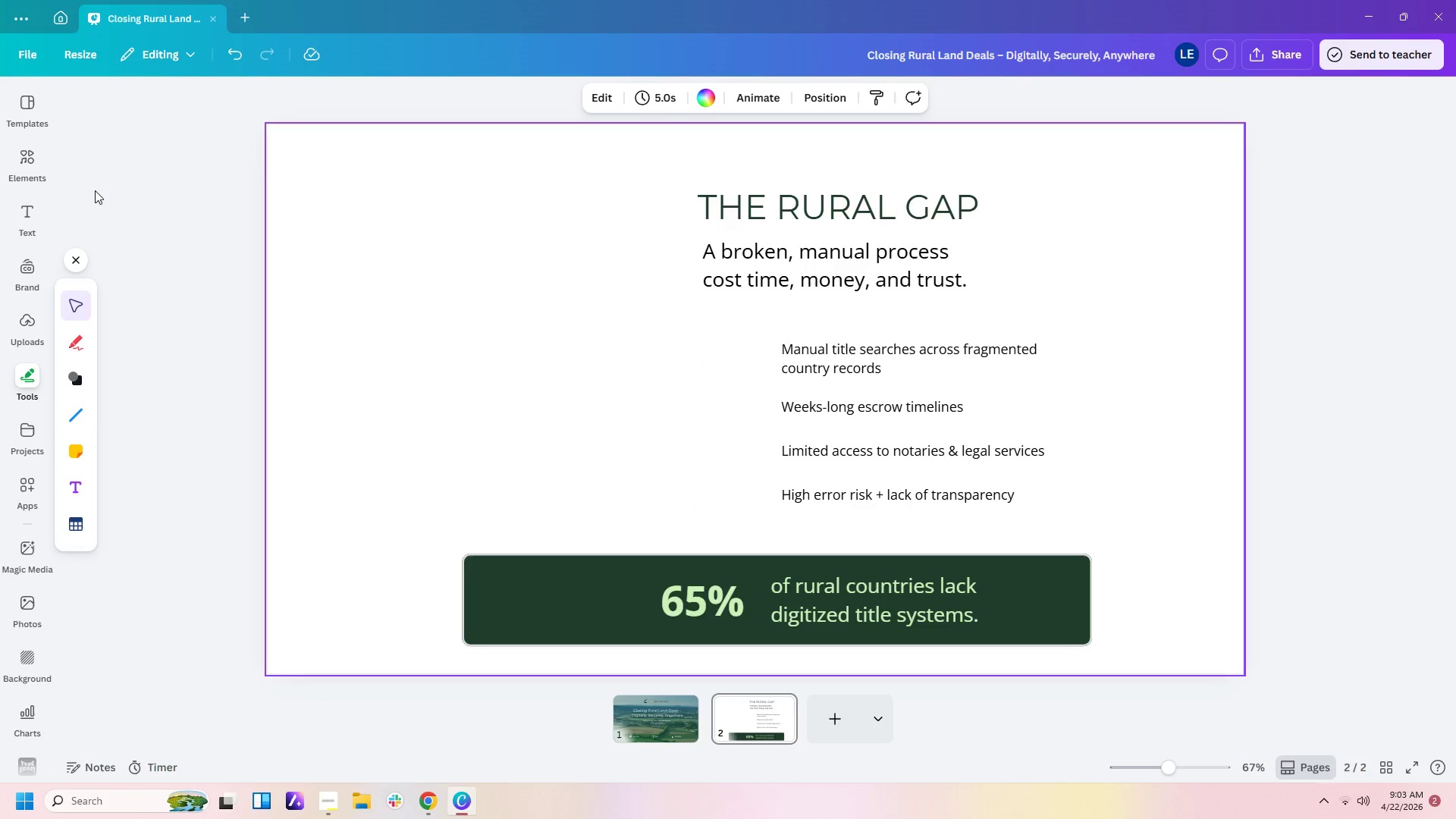 
left_click([28, 173])
 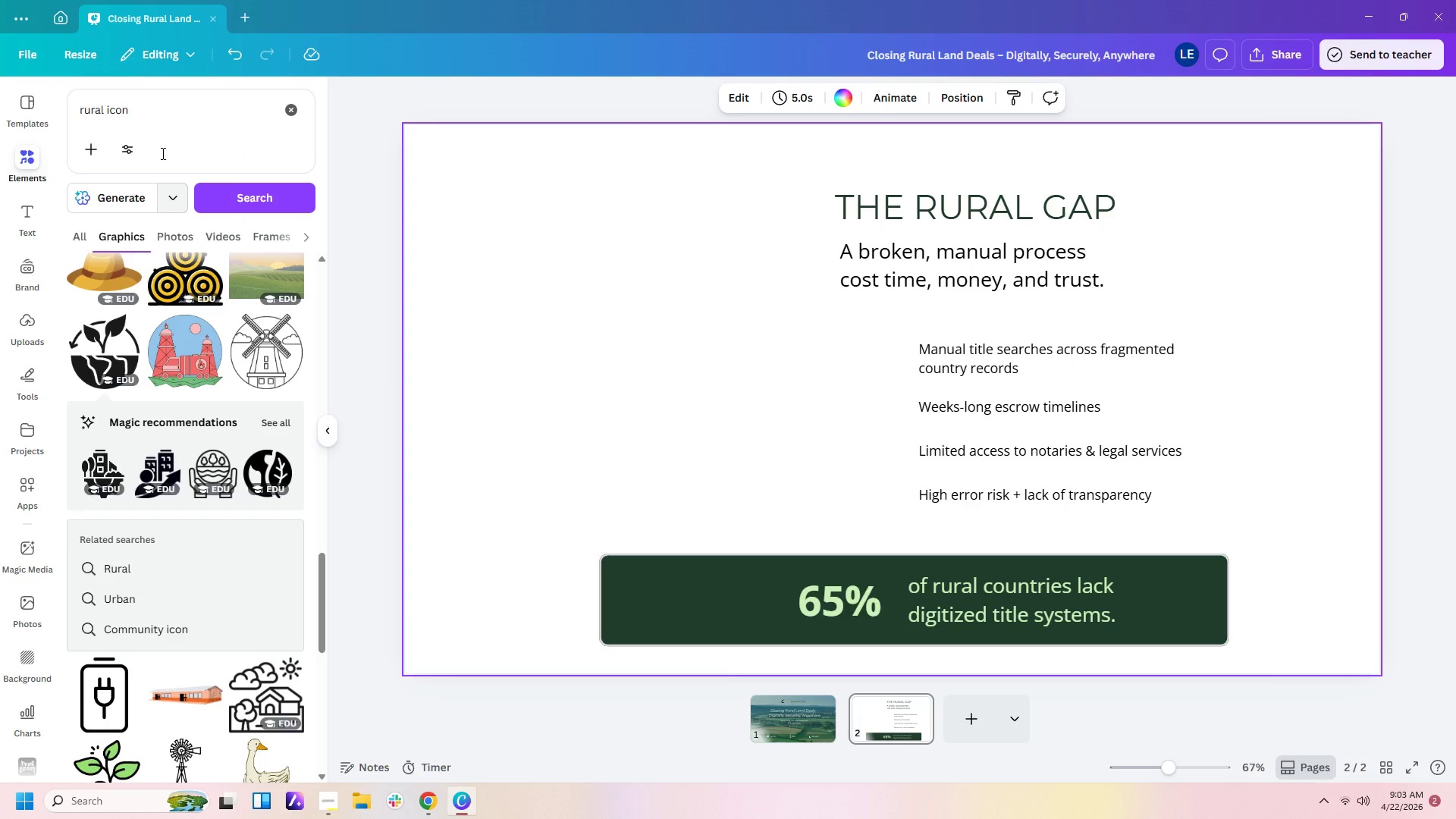 
left_click_drag(start_coordinate=[147, 105], to_coordinate=[0, 79])
 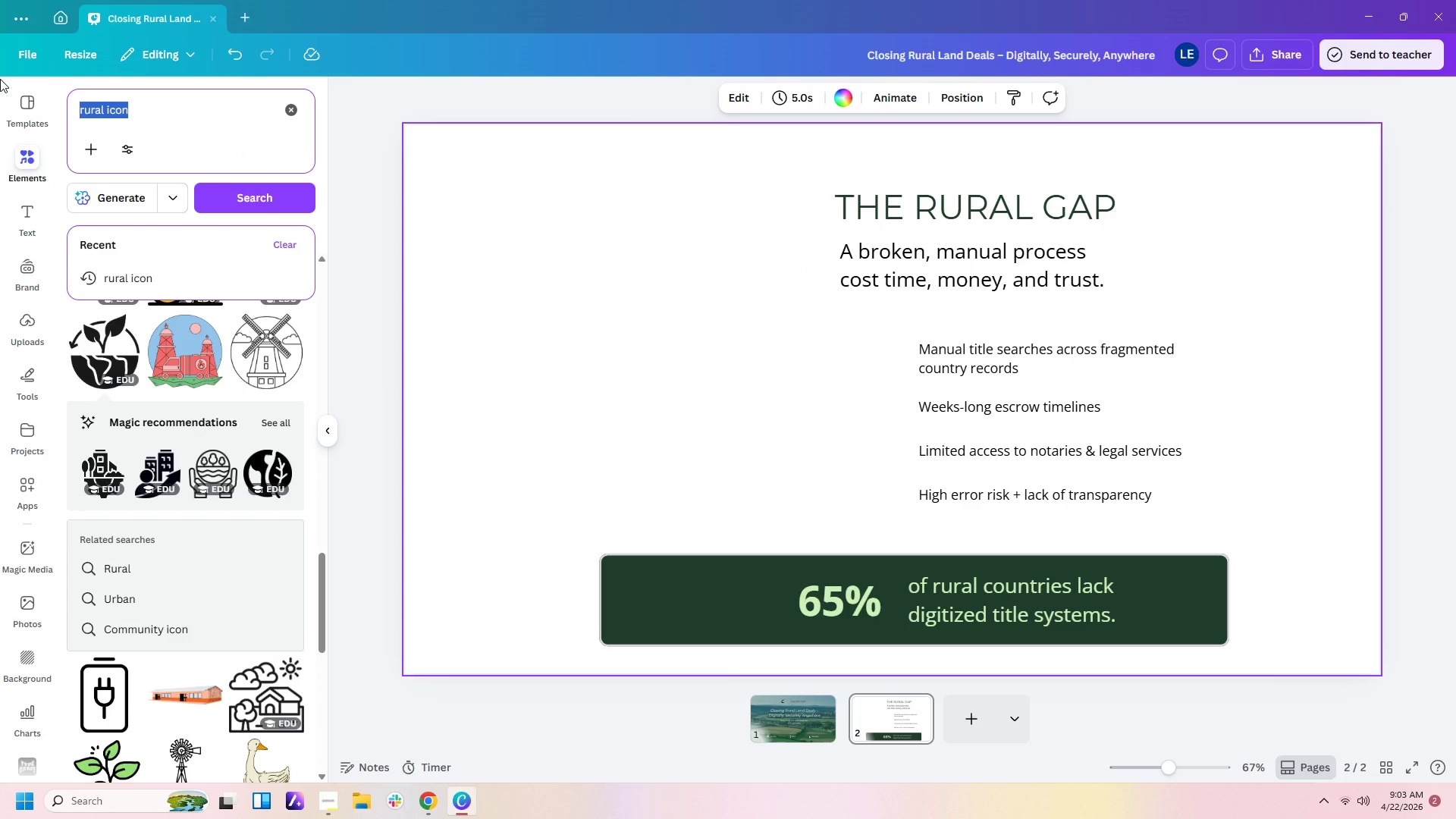 
type(pie graph)
 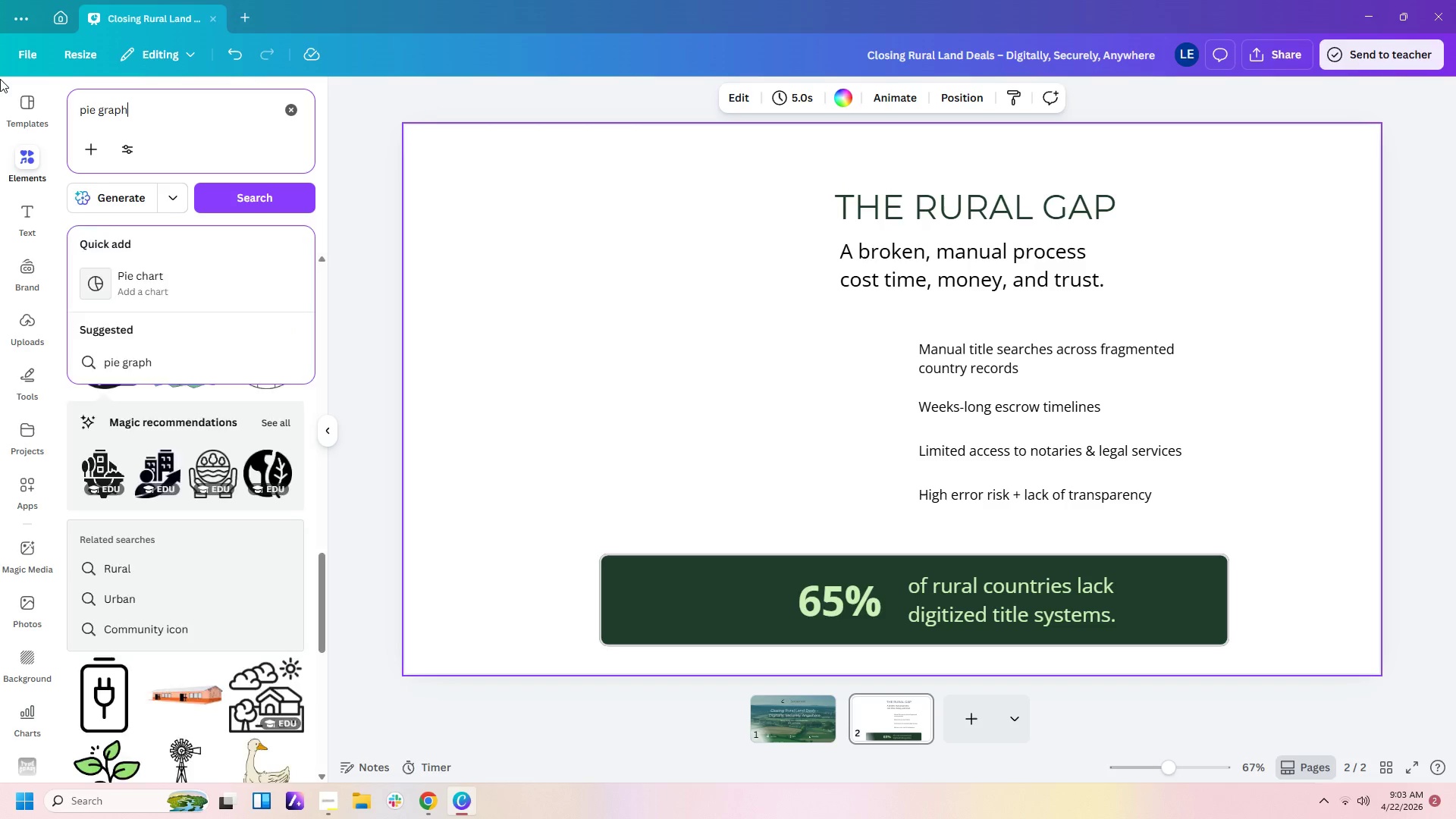 
key(Enter)
 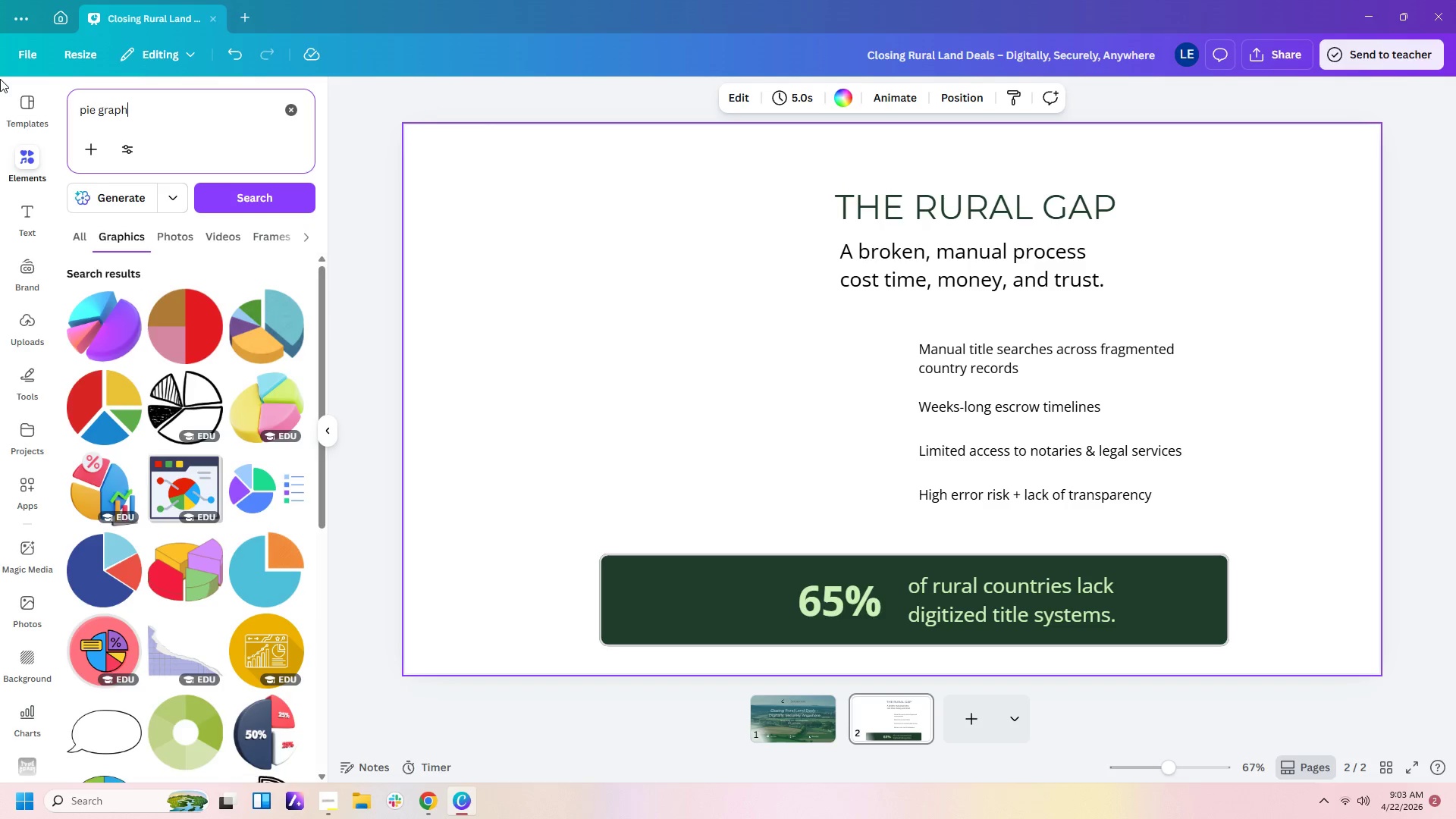 
key(Backspace)
key(Backspace)
key(Backspace)
key(Backspace)
key(Backspace)
key(Backspace)
key(Backspace)
key(Backspace)
key(Backspace)
key(Backspace)
type(donut graph)
 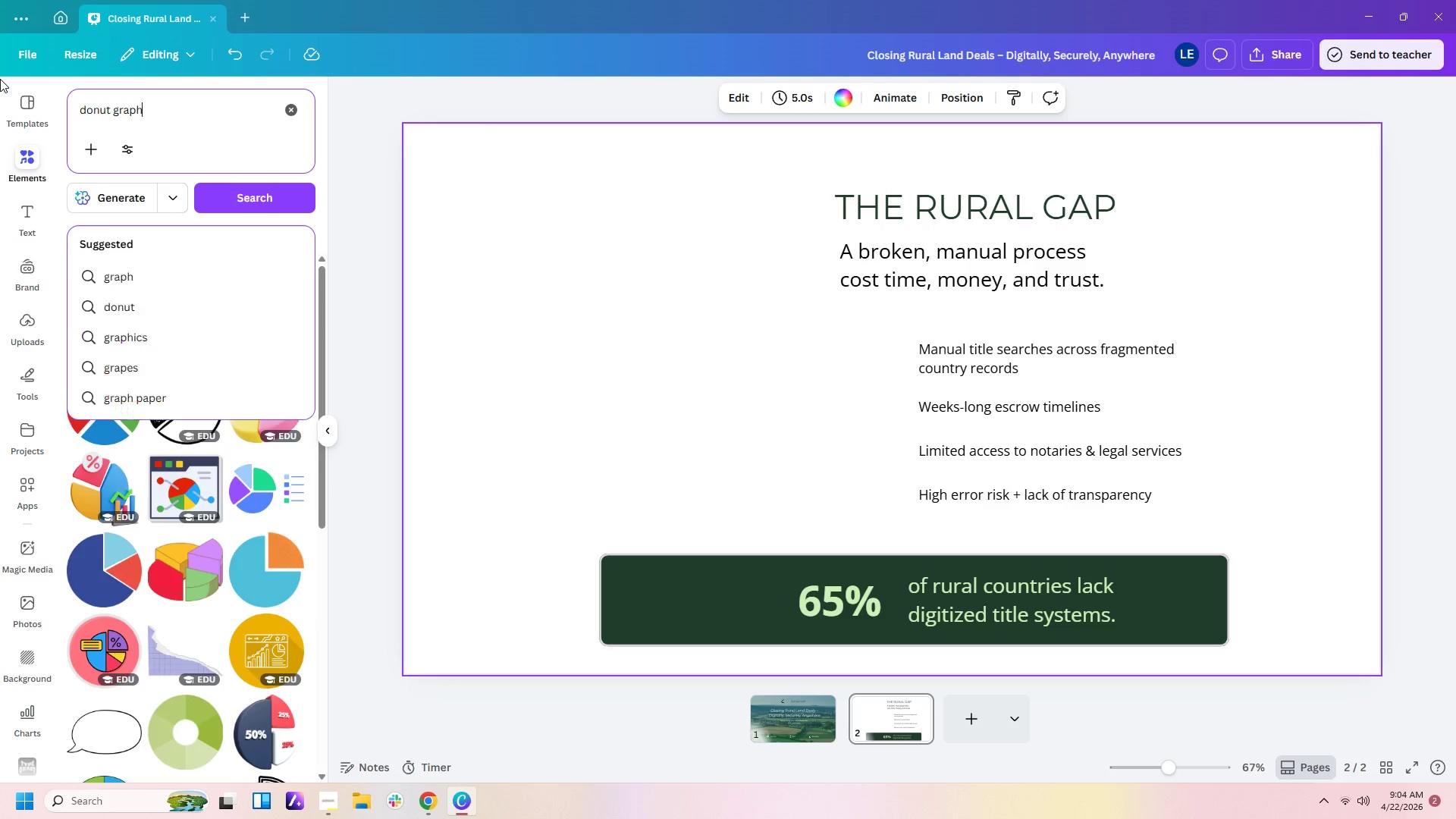 
key(Enter)
 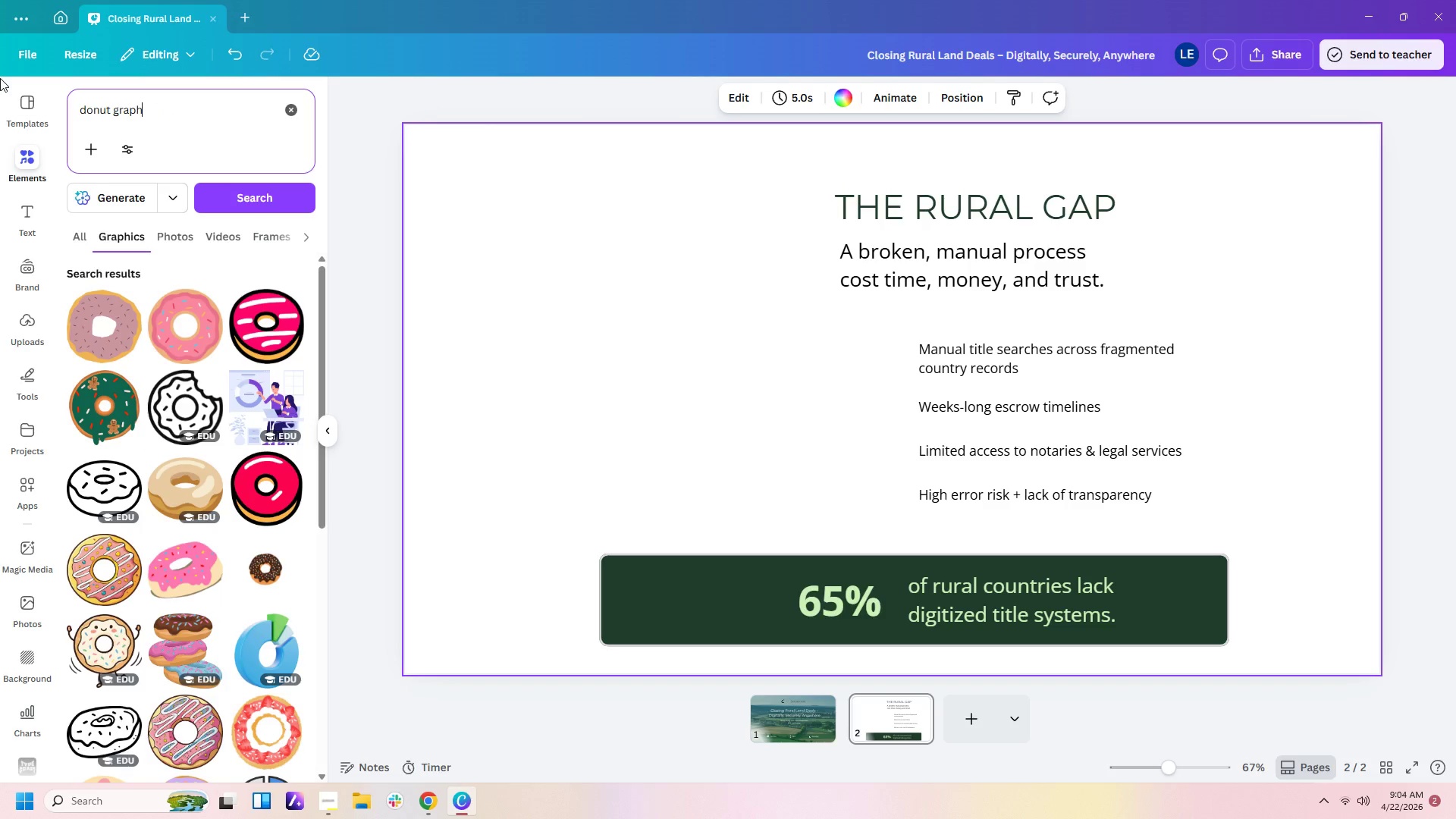 
scroll: coordinate [275, 594], scroll_direction: down, amount: 11.0
 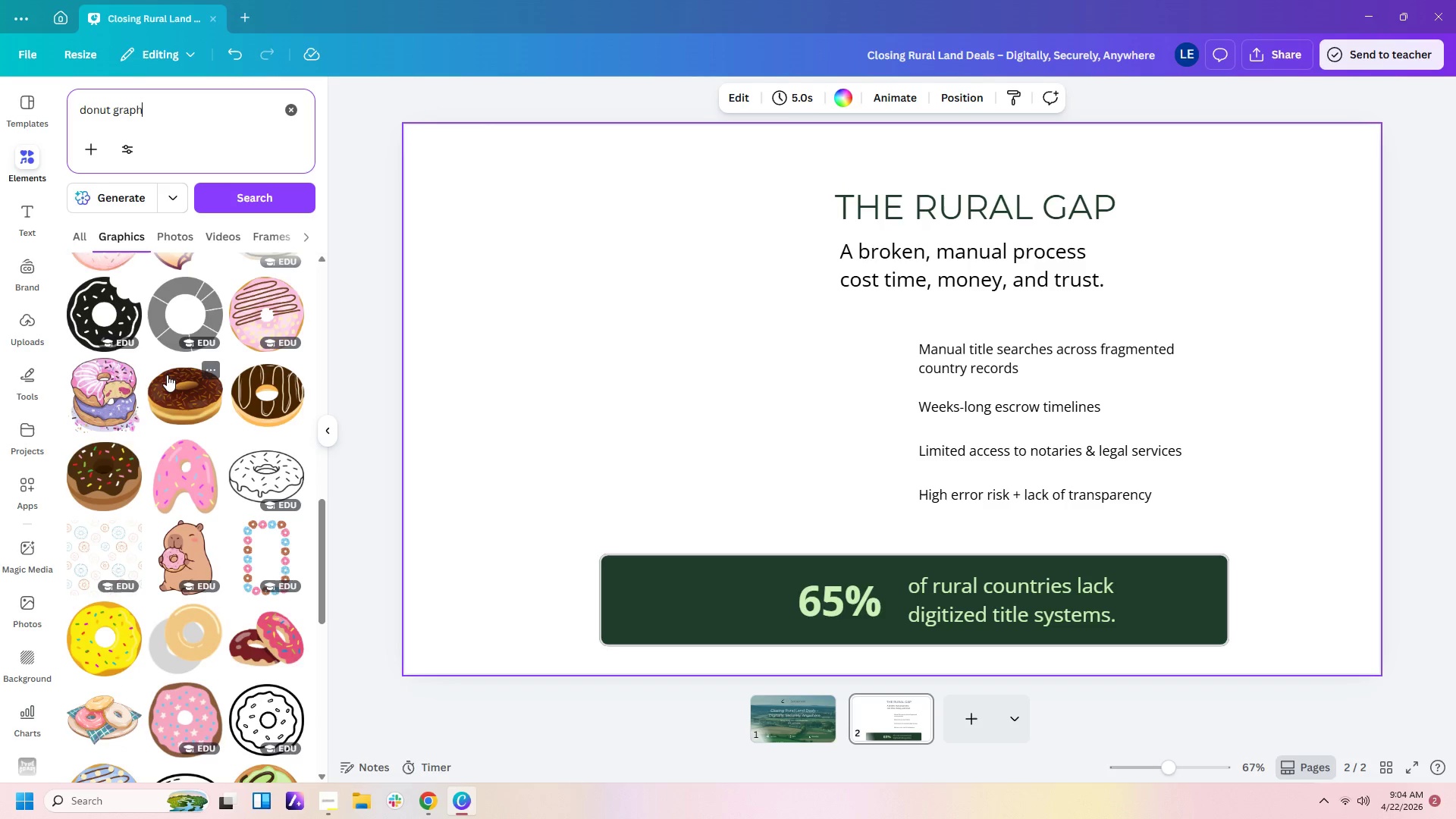 
left_click([177, 316])
 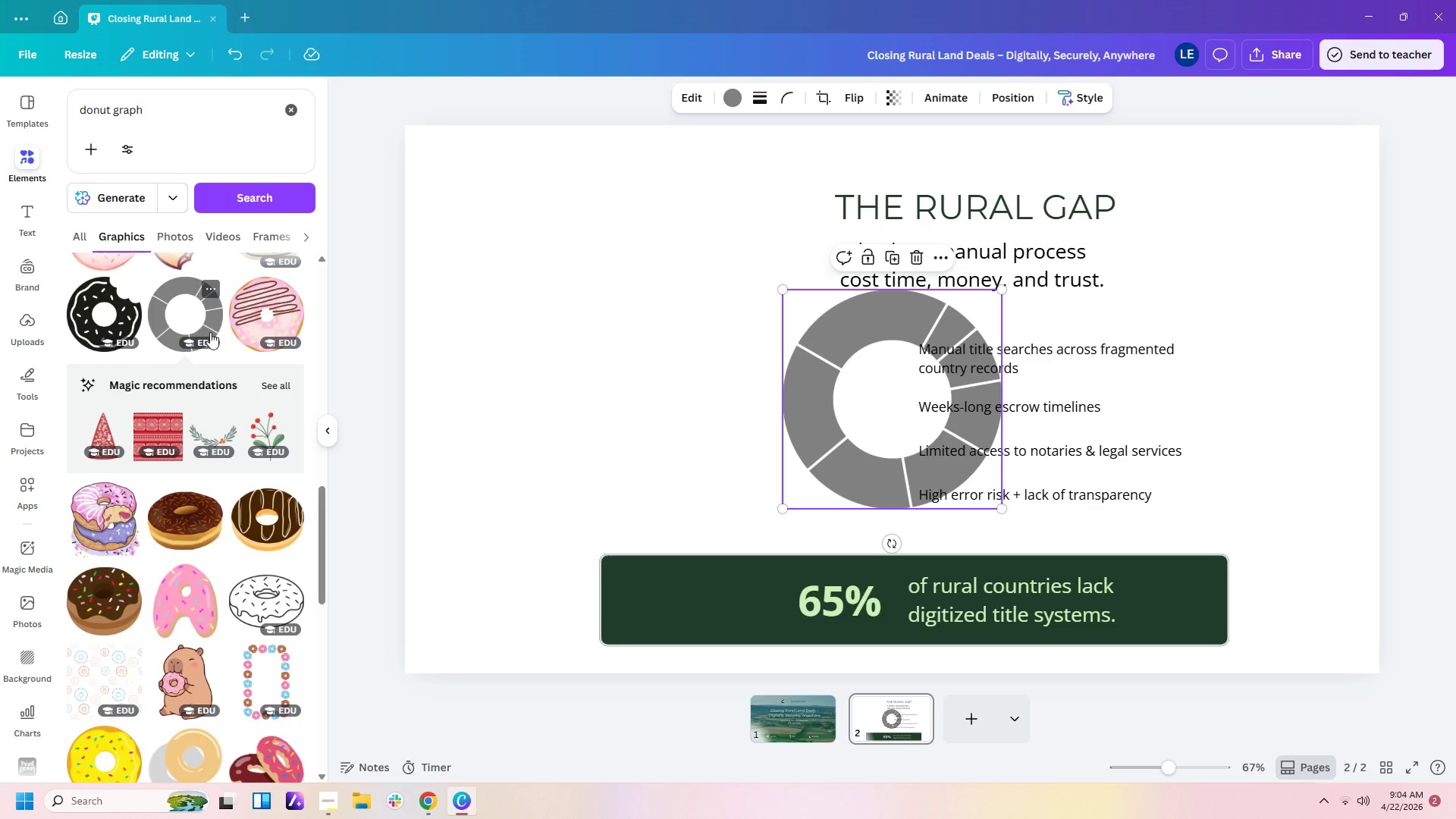 
scroll: coordinate [301, 388], scroll_direction: up, amount: 8.0
 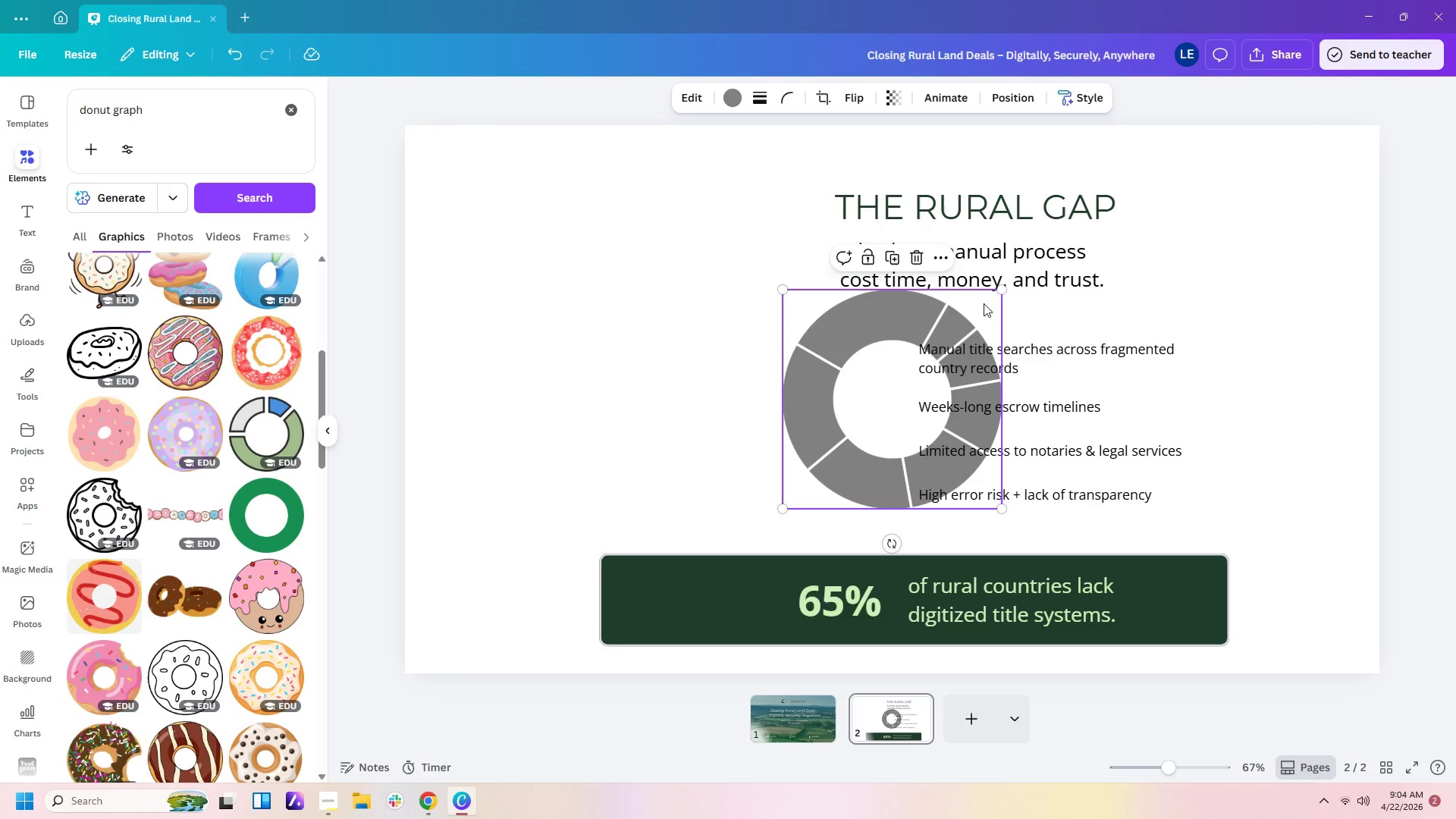 
left_click_drag(start_coordinate=[999, 293], to_coordinate=[816, 446])
 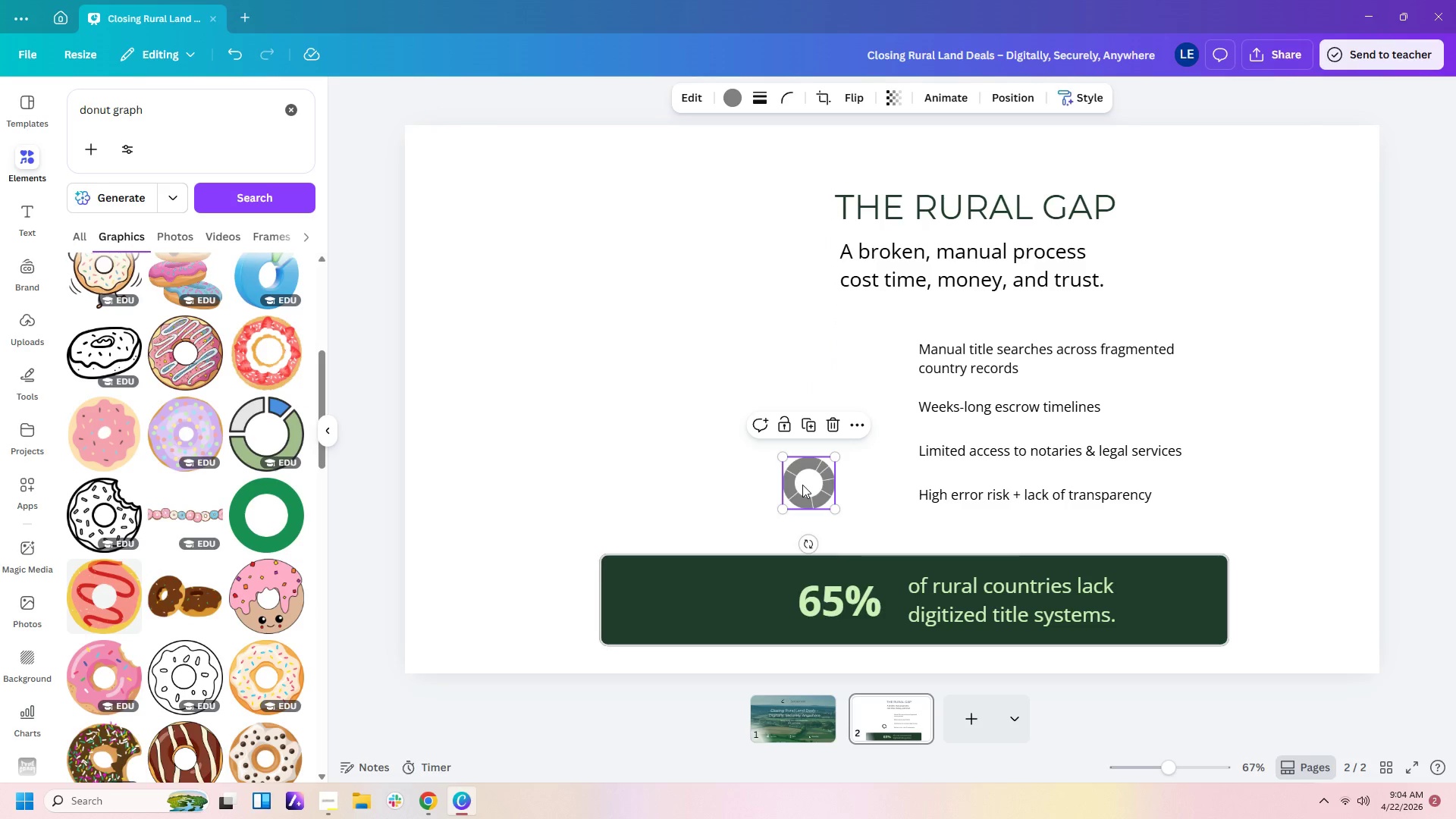 
left_click_drag(start_coordinate=[802, 485], to_coordinate=[736, 601])
 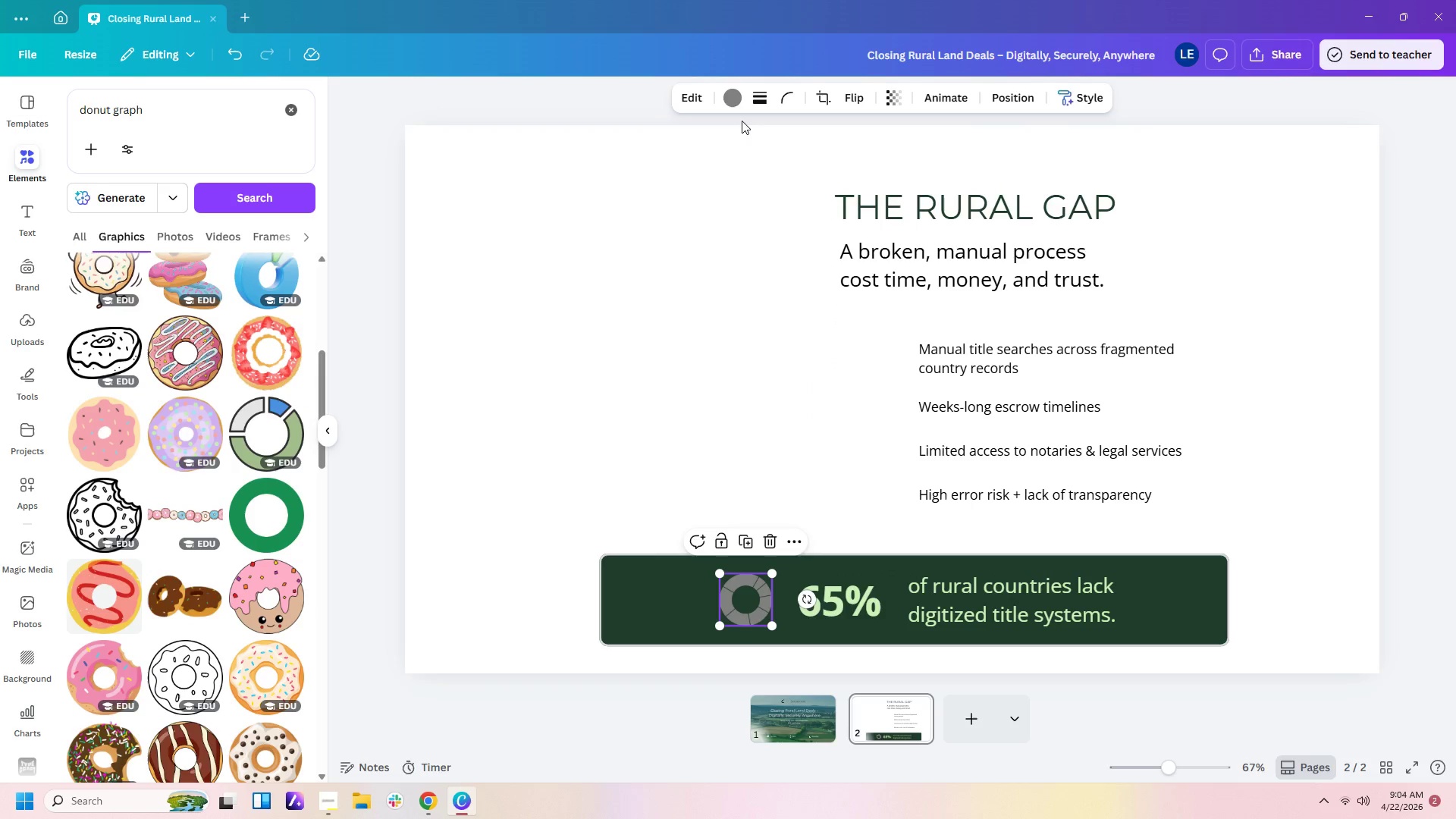 
left_click([727, 95])
 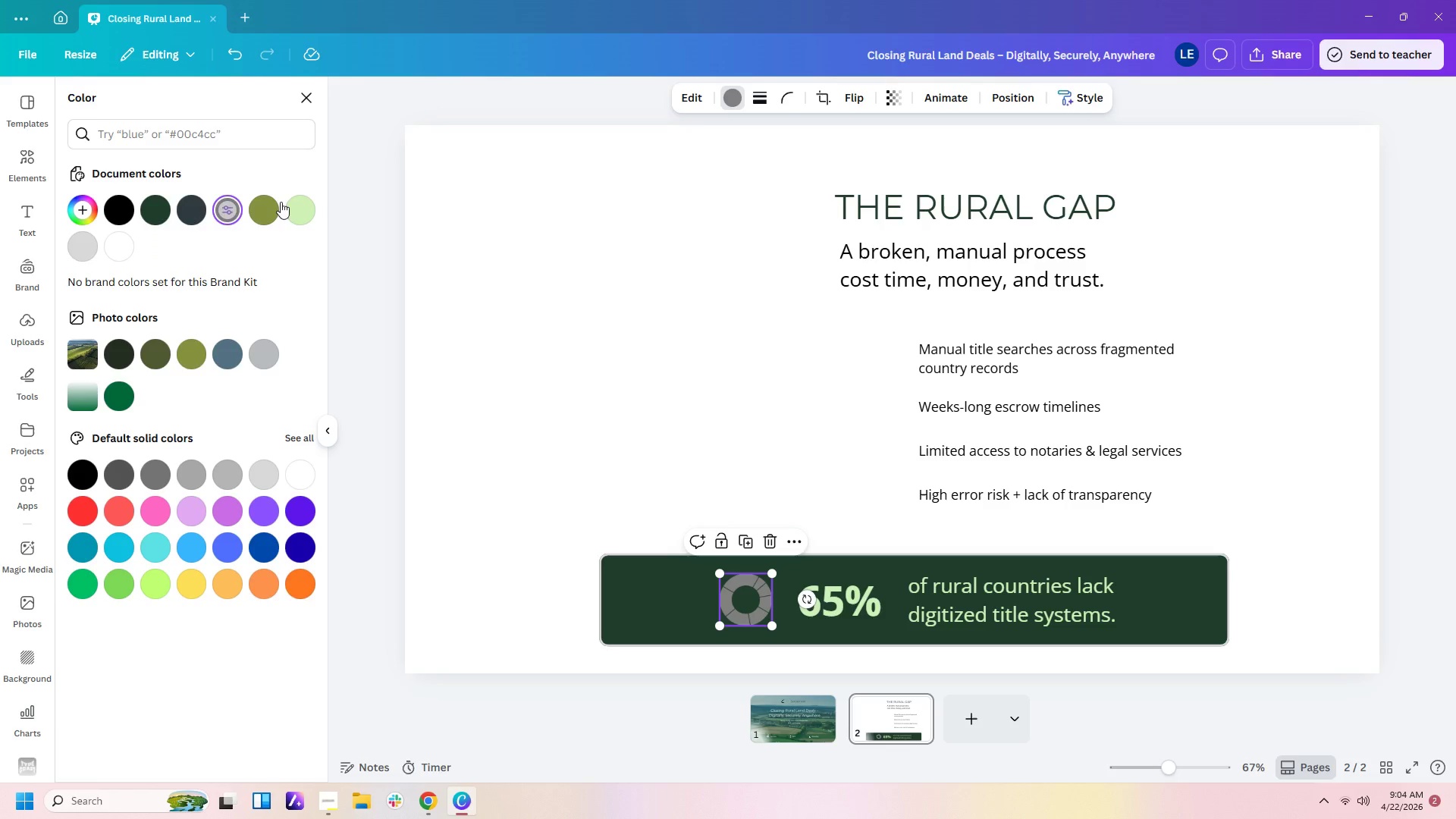 
left_click([300, 209])
 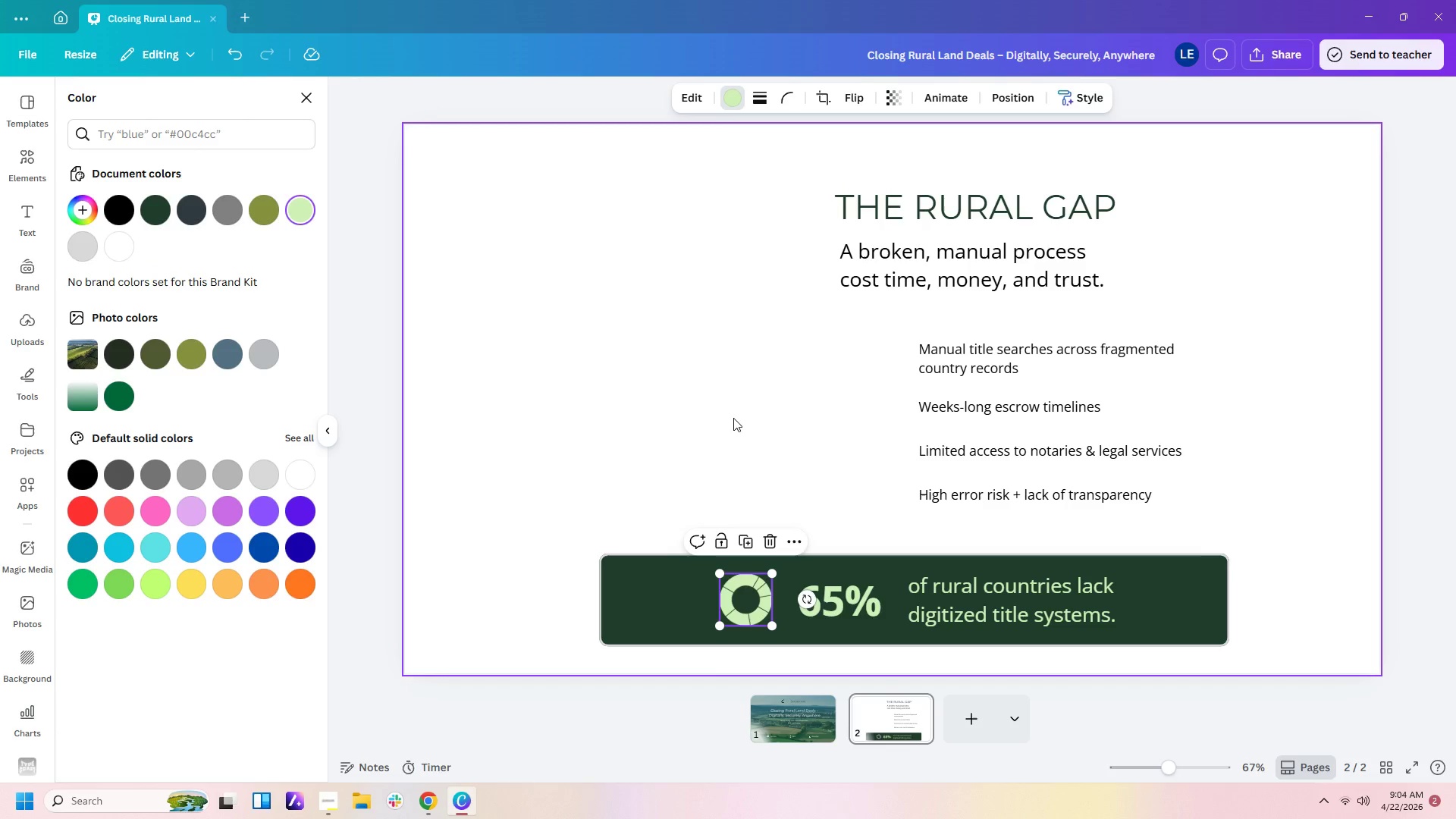 
left_click([735, 419])
 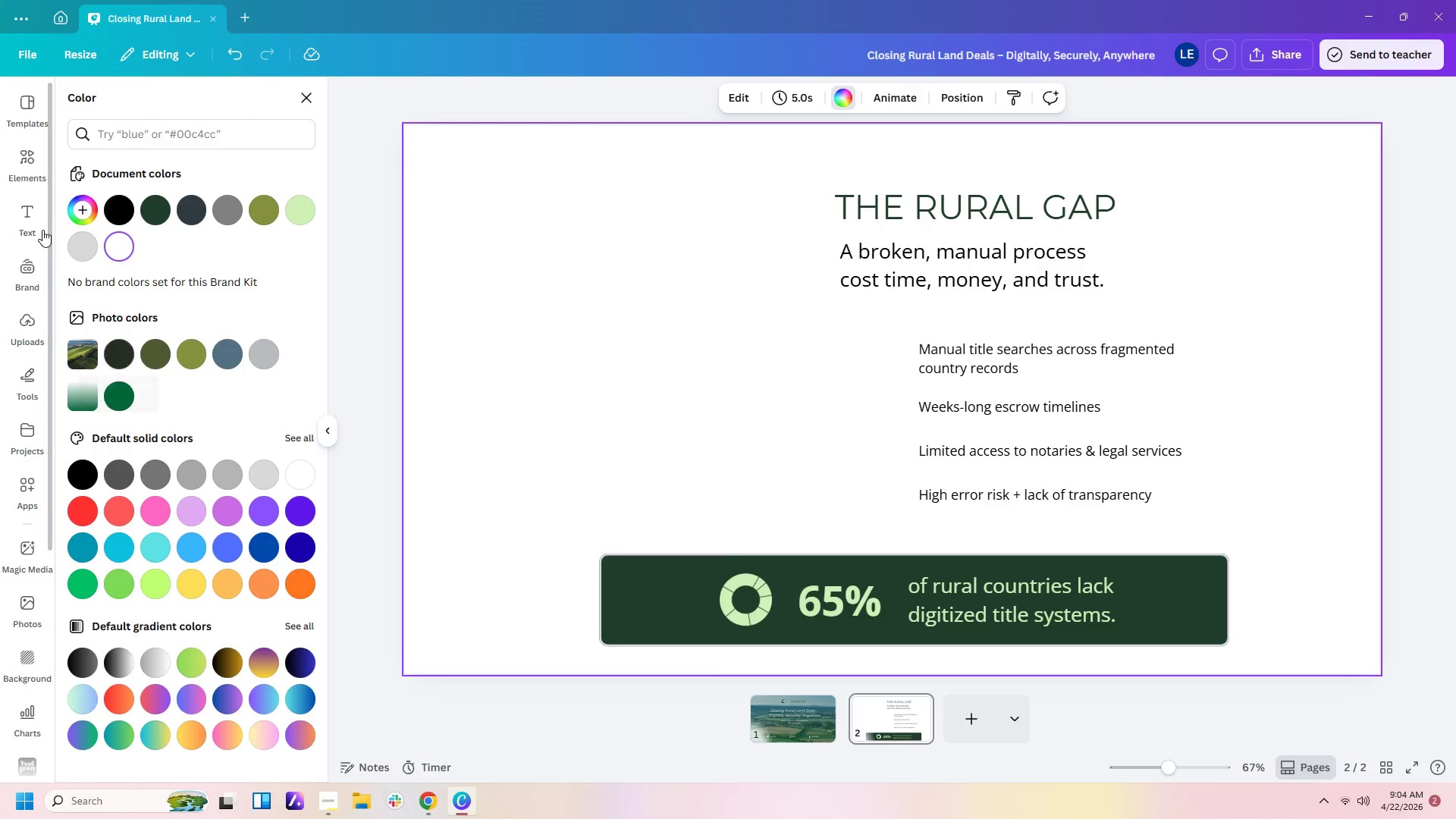 
left_click([27, 162])
 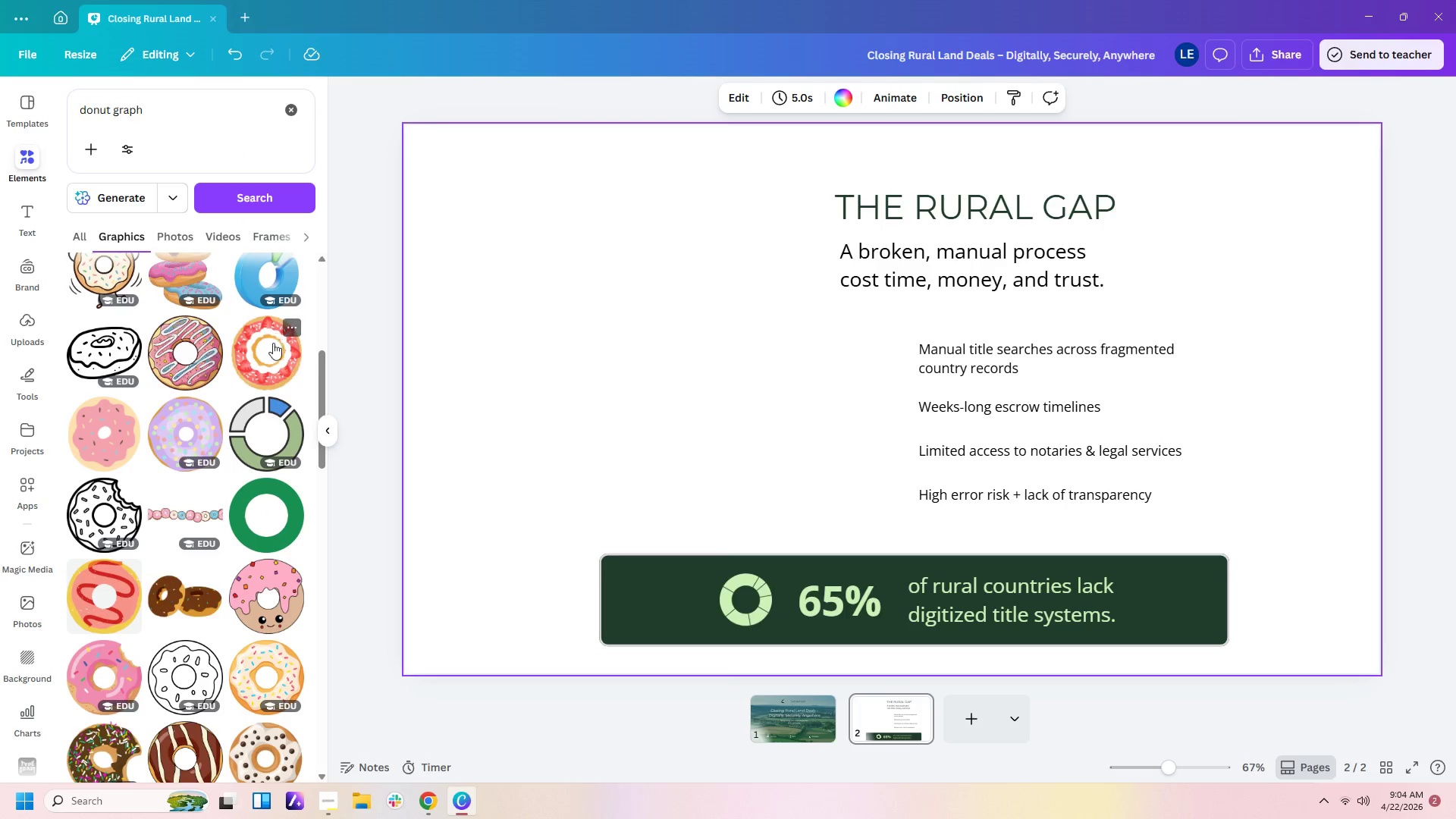 
scroll: coordinate [228, 479], scroll_direction: down, amount: 20.0
 